 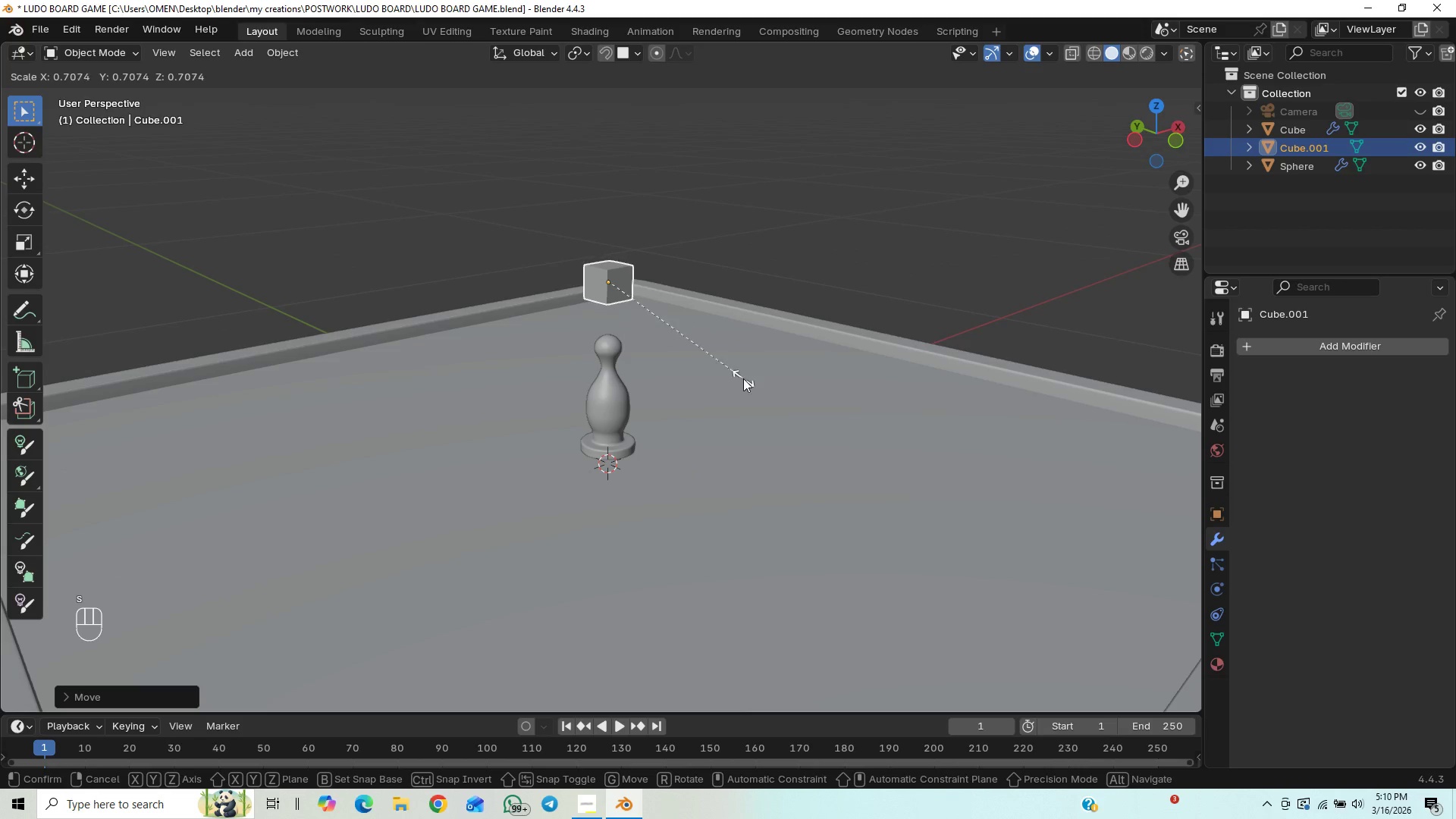 
left_click([742, 378])
 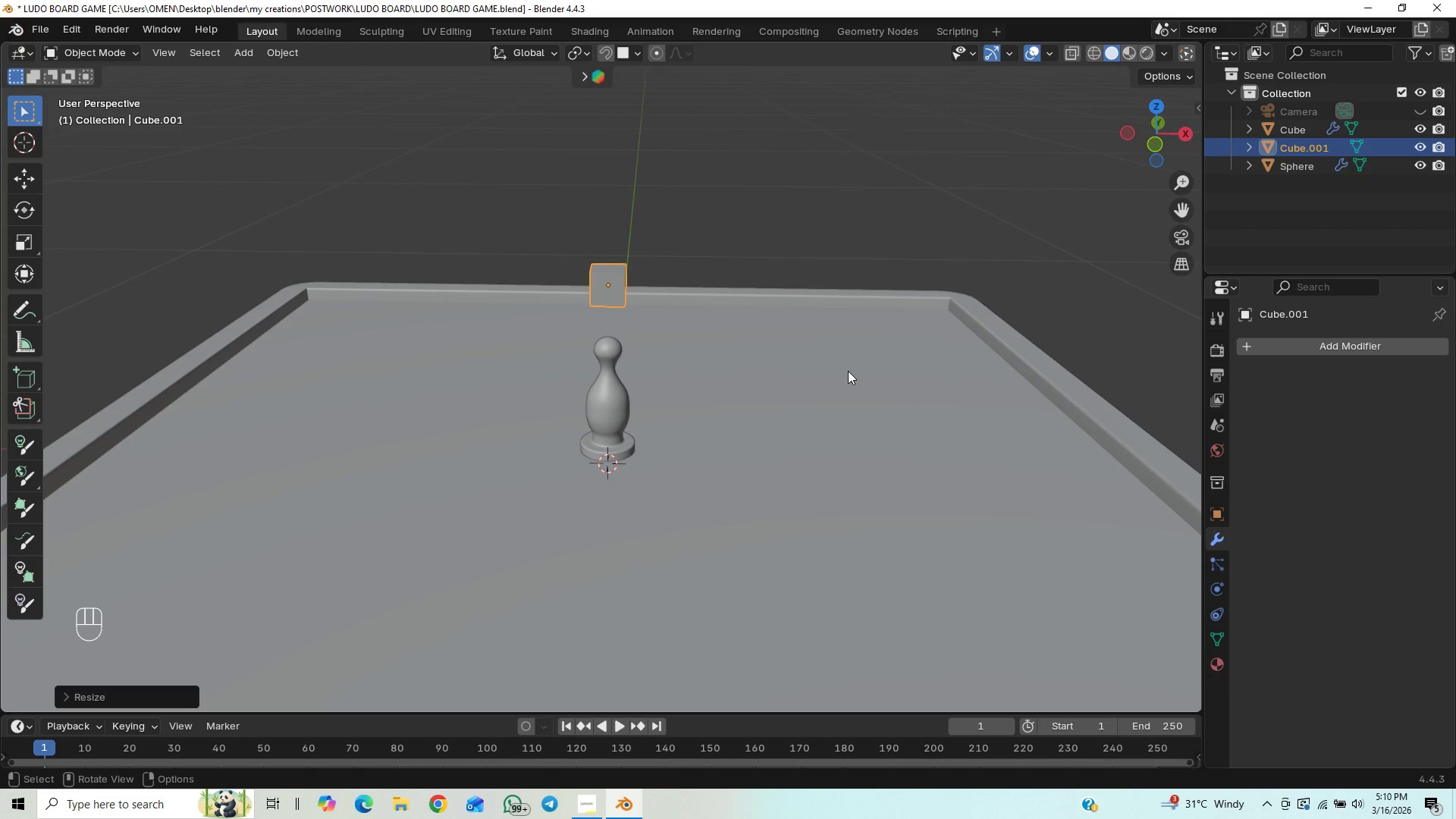 
key(Slash)
 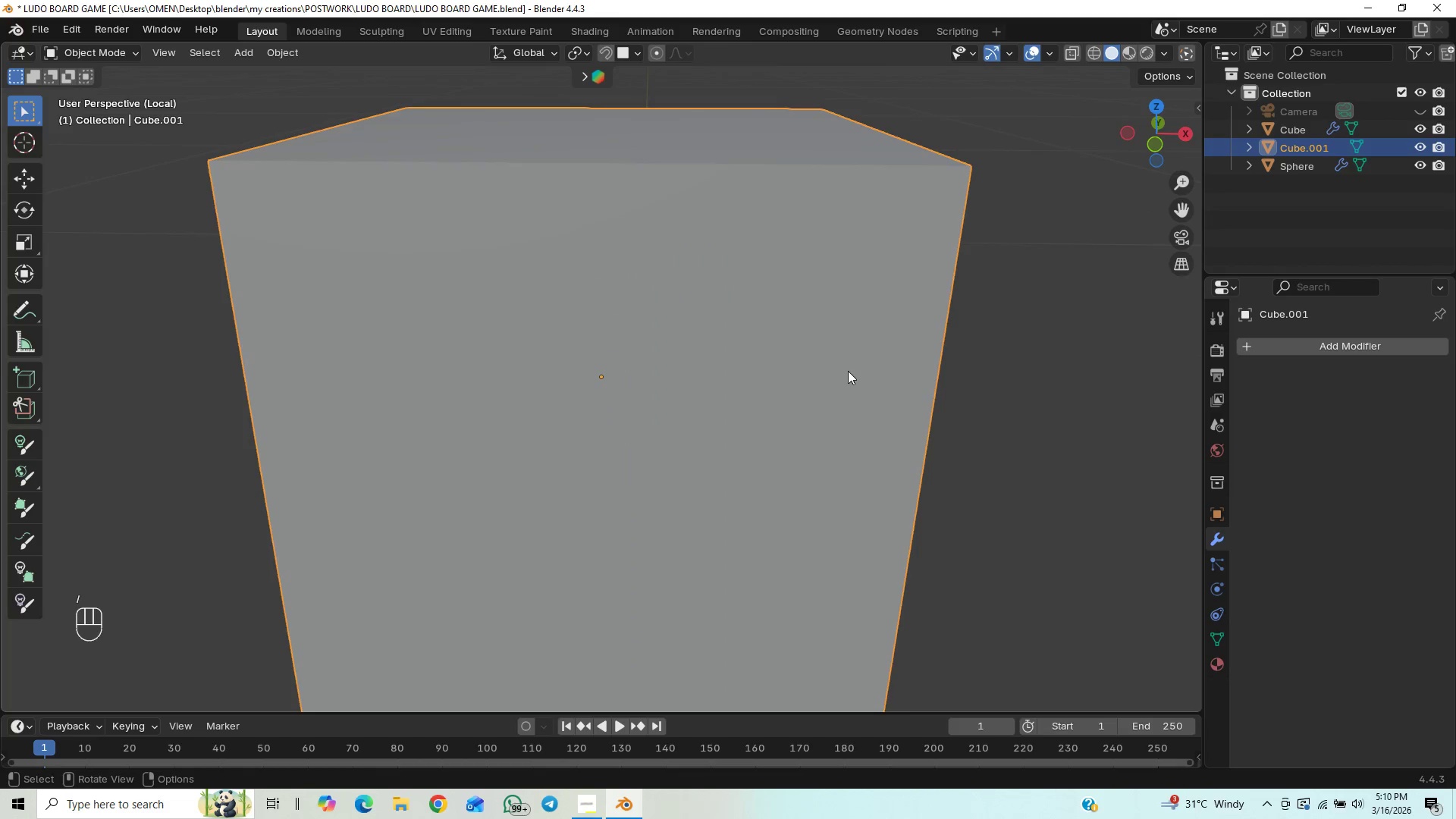 
scroll: coordinate [839, 372], scroll_direction: down, amount: 6.0
 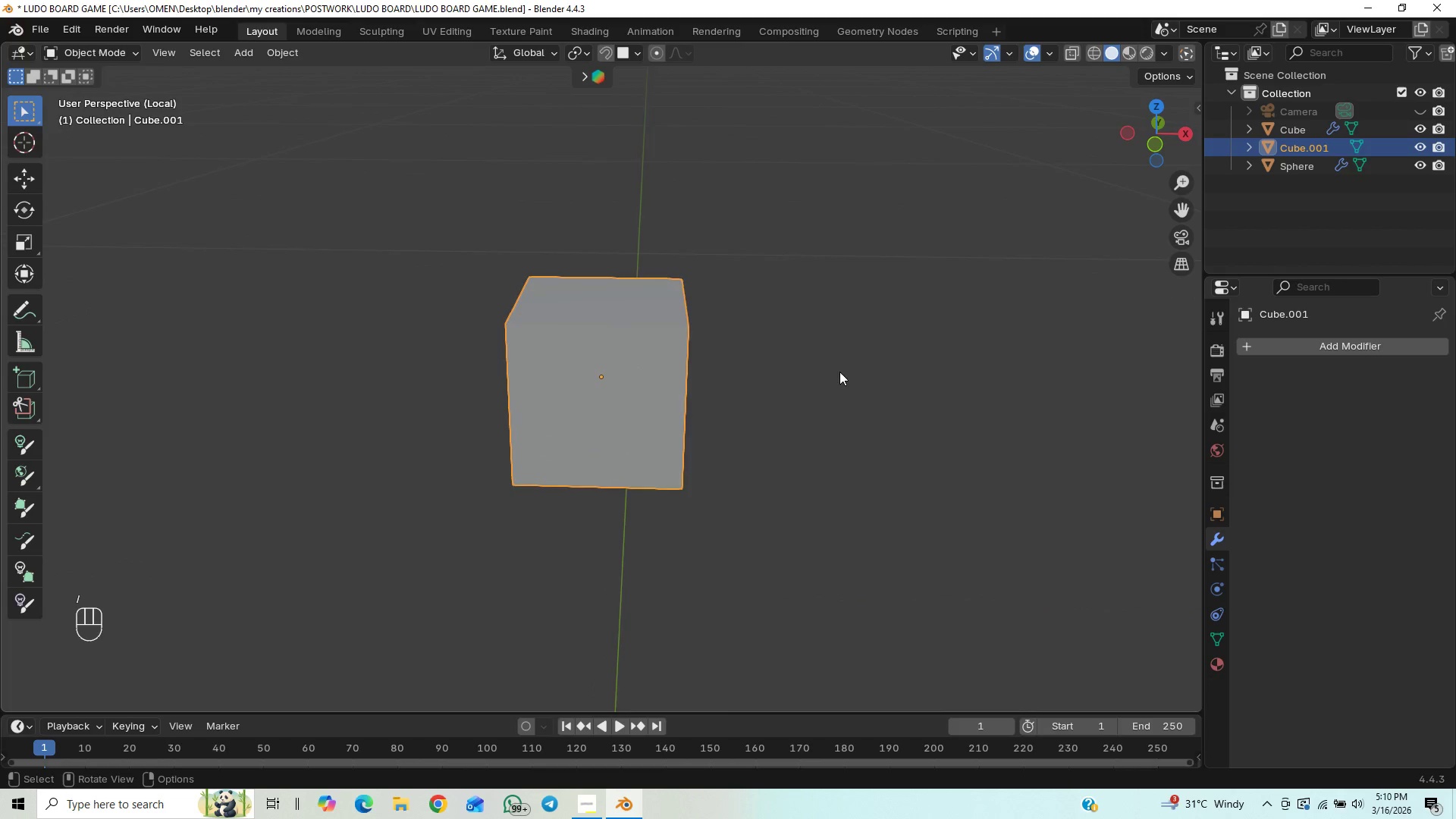 
scroll: coordinate [839, 372], scroll_direction: up, amount: 5.0
 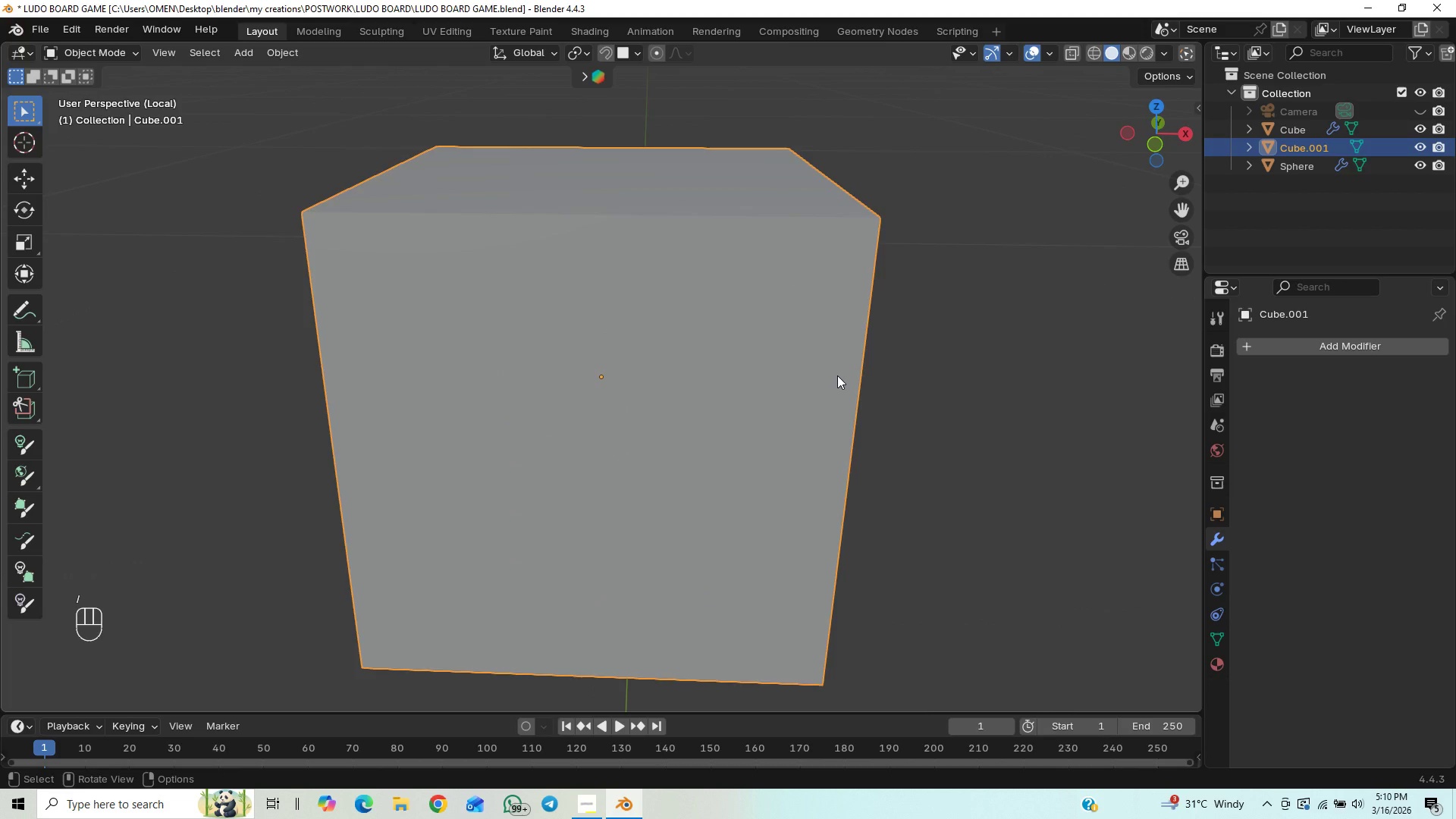 
scroll: coordinate [837, 375], scroll_direction: down, amount: 3.0
 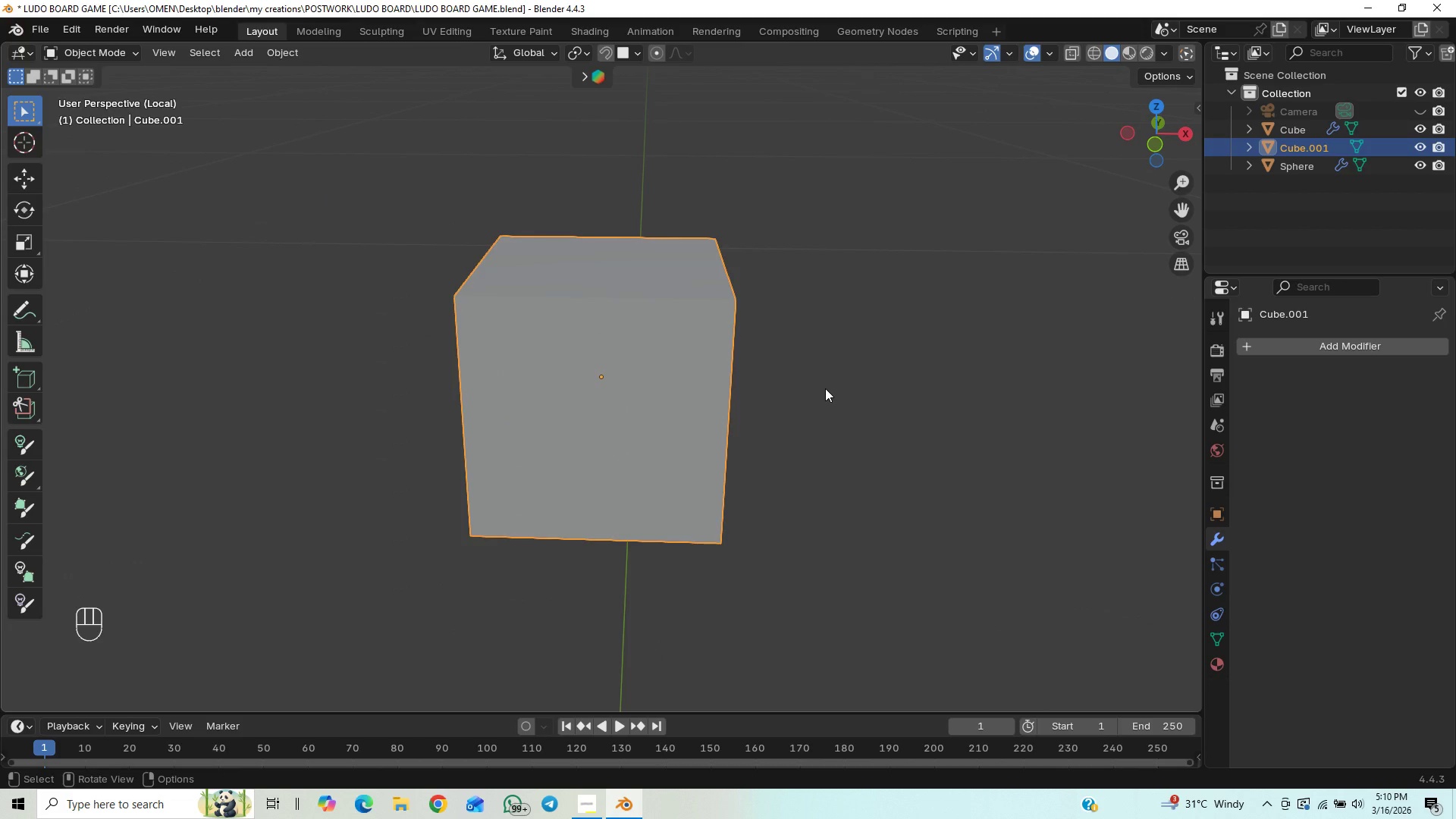 
key(Control+S)
 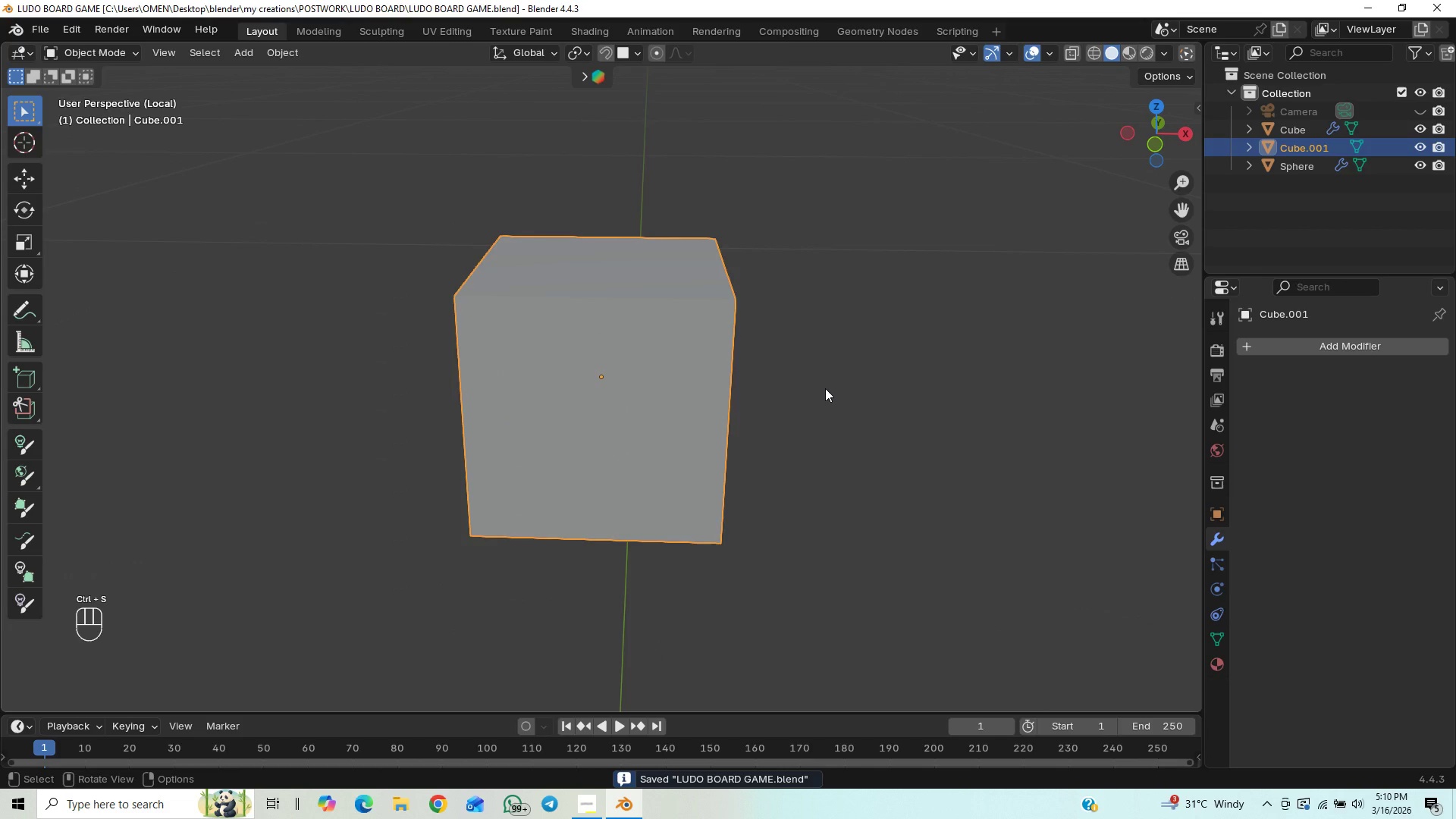 
key(Tab)
 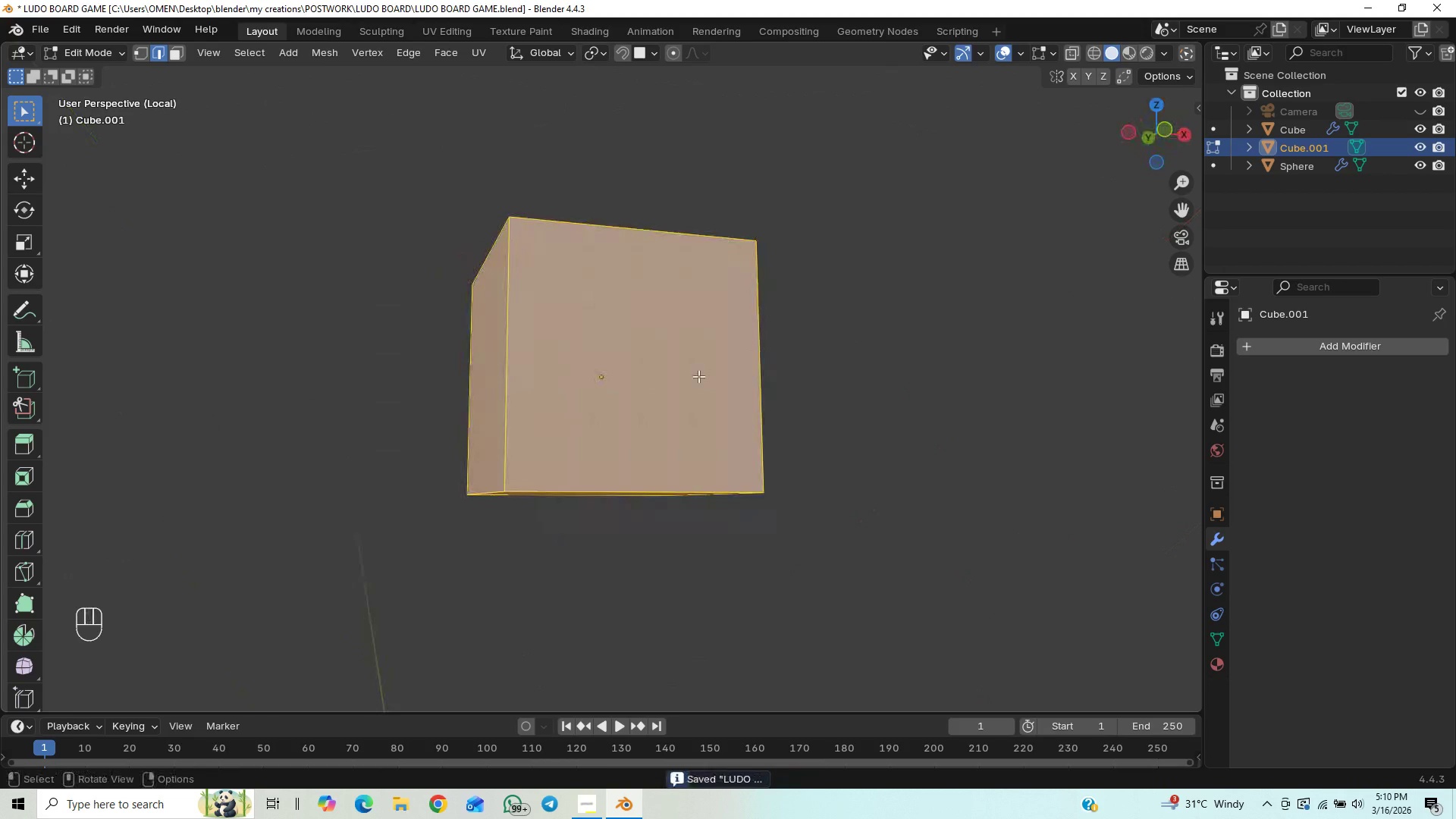 
wait(5.06)
 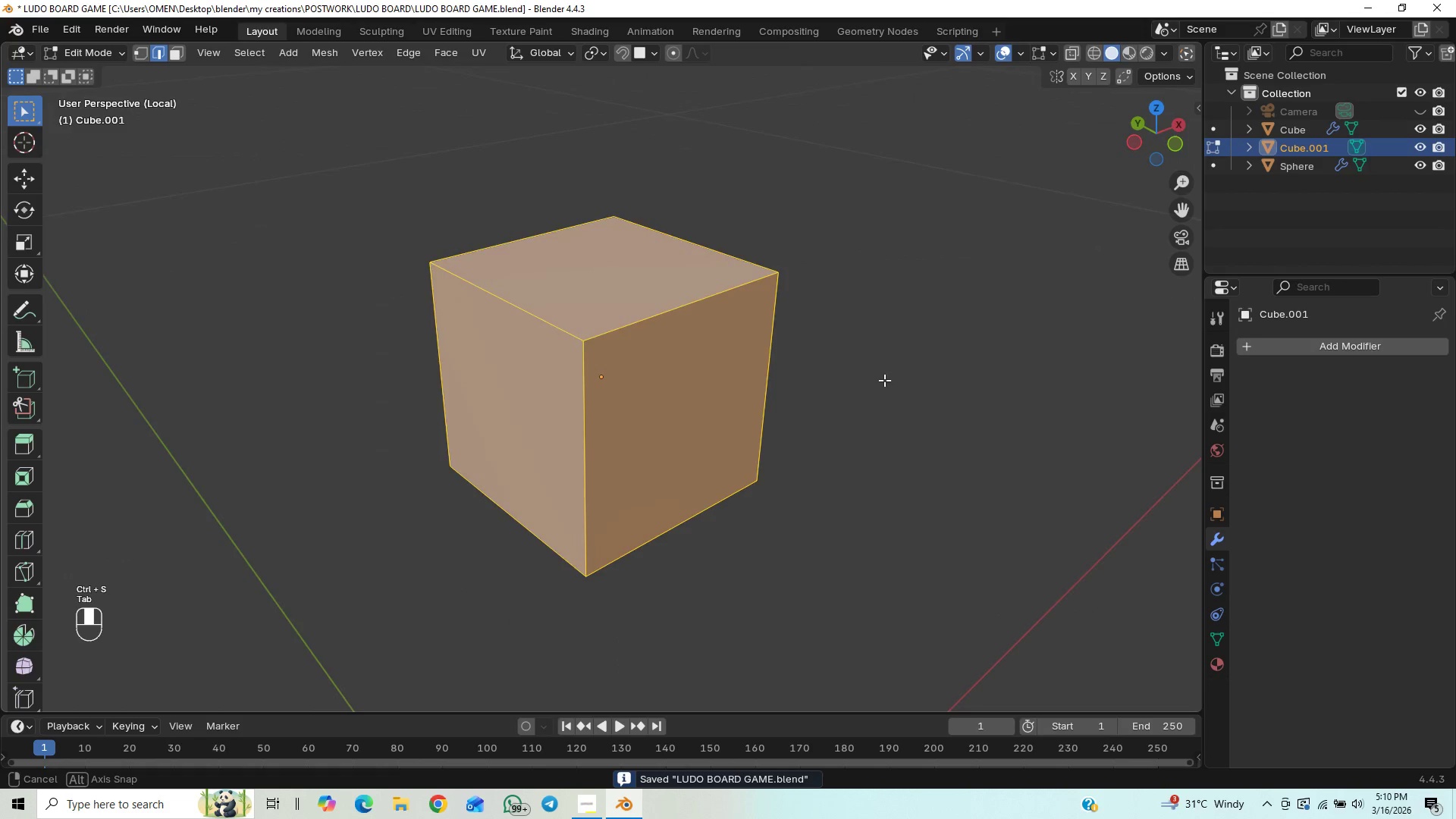 
middle_click([693, 438])
 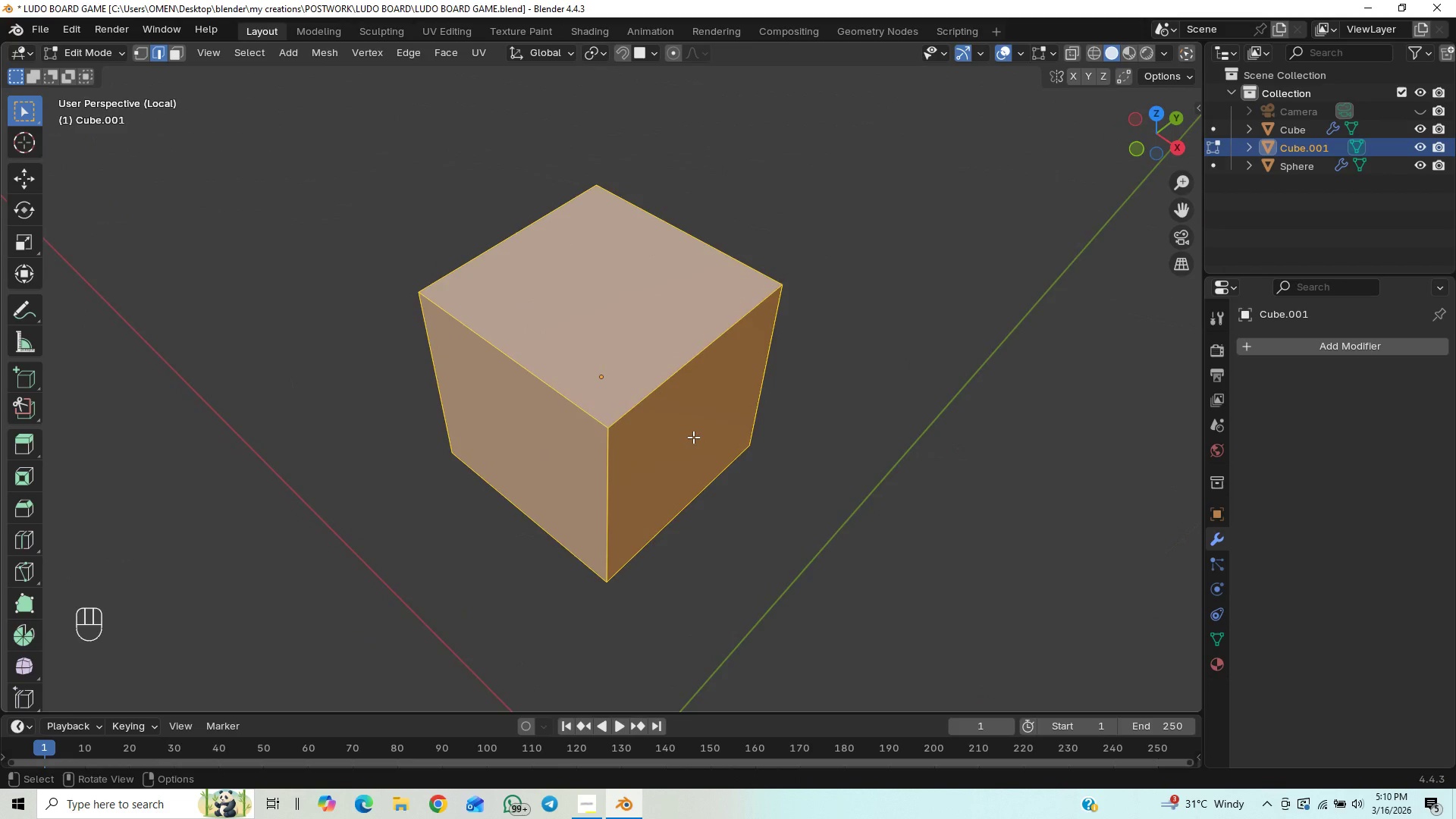 
key(End)
 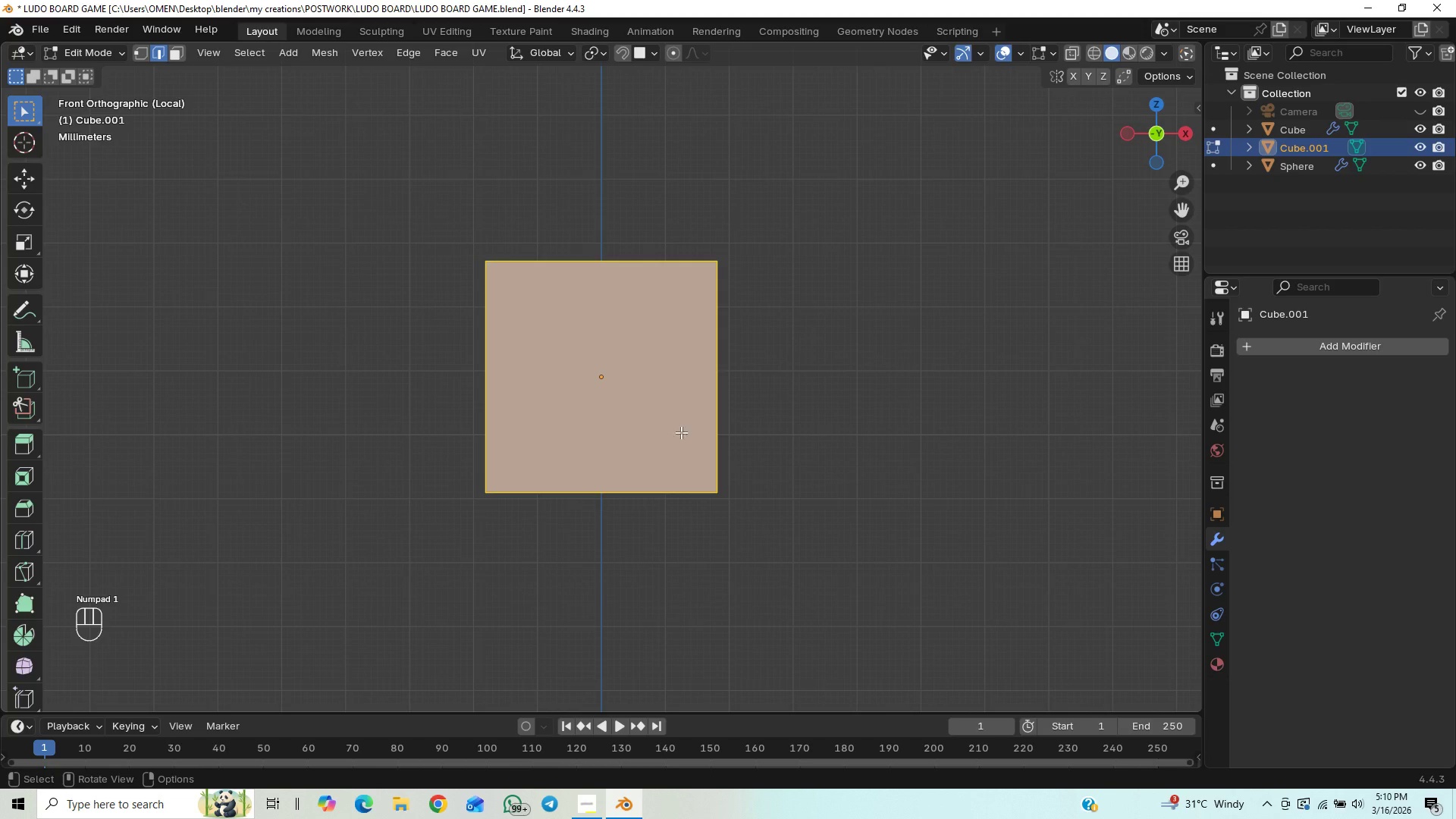 
right_click([658, 422])
 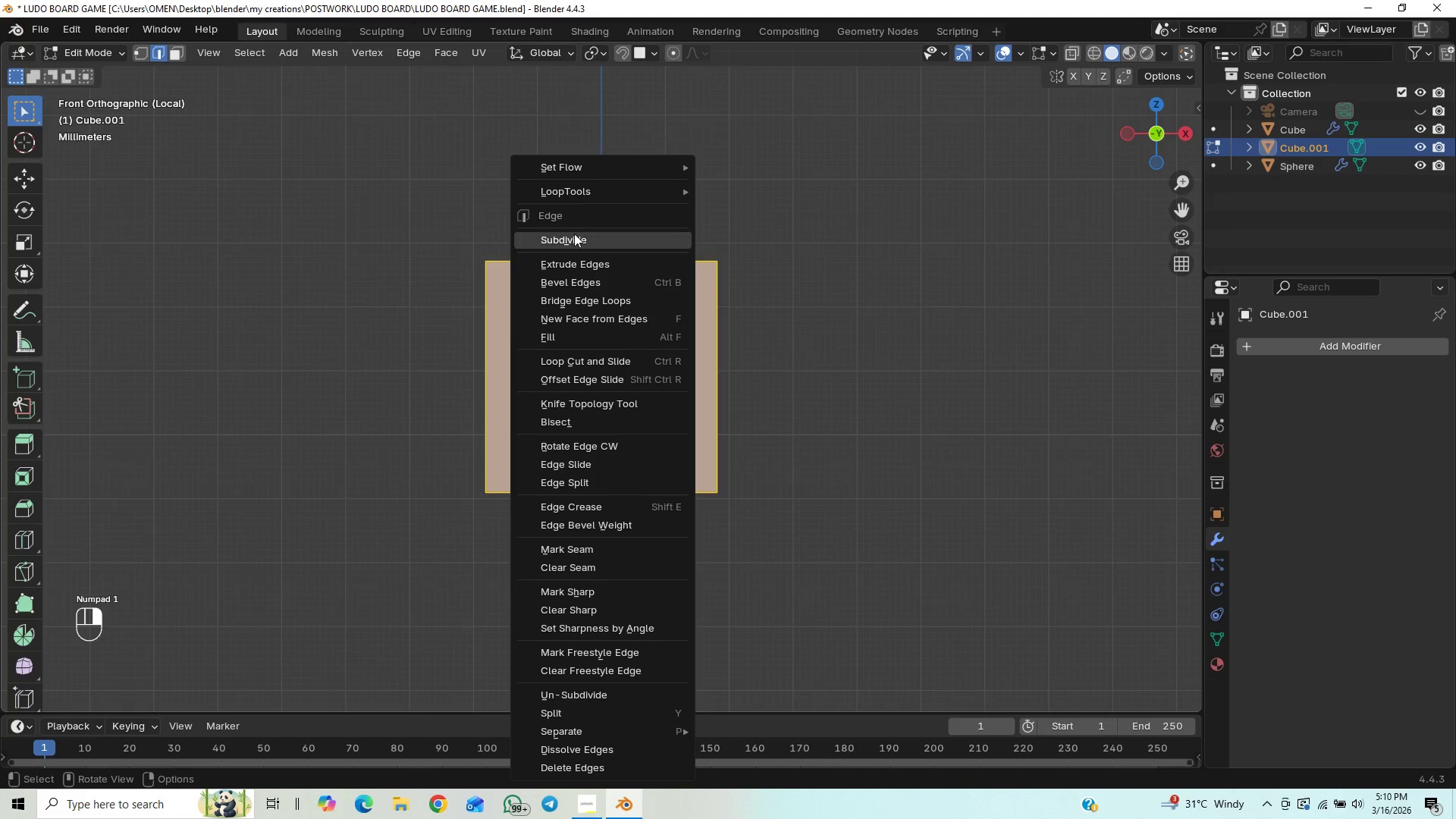 
left_click([574, 234])
 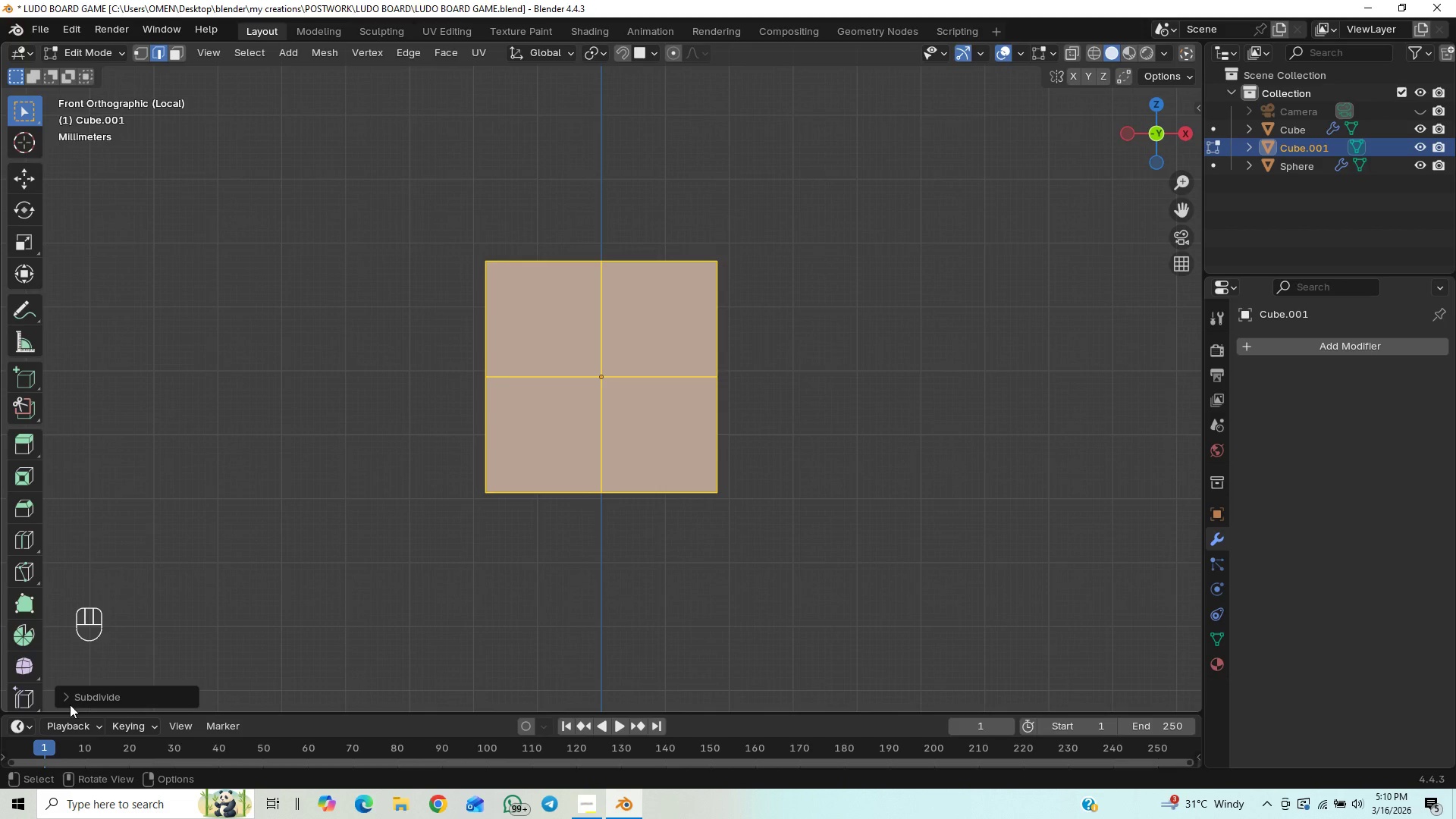 
left_click([61, 699])
 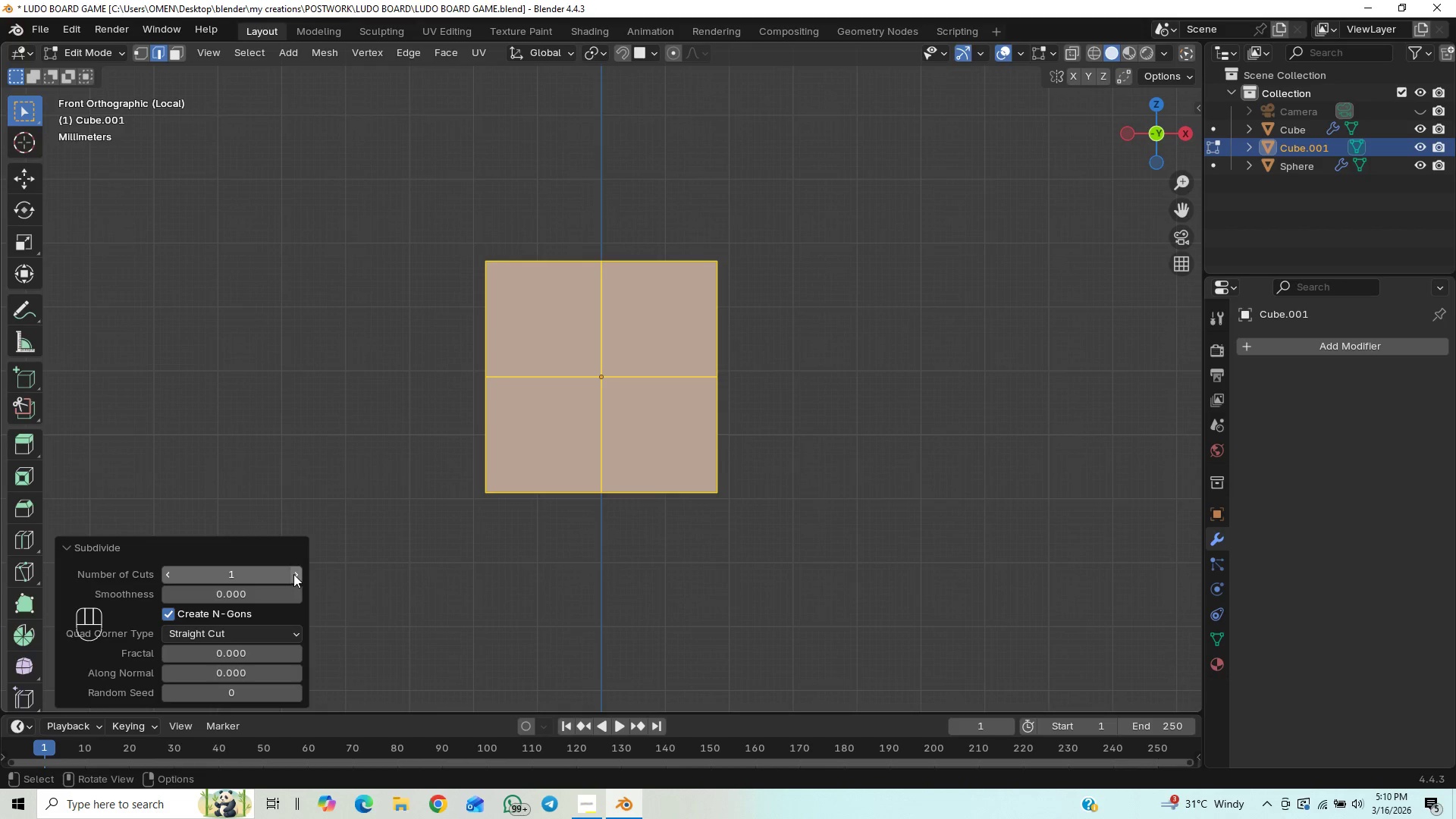 
double_click([293, 574])
 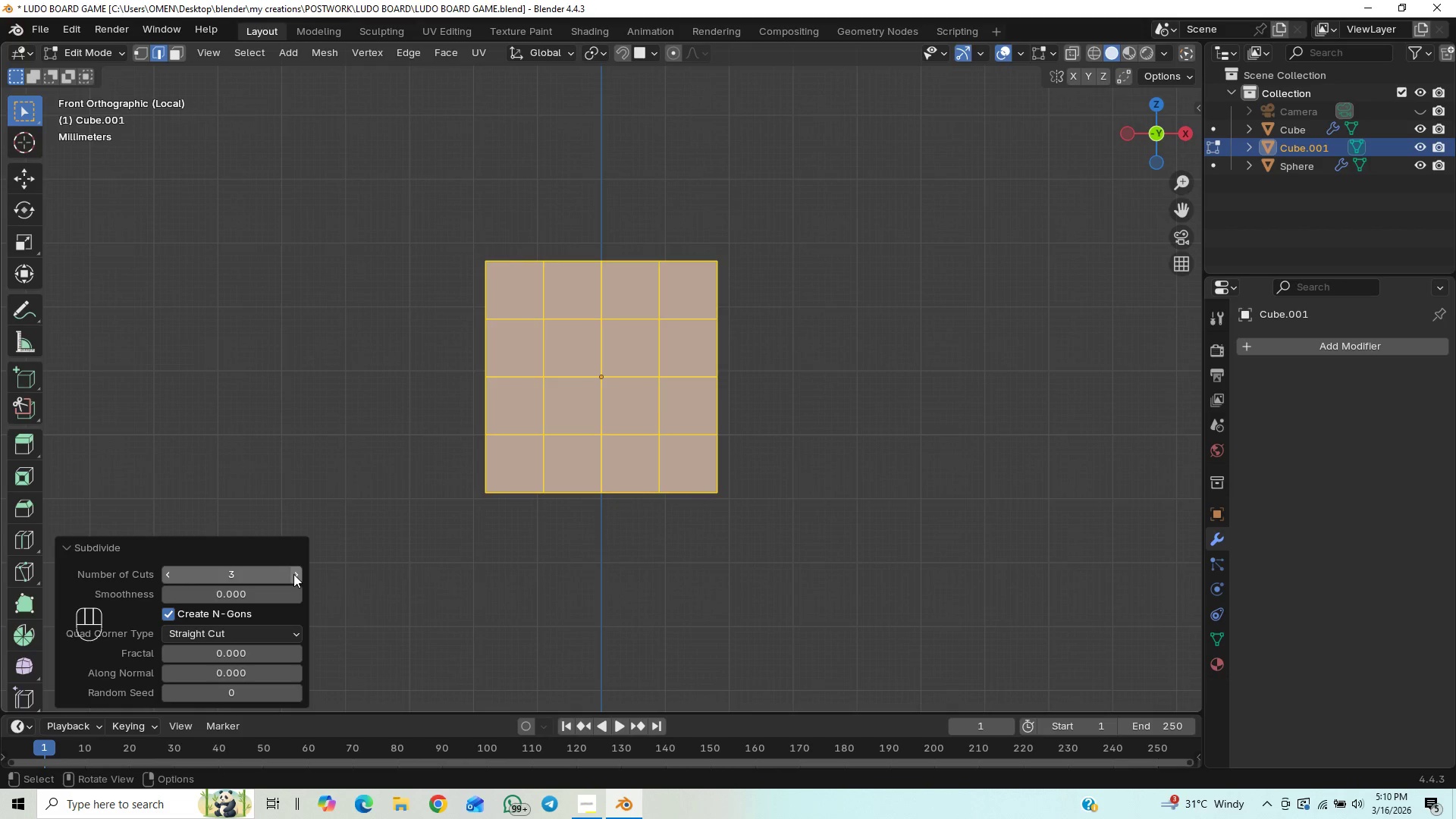 
left_click([293, 574])
 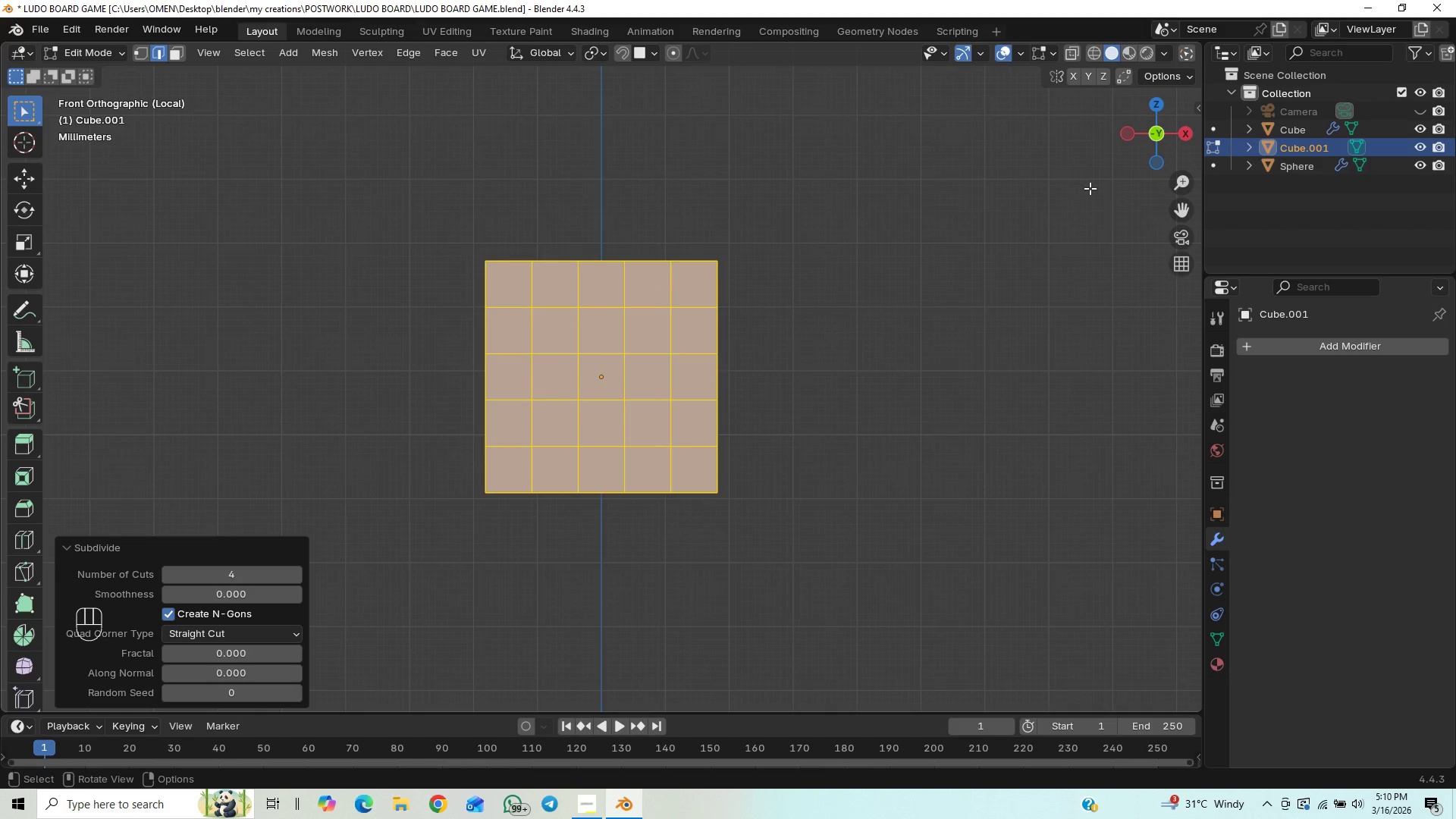 
key(Control+S)
 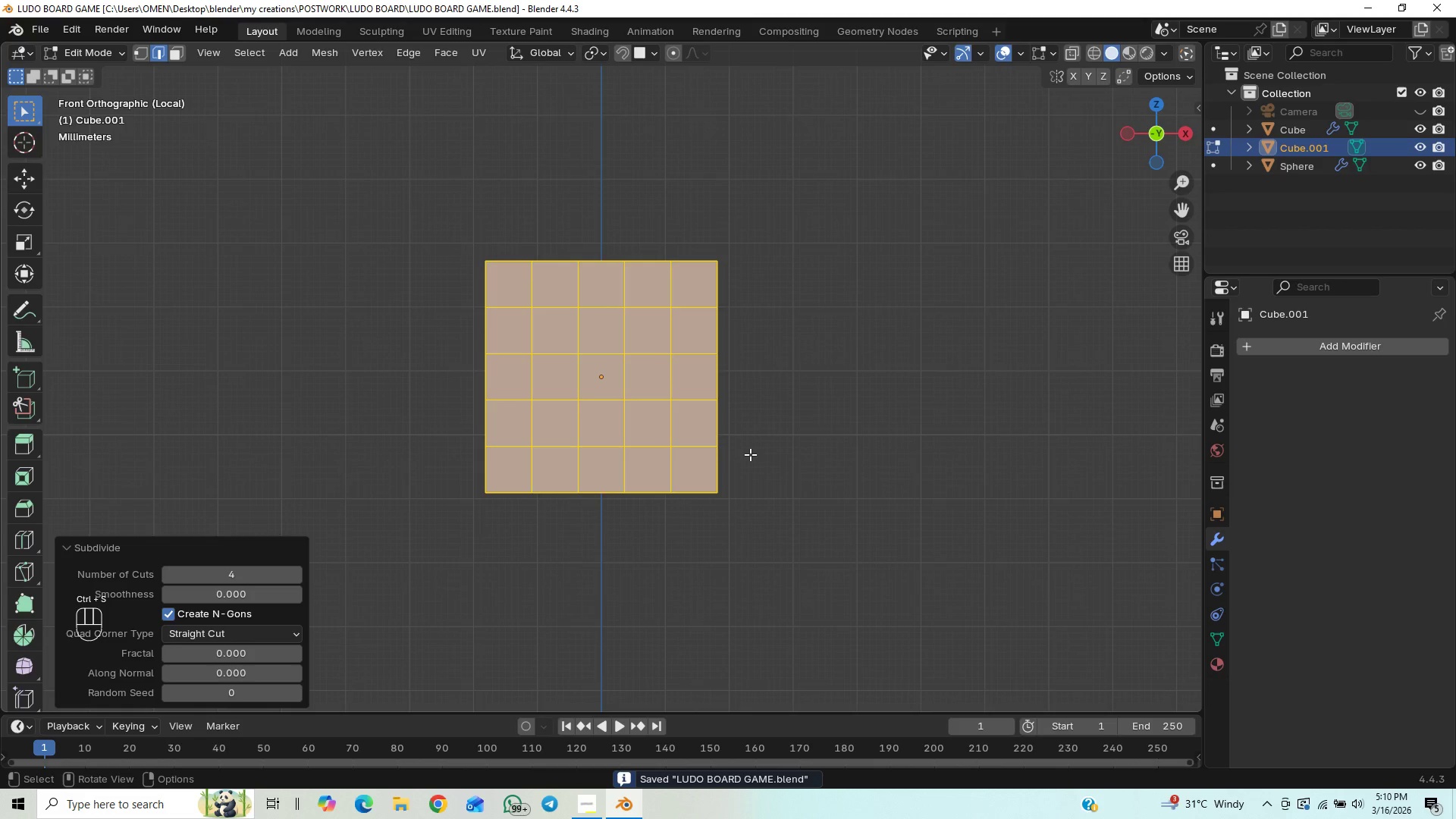 
key(3)
 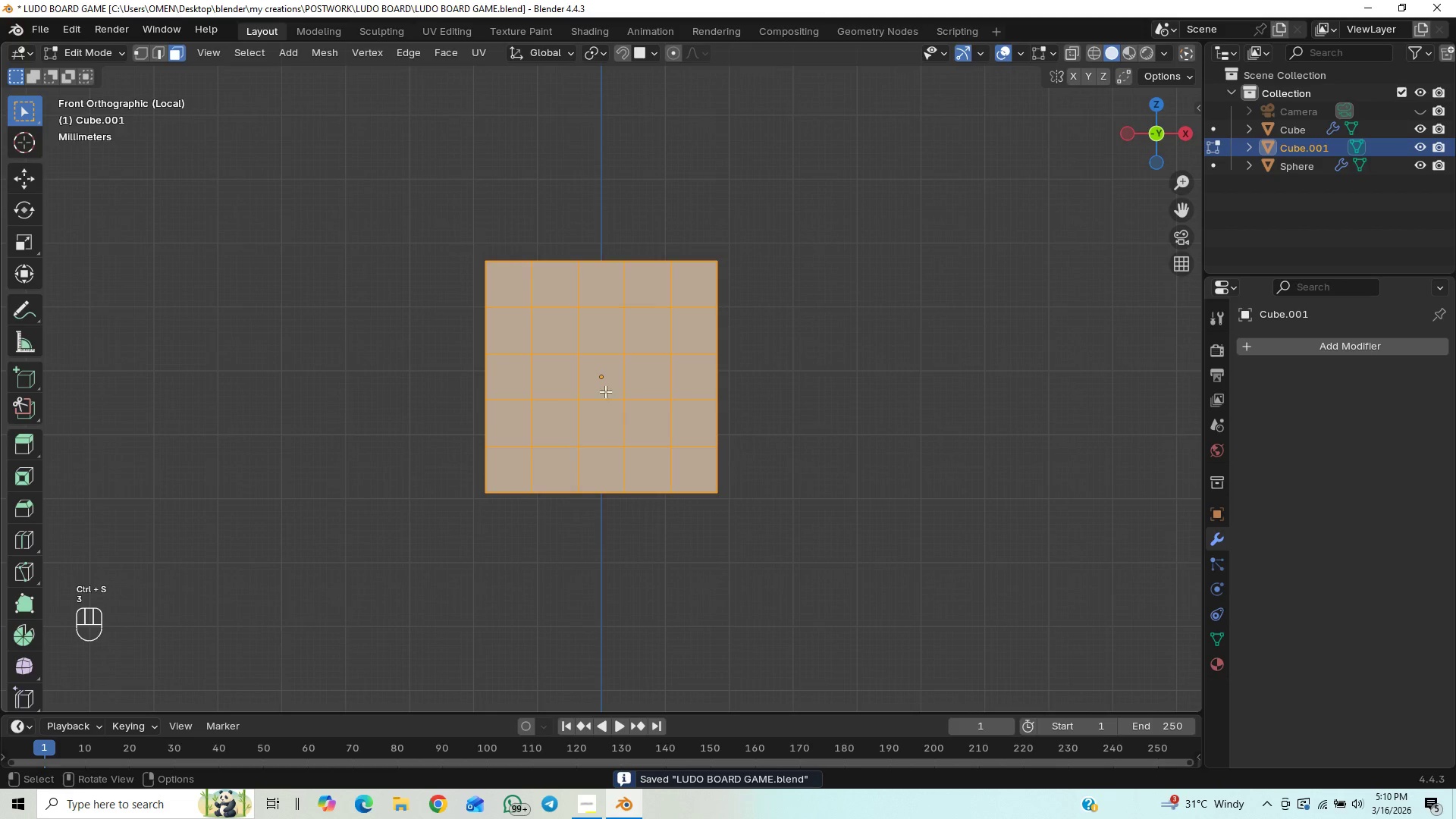 
left_click([605, 386])
 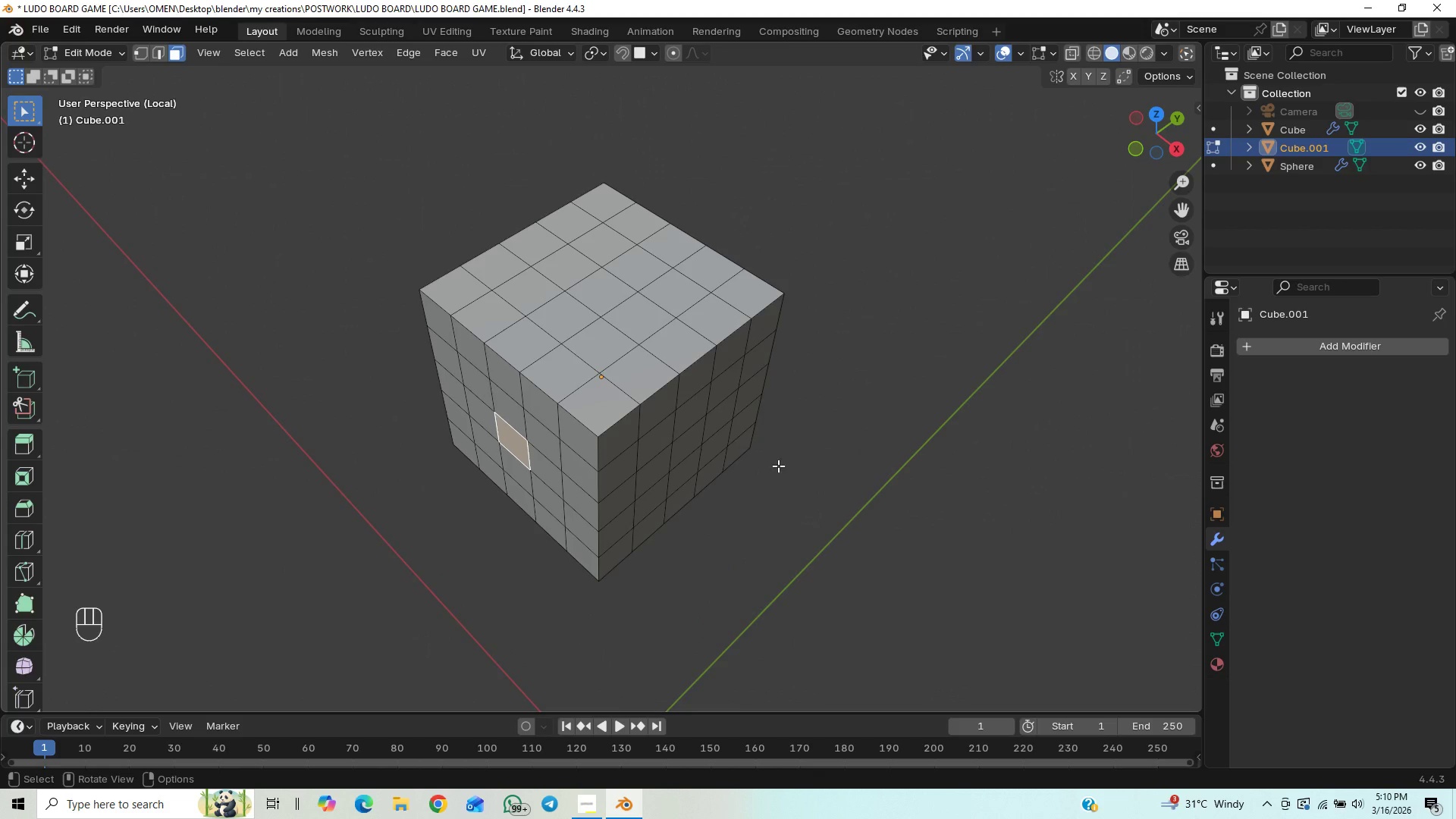 
scroll: coordinate [730, 334], scroll_direction: up, amount: 15.0
 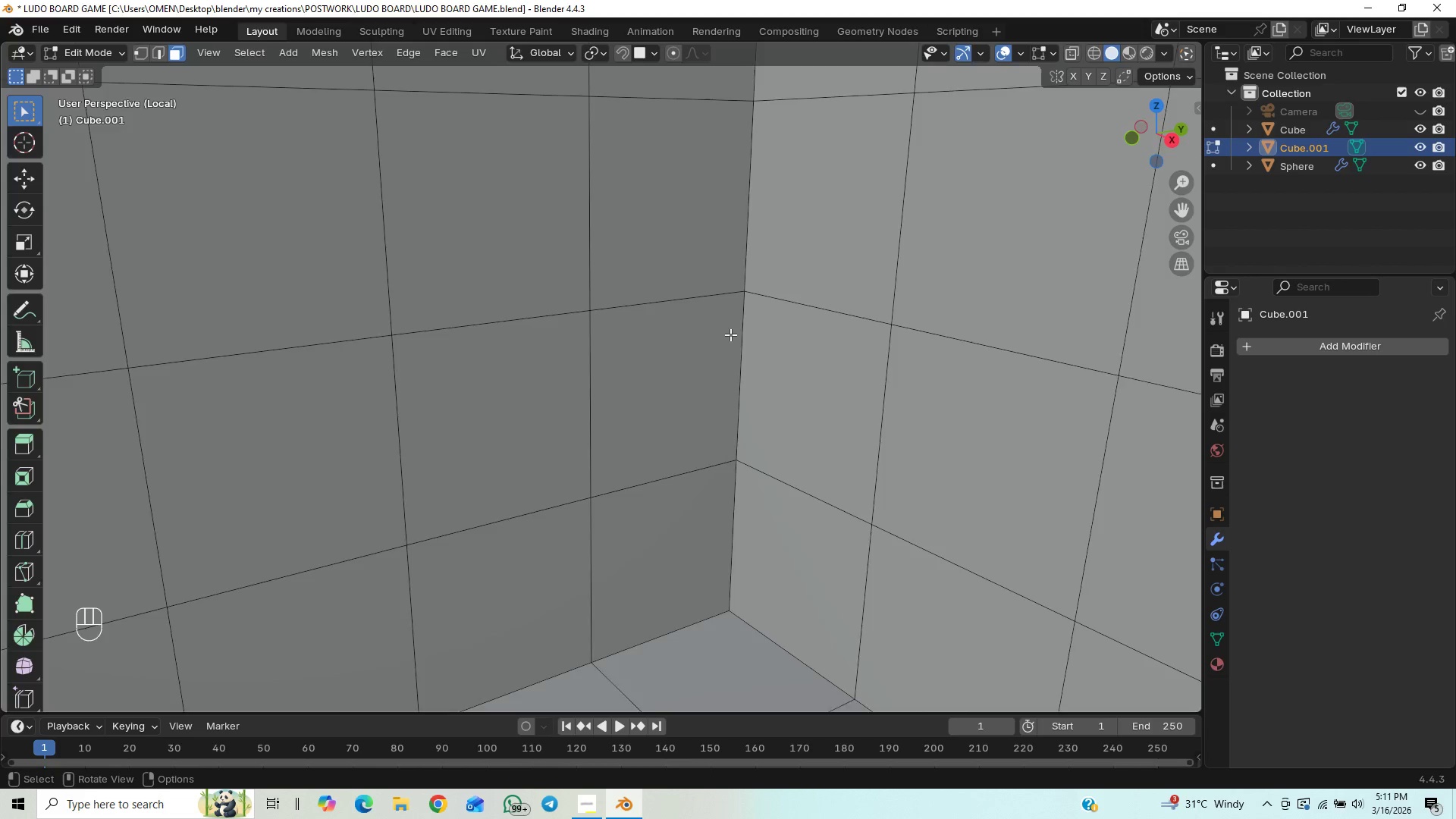 
scroll: coordinate [592, 407], scroll_direction: down, amount: 30.0
 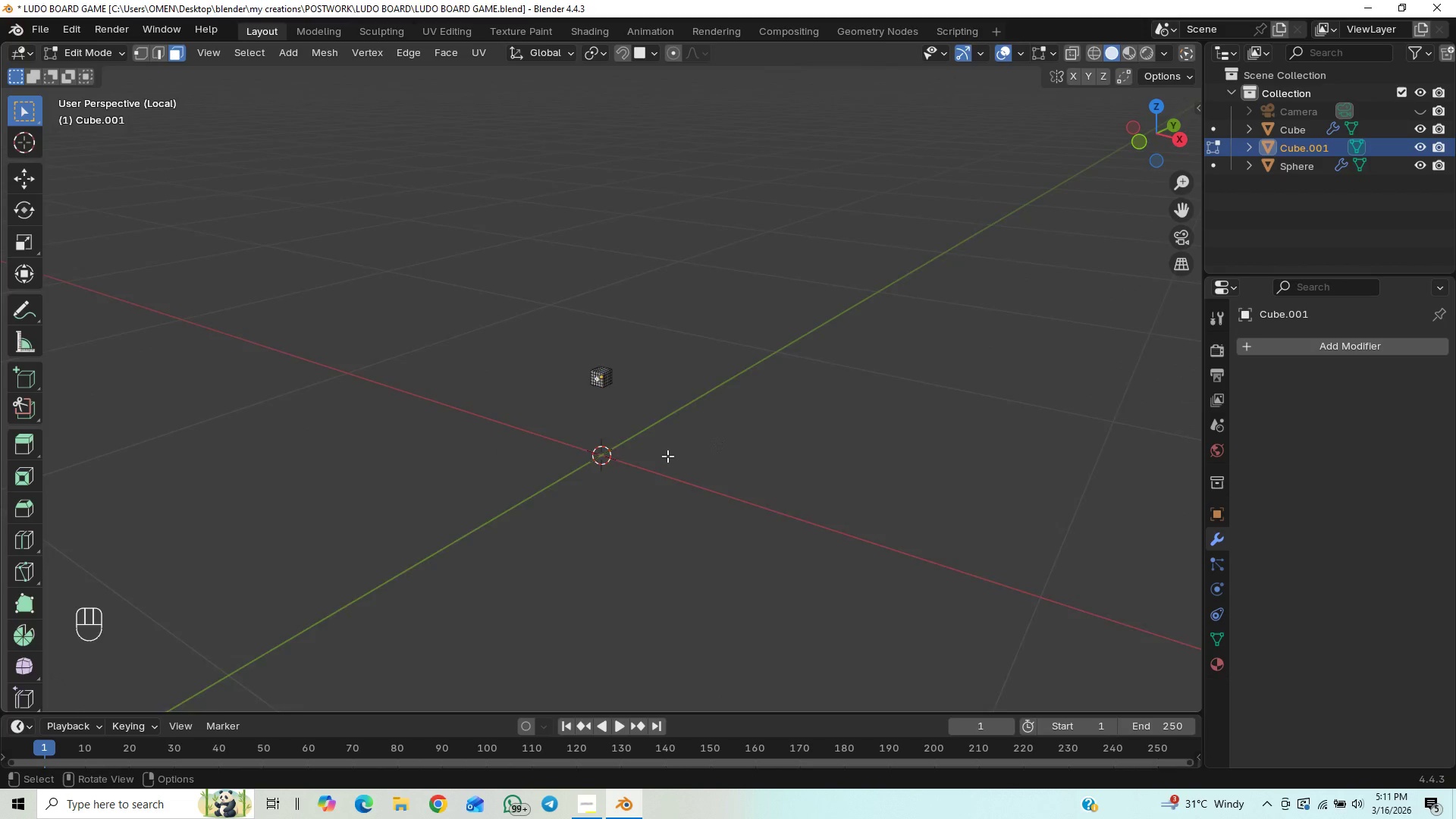 
scroll: coordinate [693, 434], scroll_direction: up, amount: 15.0
 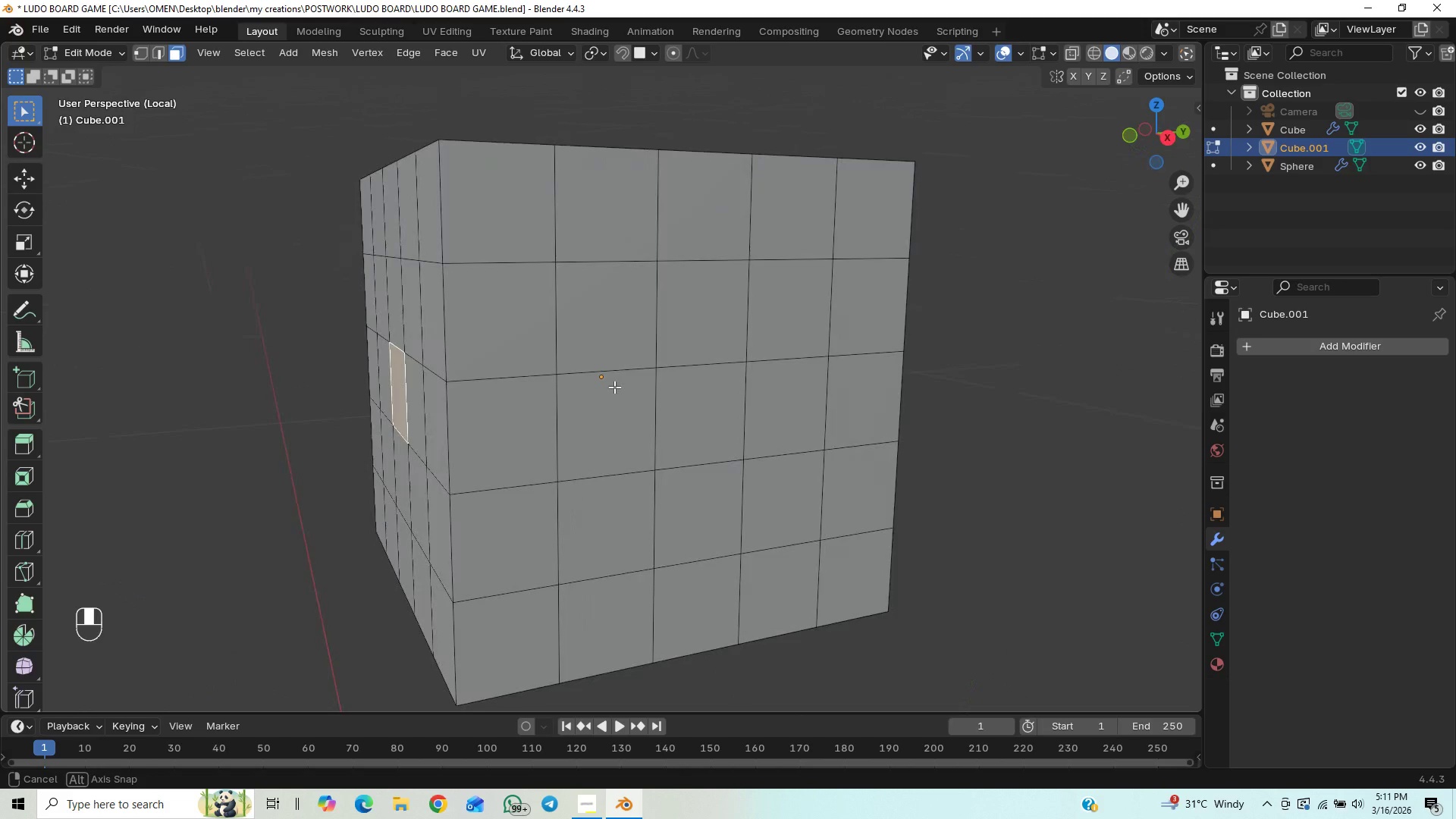 
hold_key(key=ShiftLeft, duration=1.41)
left_click([601, 280])
 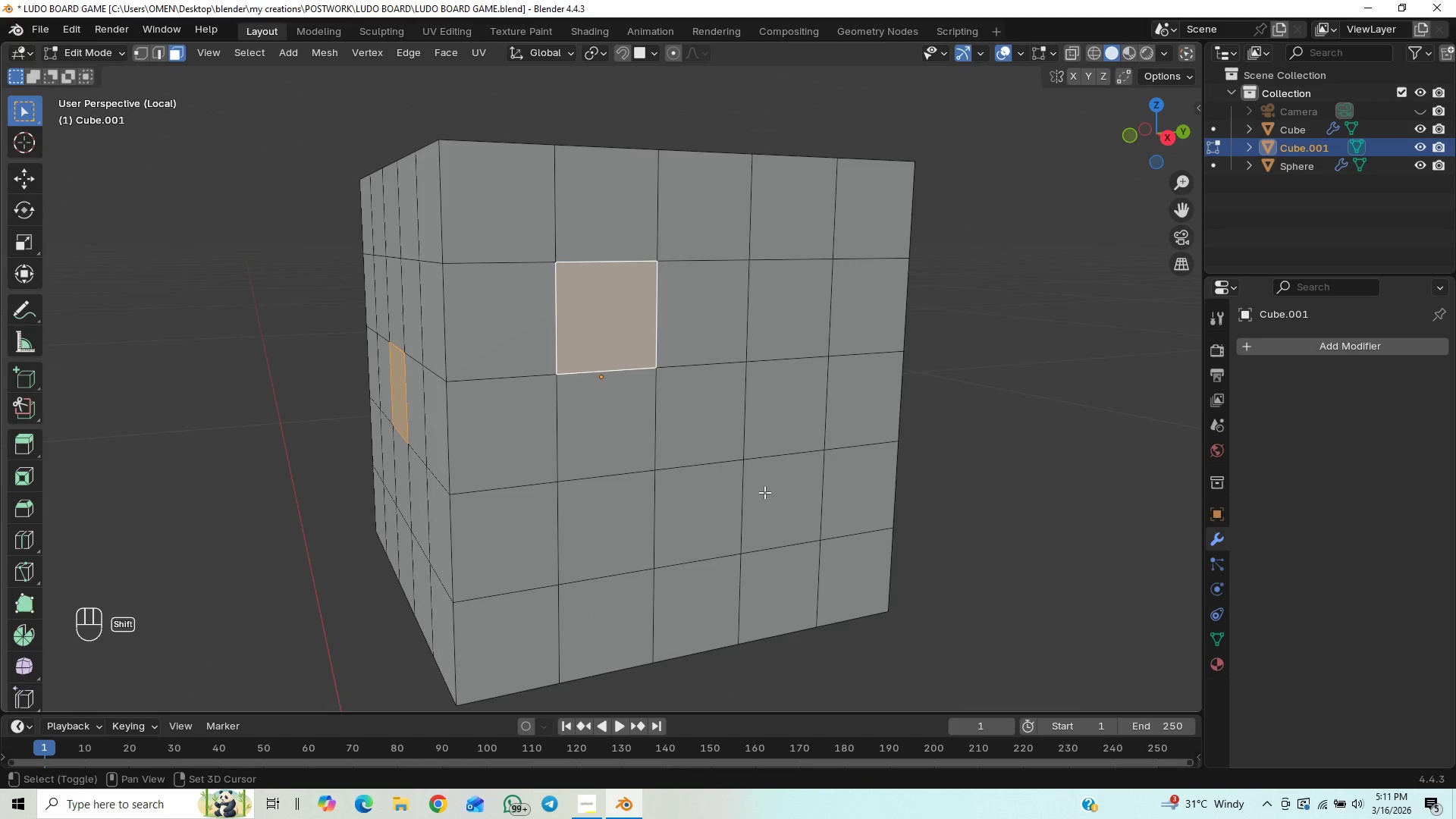 
left_click([773, 492])
 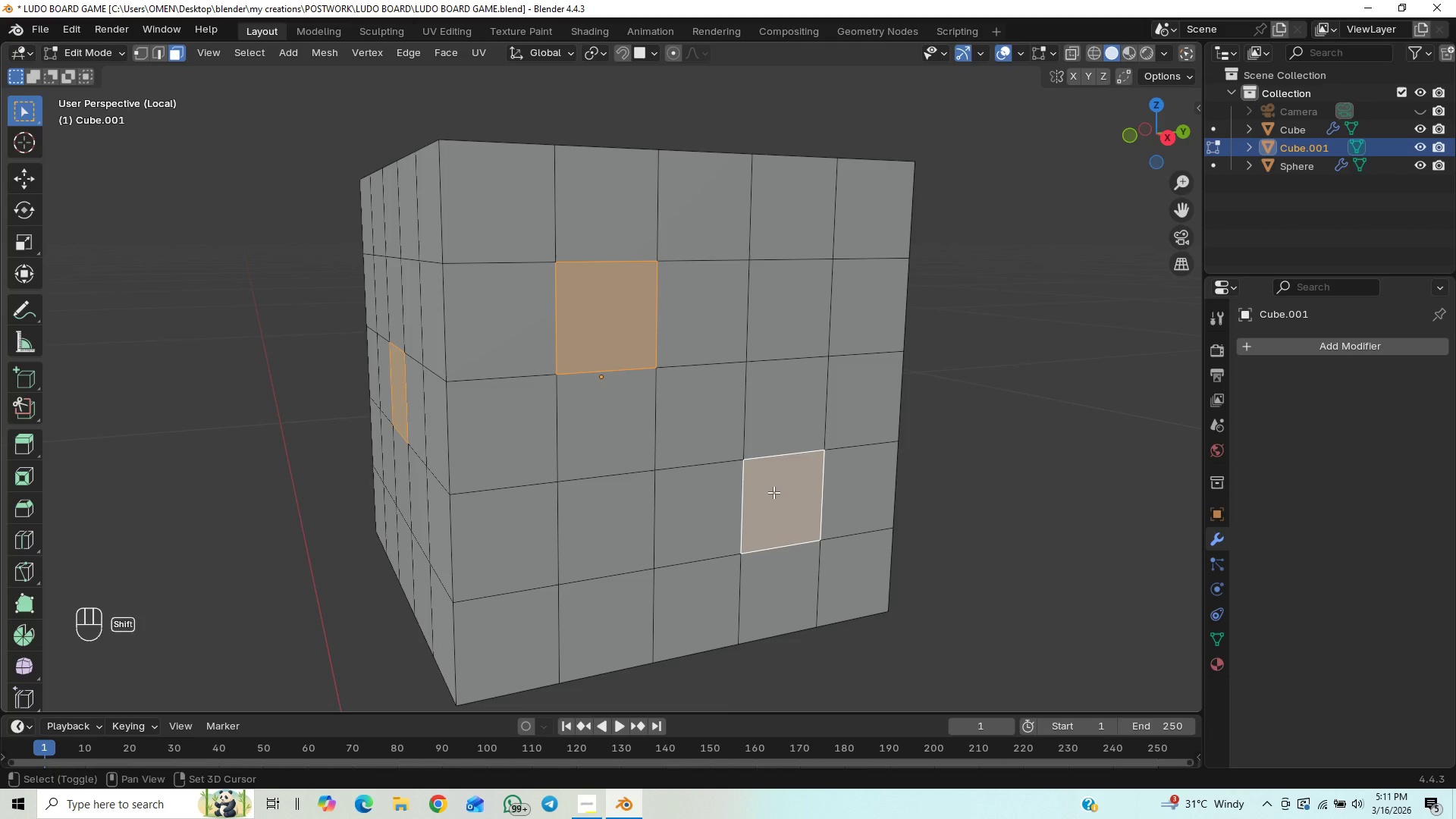 
hold_key(key=ShiftLeft, duration=14.19)
scroll: coordinate [774, 492], scroll_direction: down, amount: 9.0
 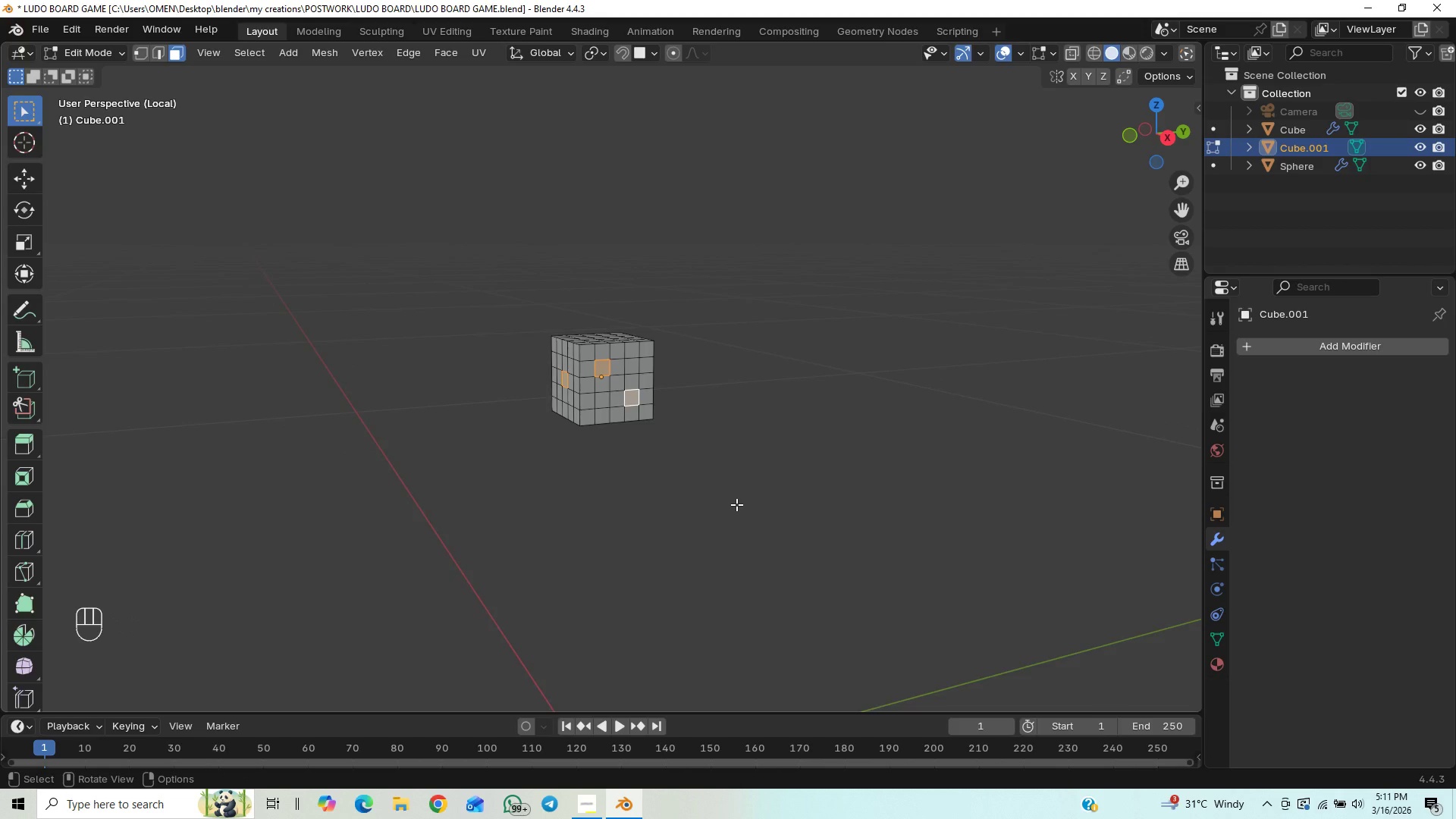 
scroll: coordinate [736, 504], scroll_direction: up, amount: 8.0
 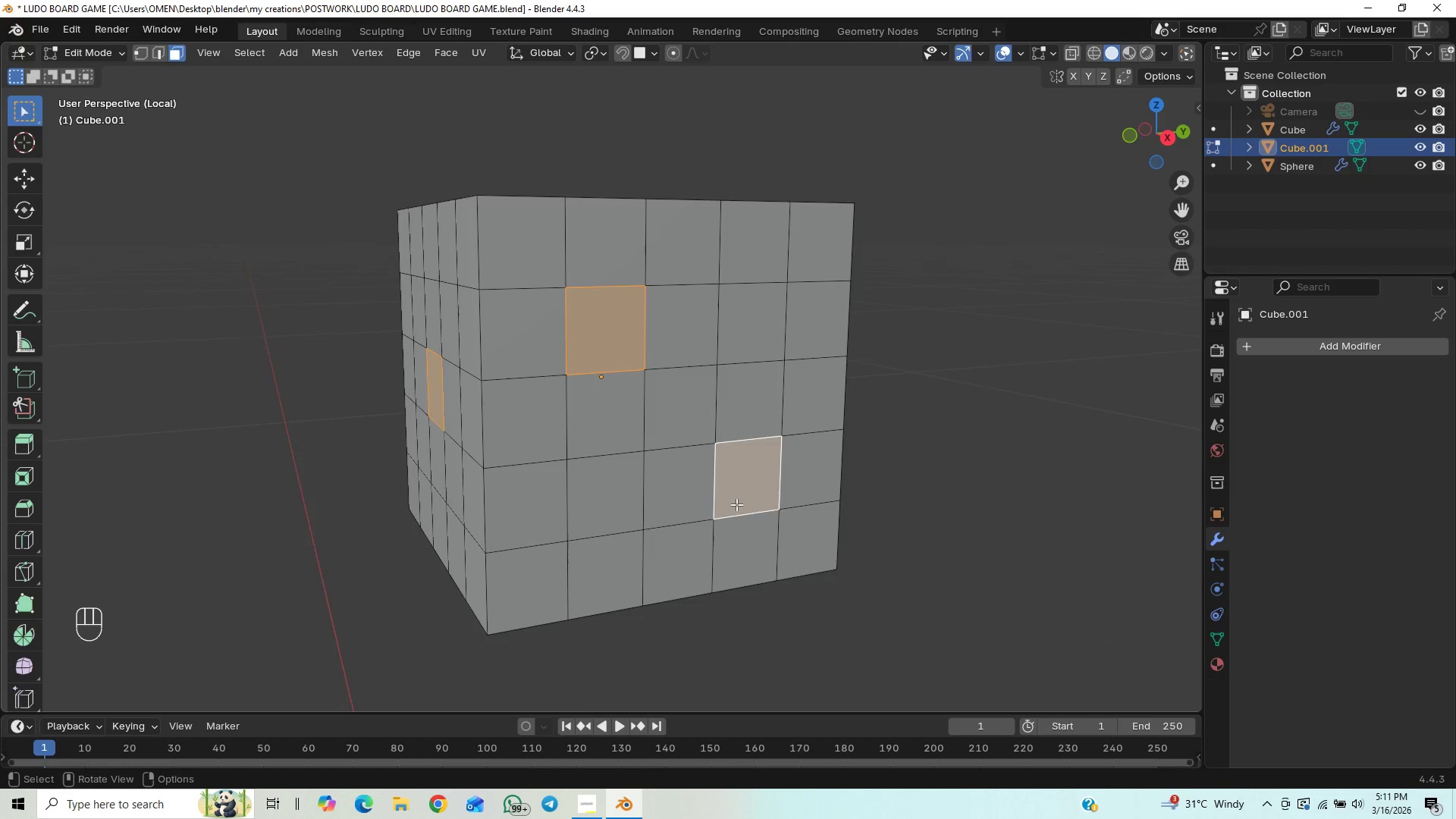 
scroll: coordinate [736, 504], scroll_direction: down, amount: 9.0
 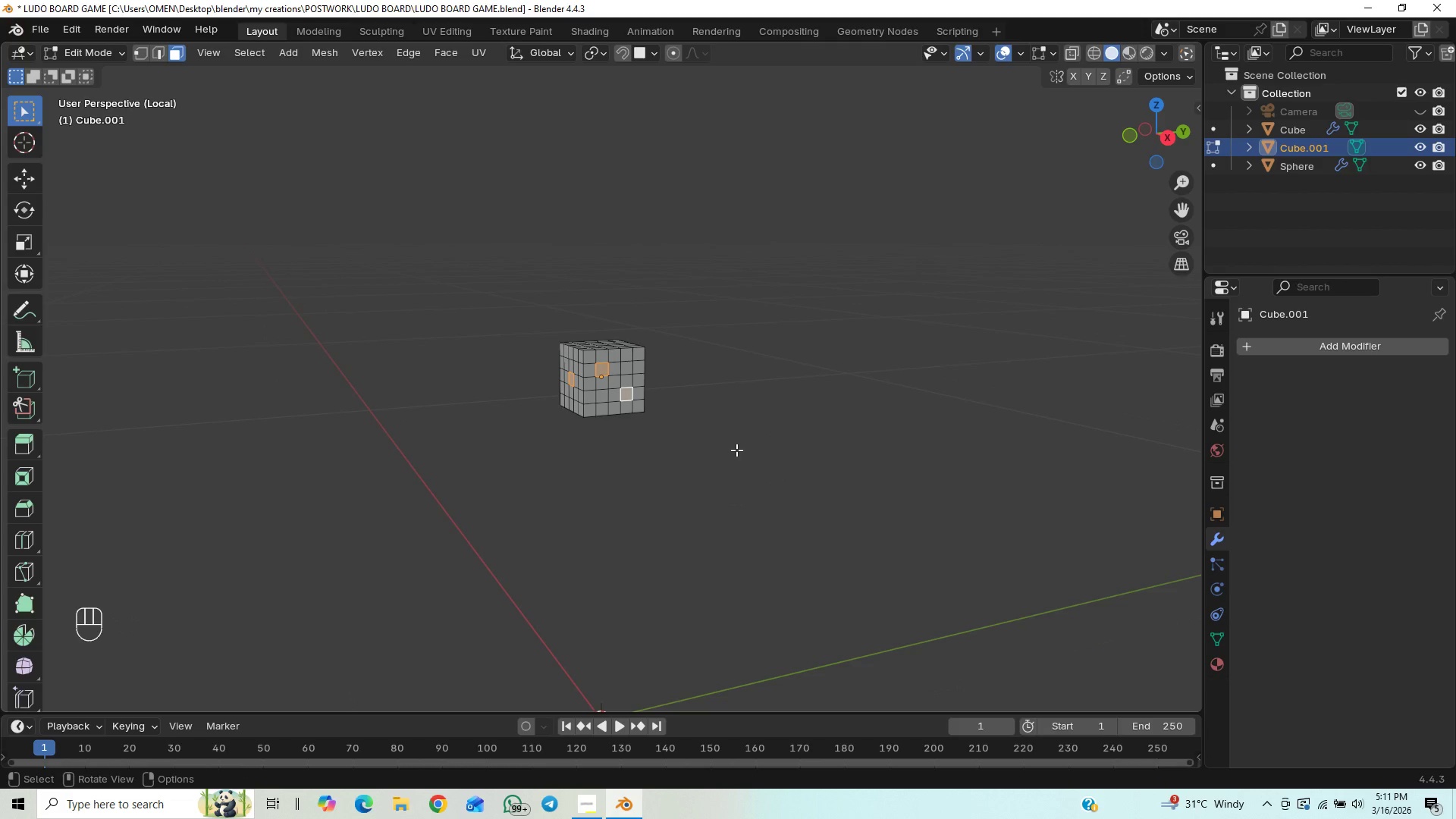 
scroll: coordinate [928, 460], scroll_direction: up, amount: 7.0
 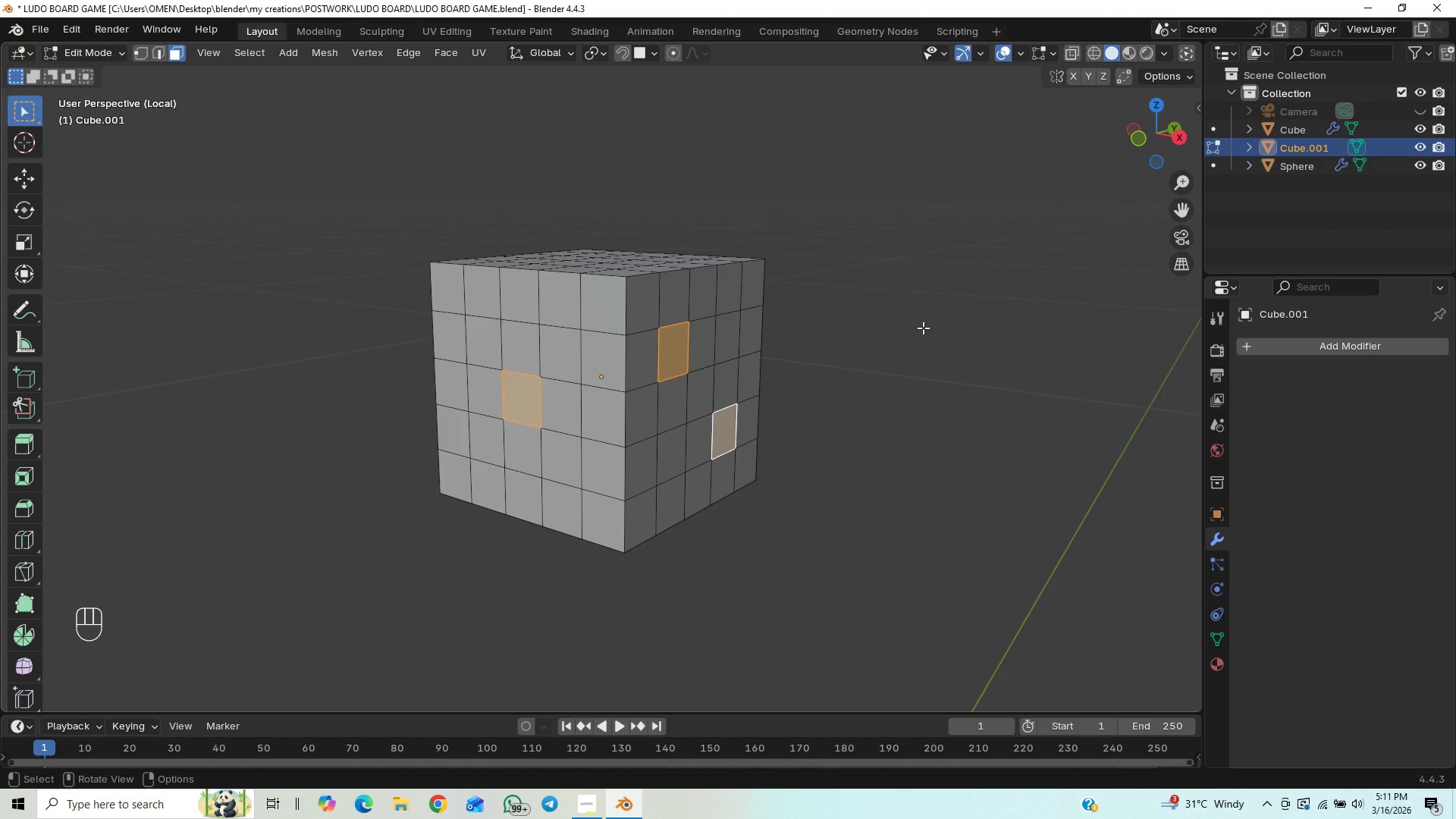 
hold_key(key=ShiftLeft, duration=1.5)
left_click([580, 311])
 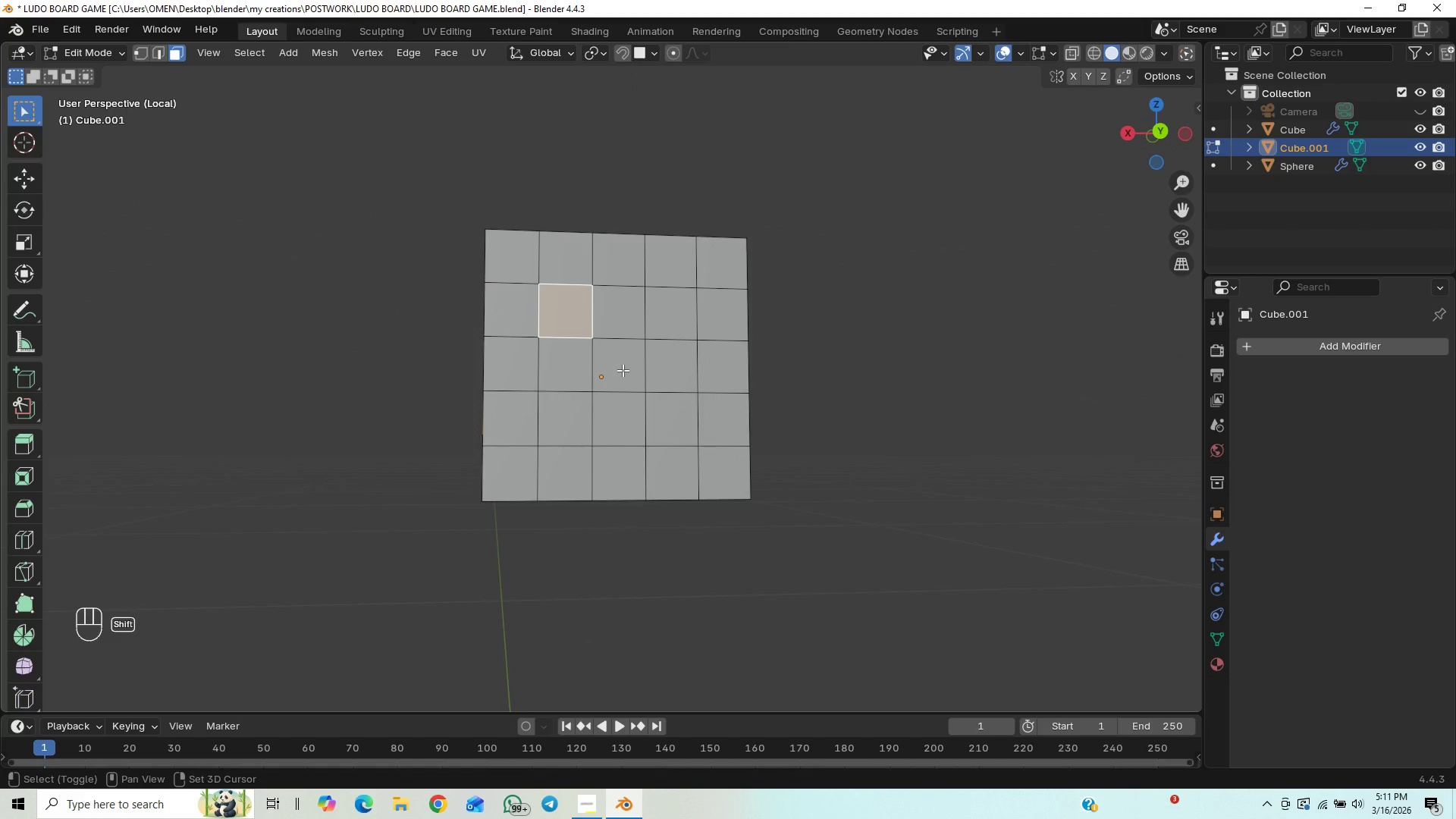 
left_click([623, 370])
 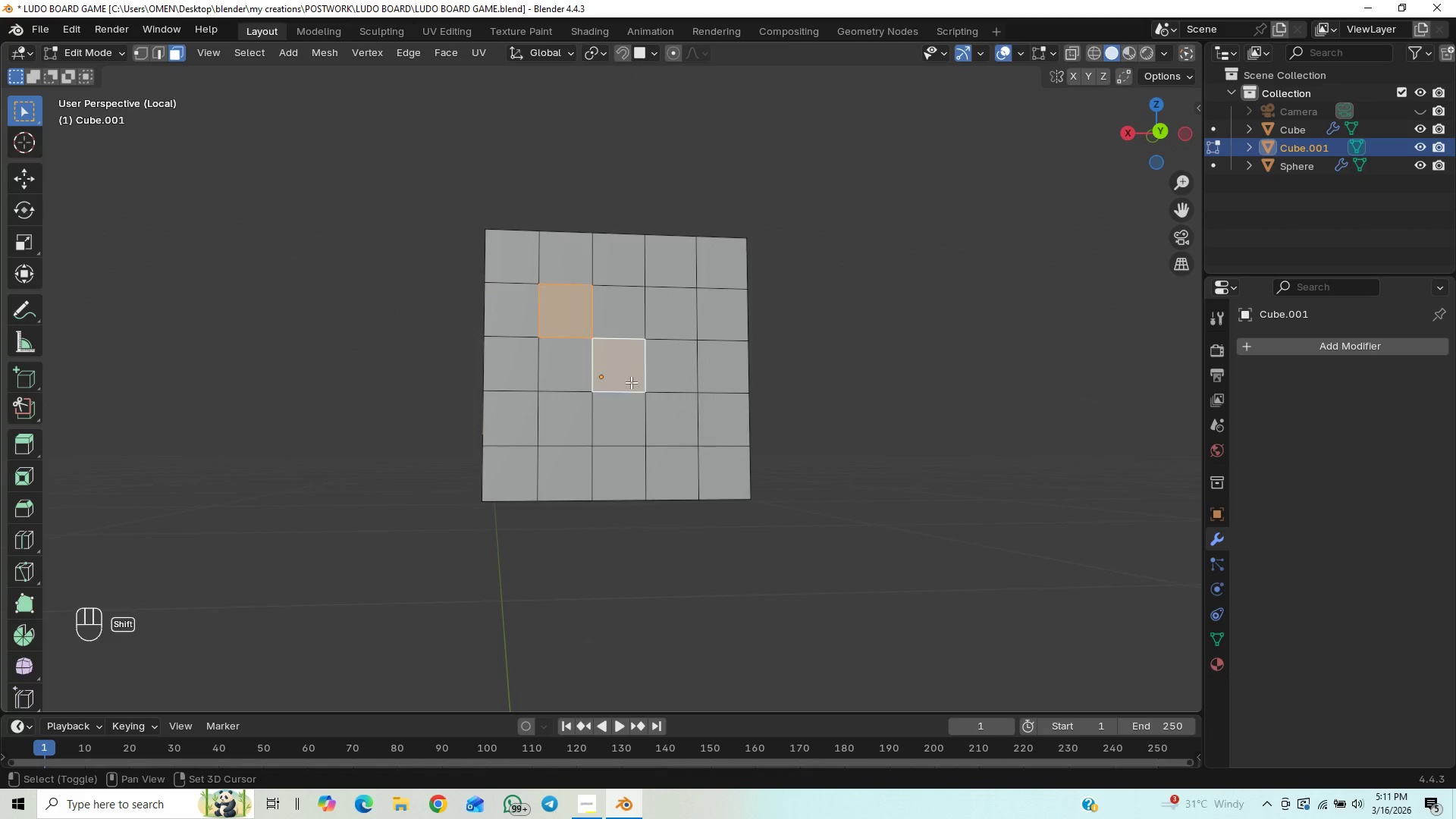 
hold_key(key=ShiftLeft, duration=0.61)
left_click([671, 419])
 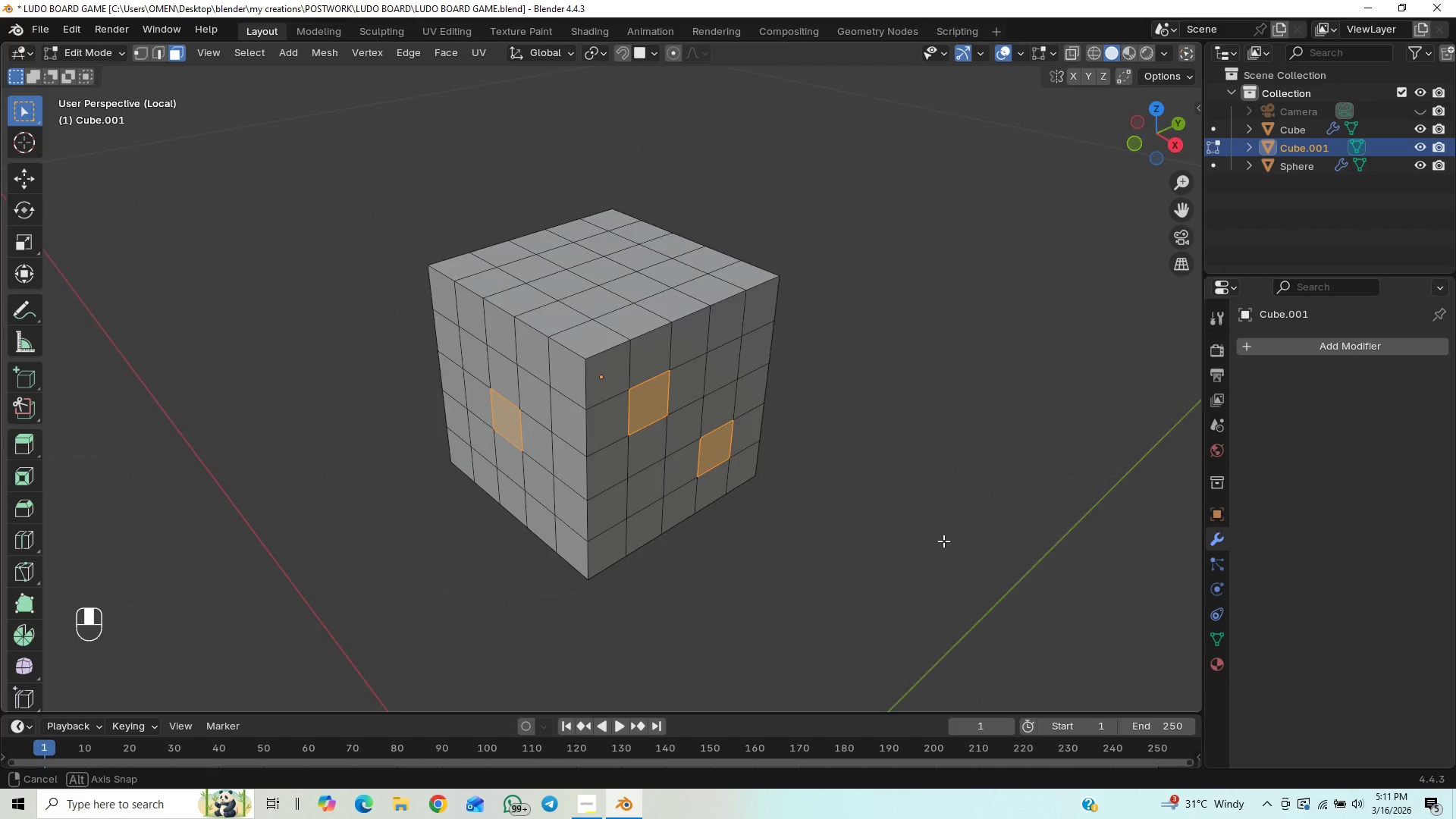 
scroll: coordinate [739, 581], scroll_direction: down, amount: 1.0
 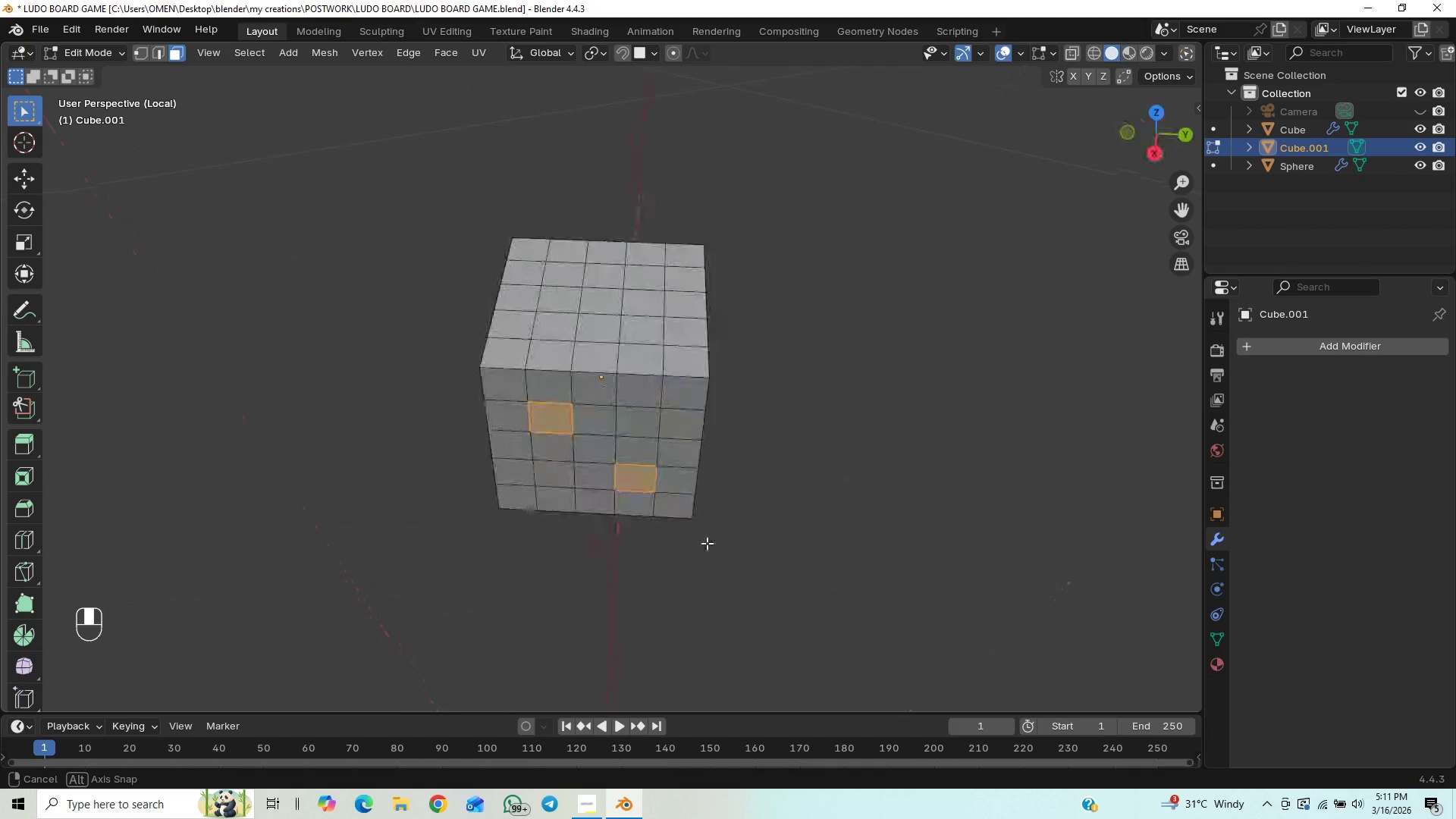 
scroll: coordinate [527, 480], scroll_direction: up, amount: 1.0
 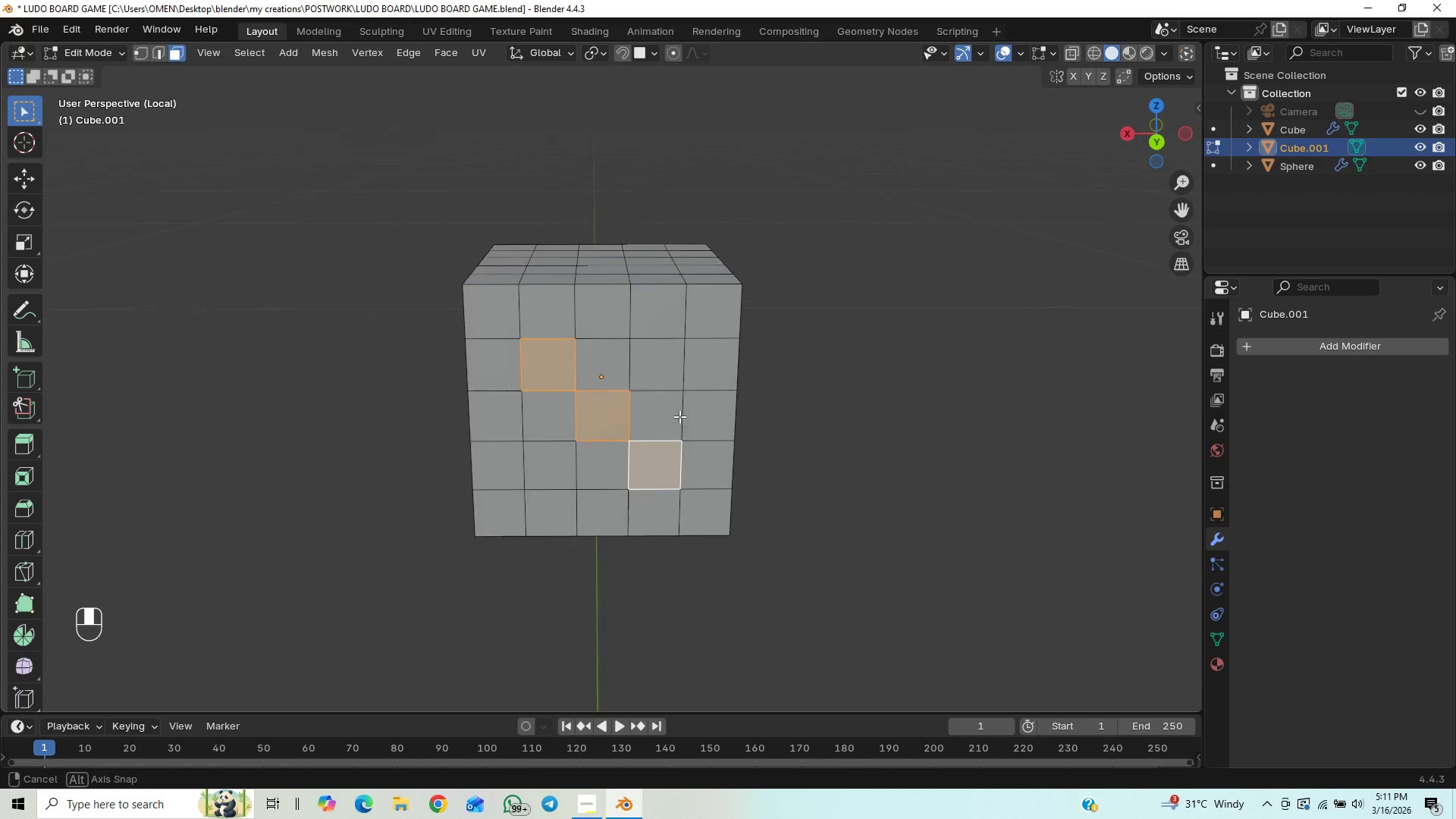 
hold_key(key=ShiftLeft, duration=1.5)
left_click([600, 333])
 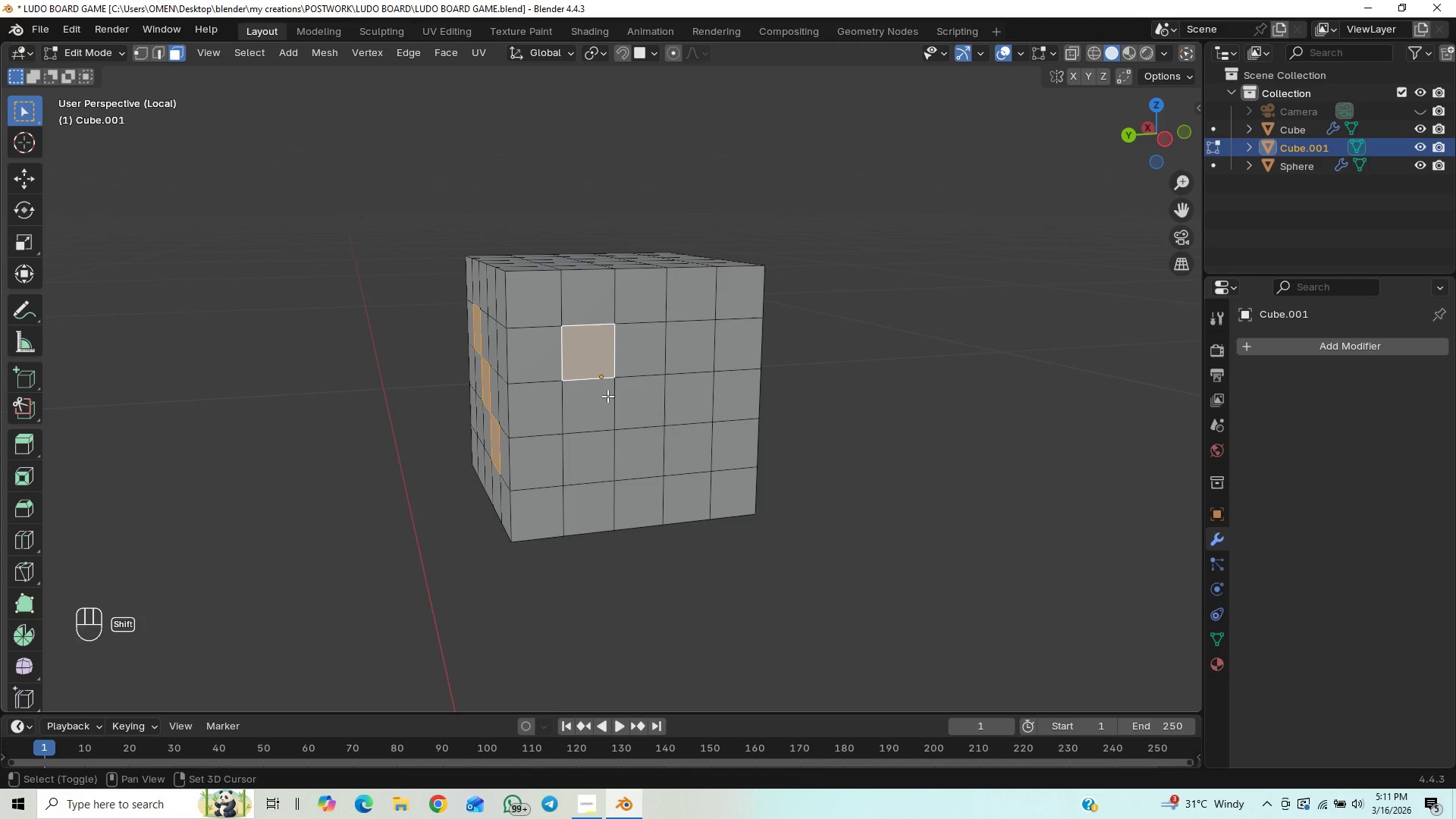 
left_click([607, 396])
 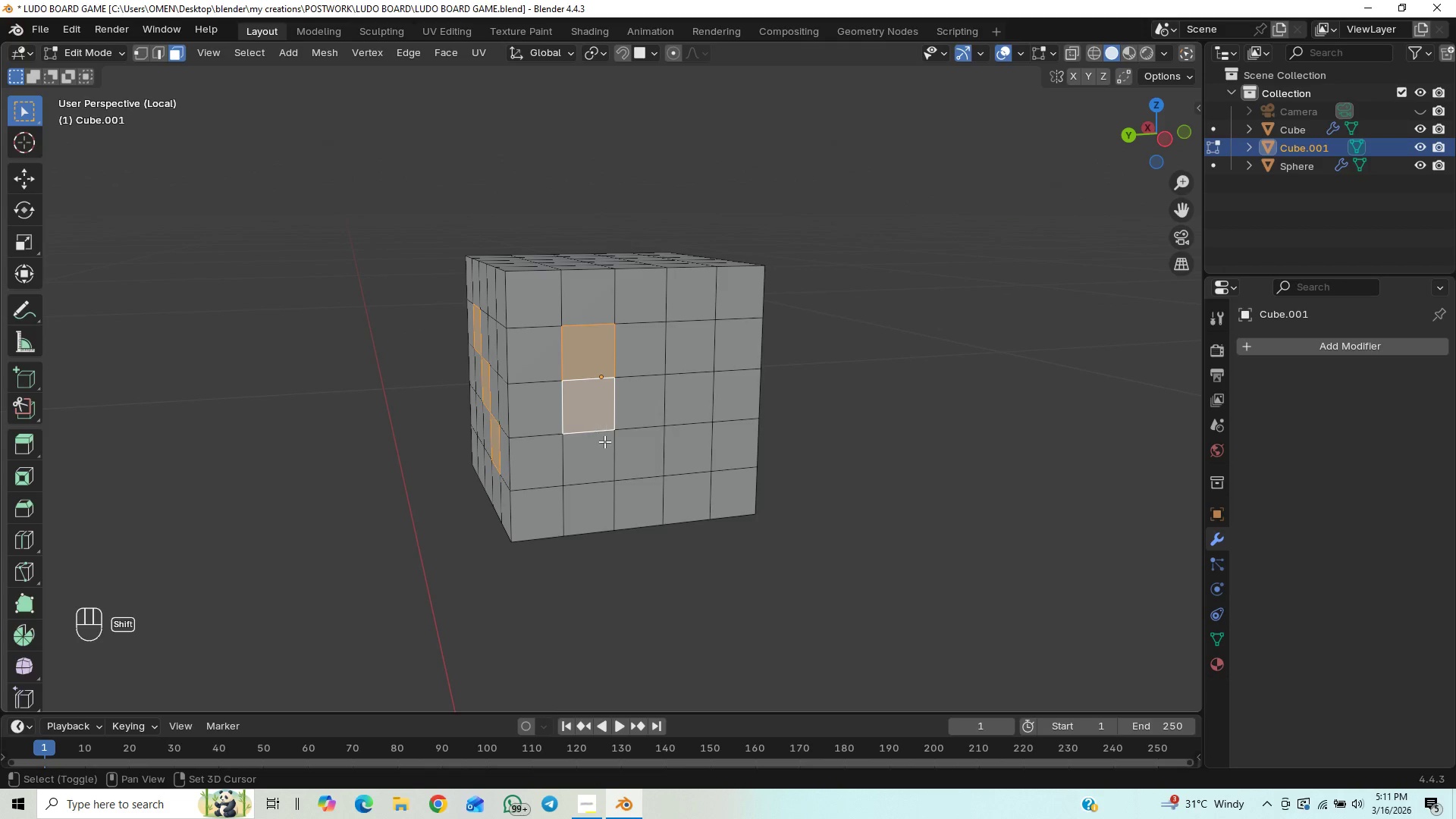 
double_click([604, 444])
 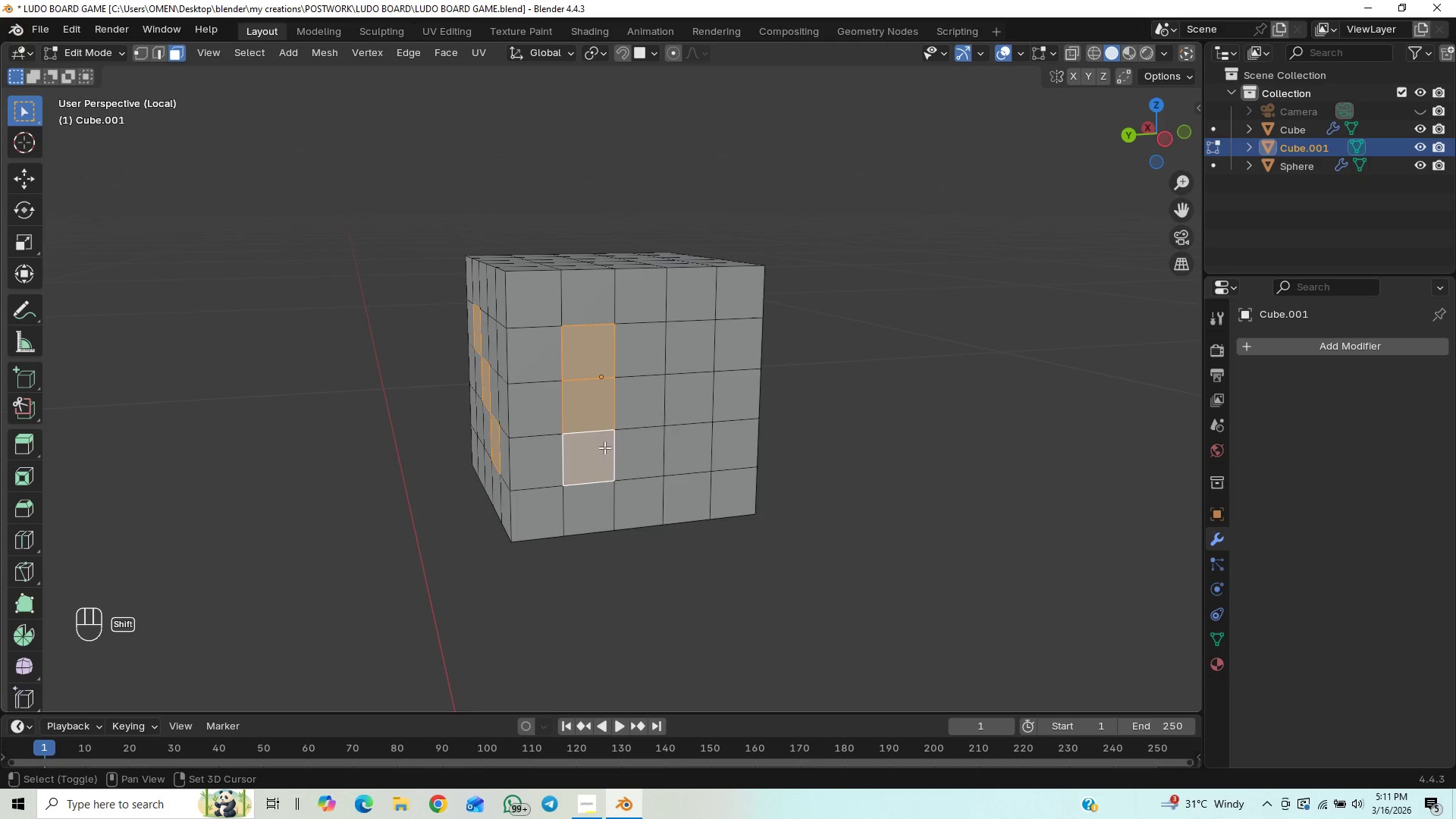 
hold_key(key=ShiftLeft, duration=1.52)
left_click([680, 460])
 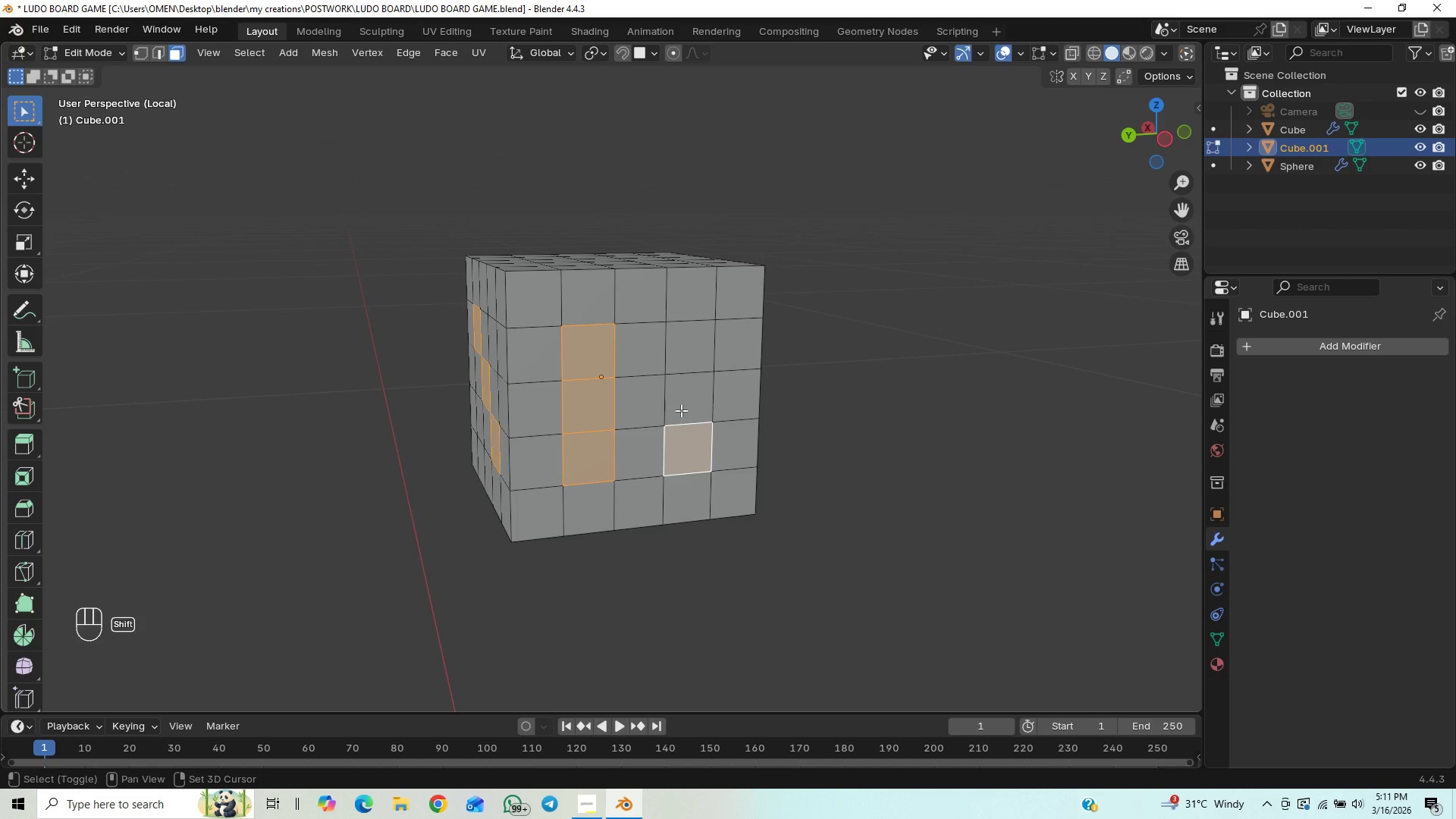 
left_click([681, 410])
 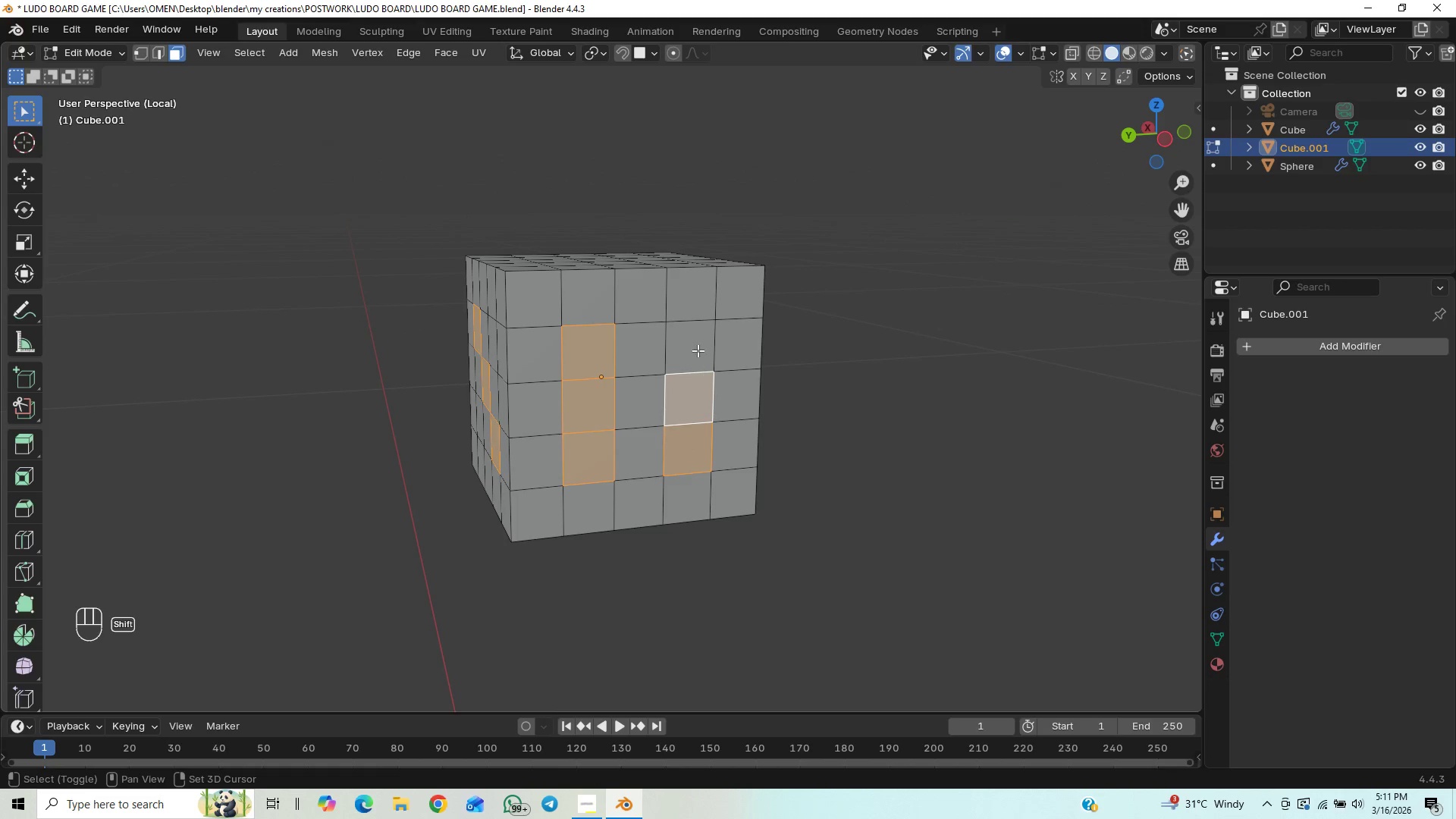 
hold_key(key=ShiftLeft, duration=0.34)
double_click([698, 348])
 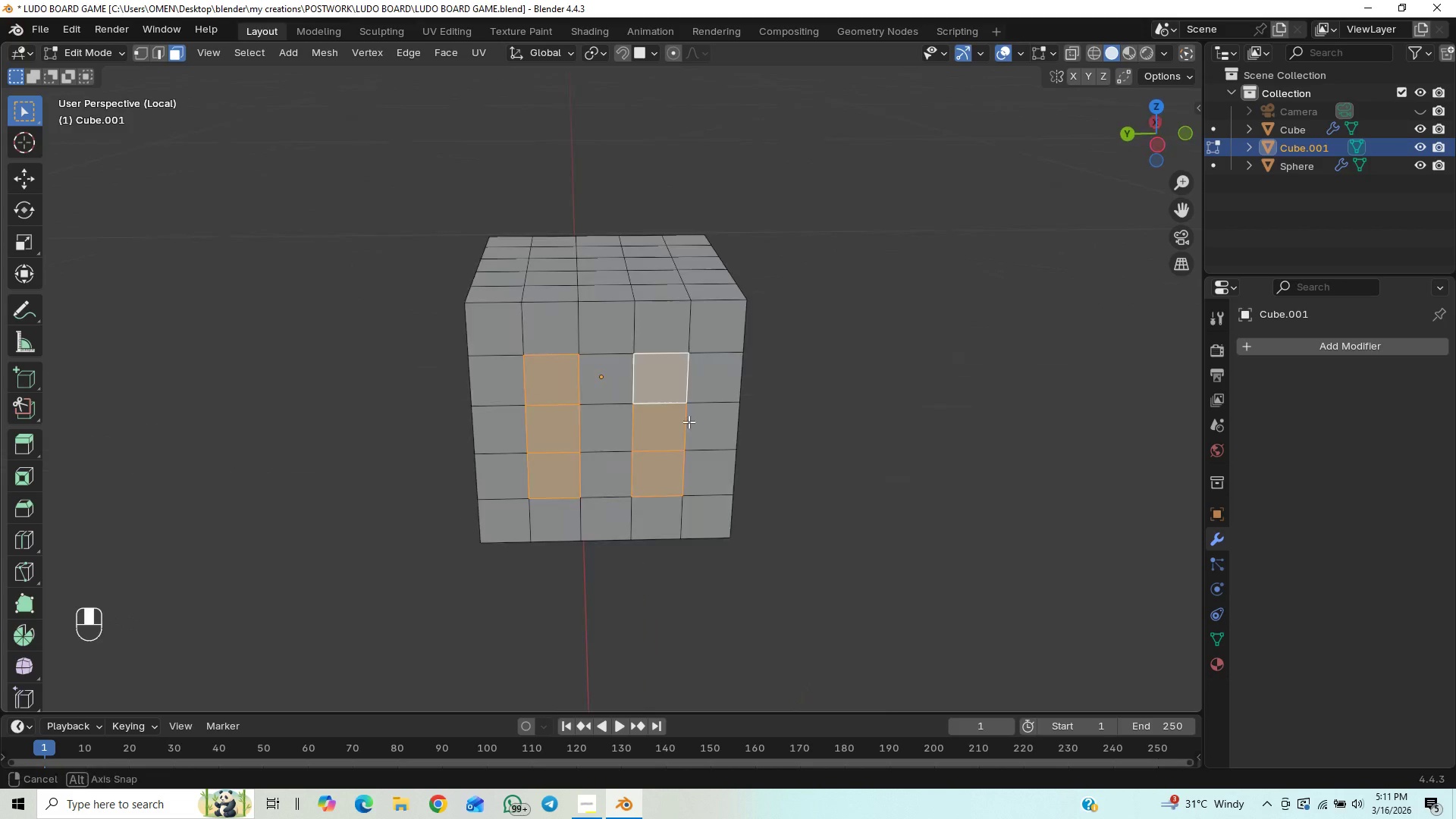 
hold_key(key=ShiftLeft, duration=0.98)
left_click([544, 239])
 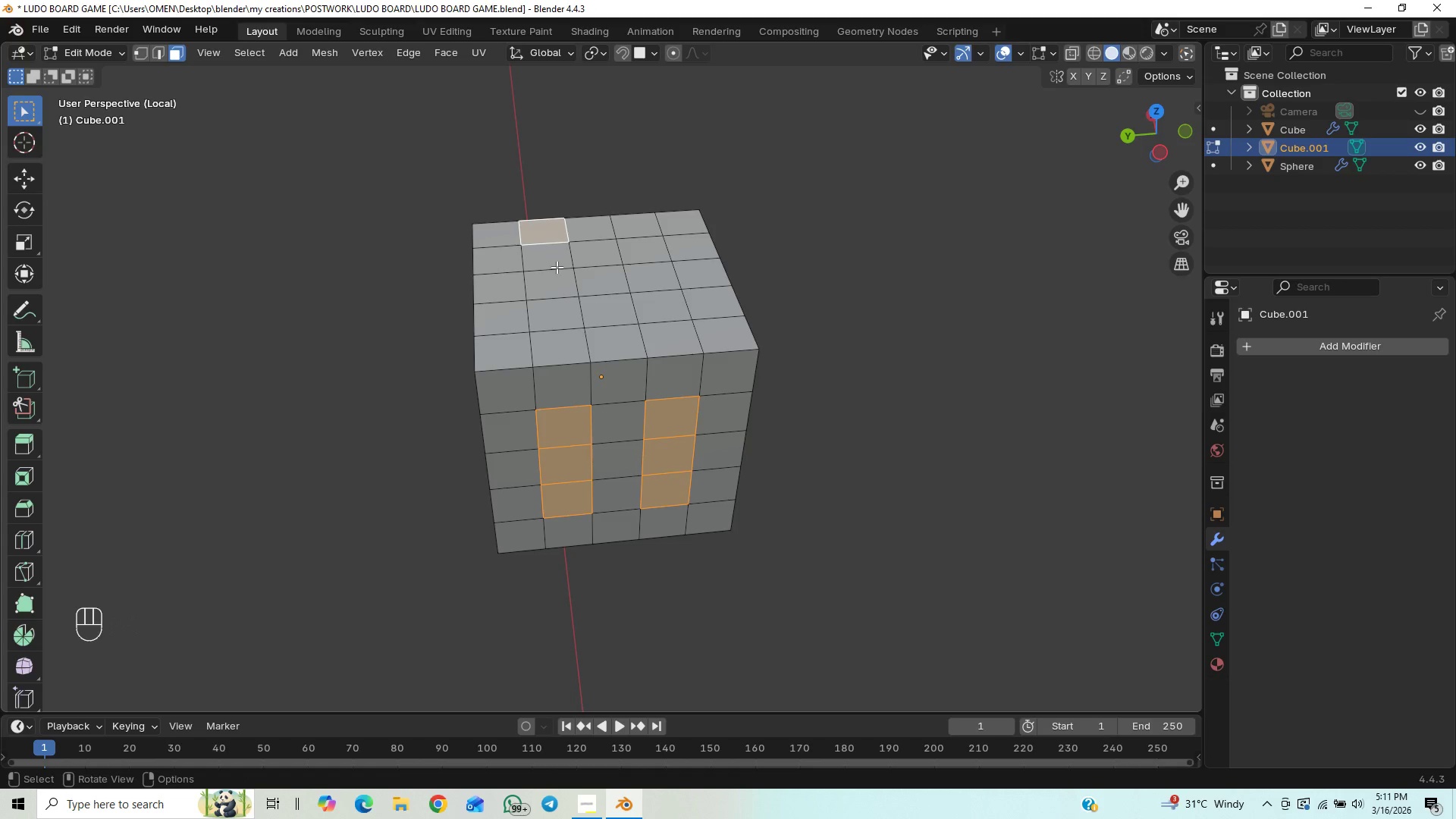 
key(Control+Z)
 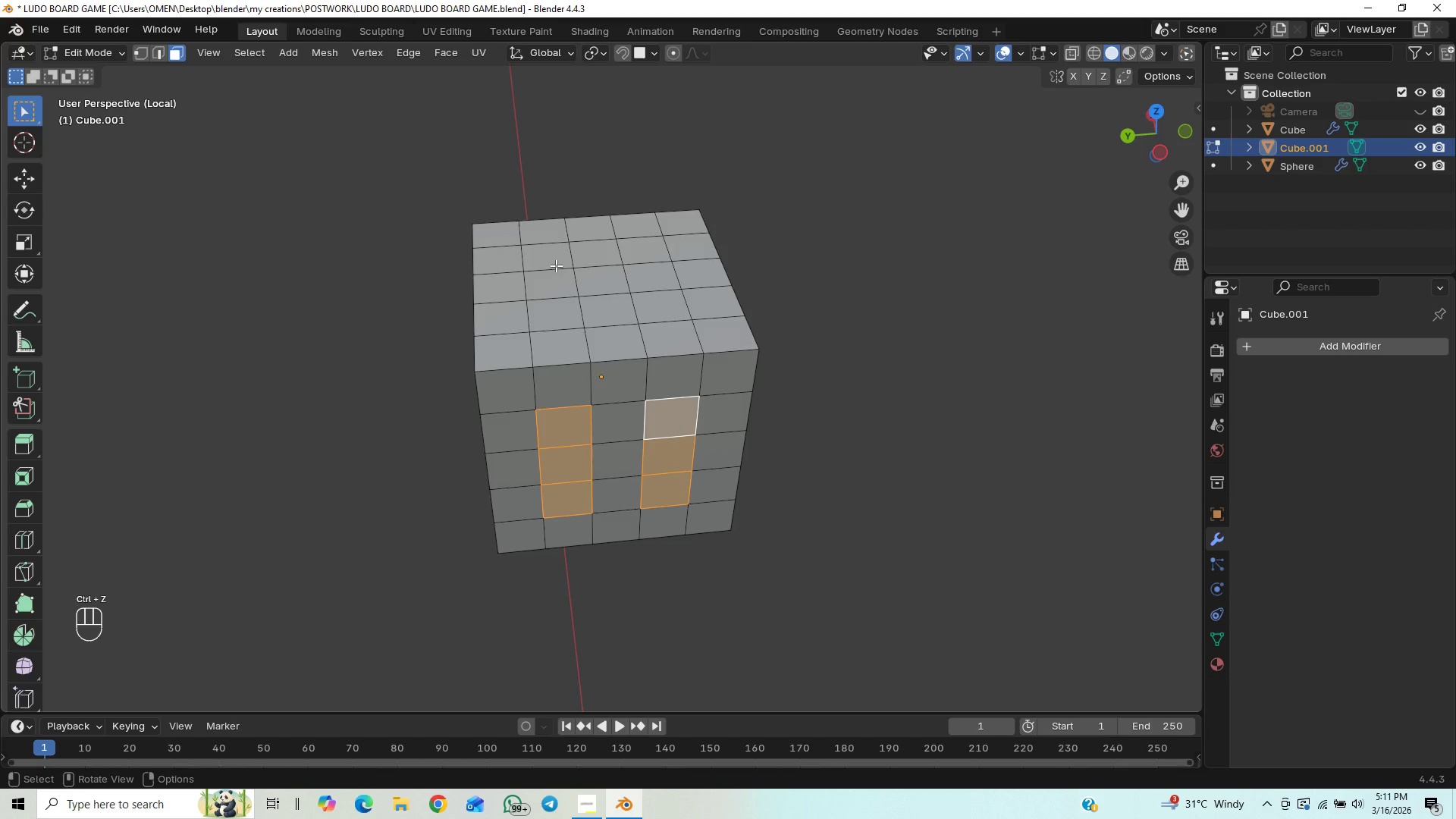 
hold_key(key=ShiftLeft, duration=1.5)
left_click([549, 259])
 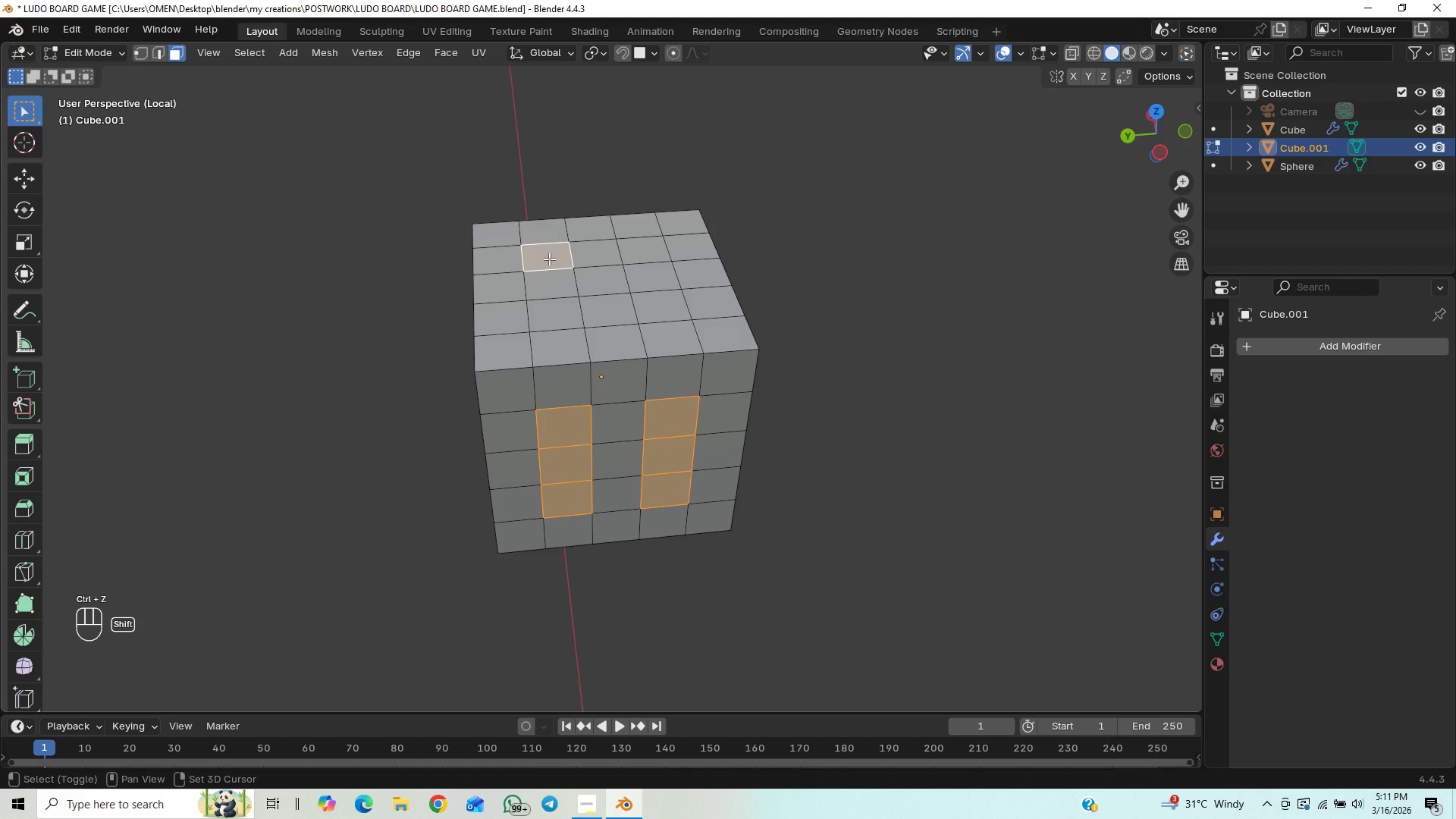 
hold_key(key=ShiftLeft, duration=1.5)
left_click([553, 322])
 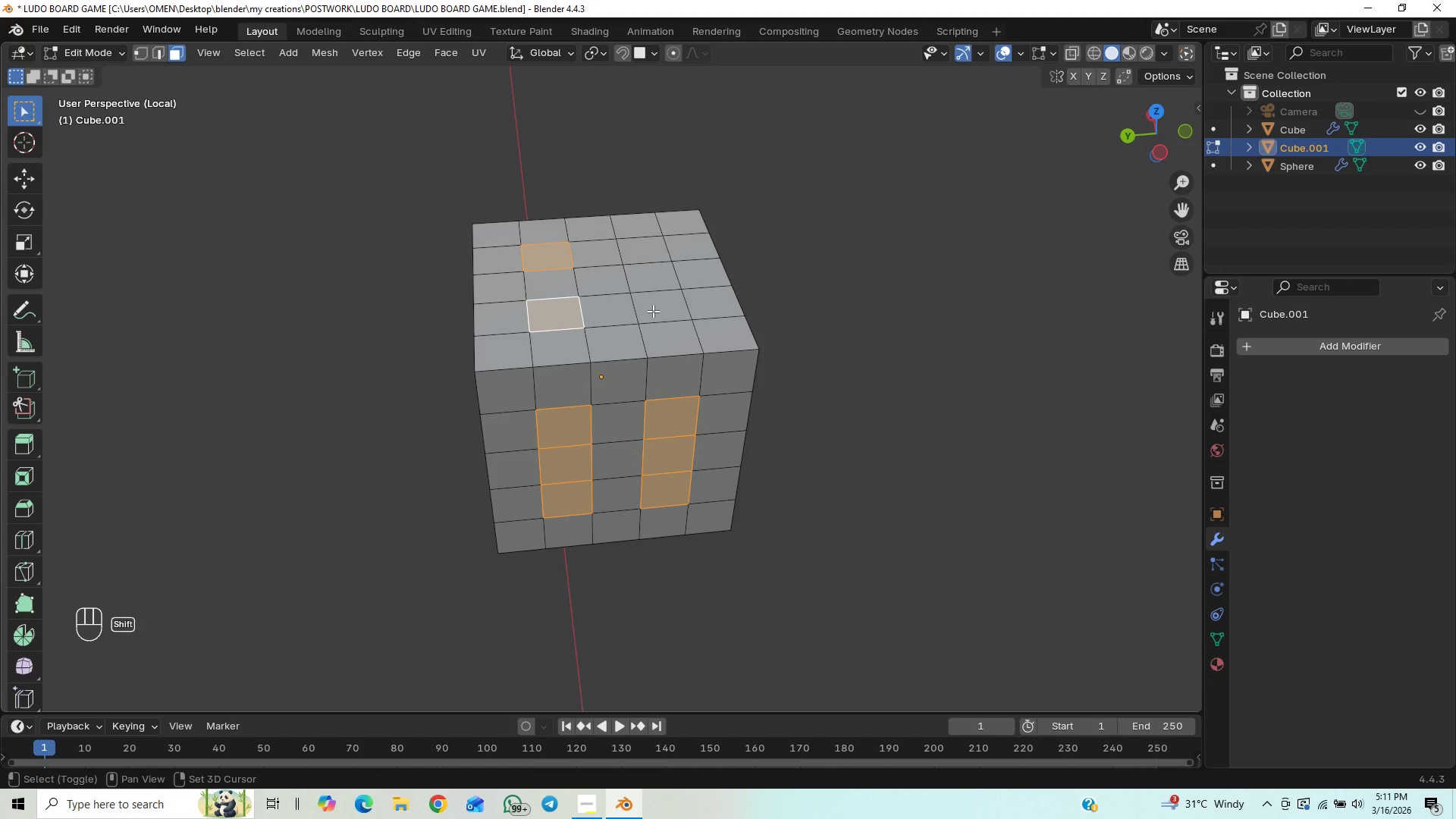 
hold_key(key=ShiftLeft, duration=1.52)
left_click([653, 311])
 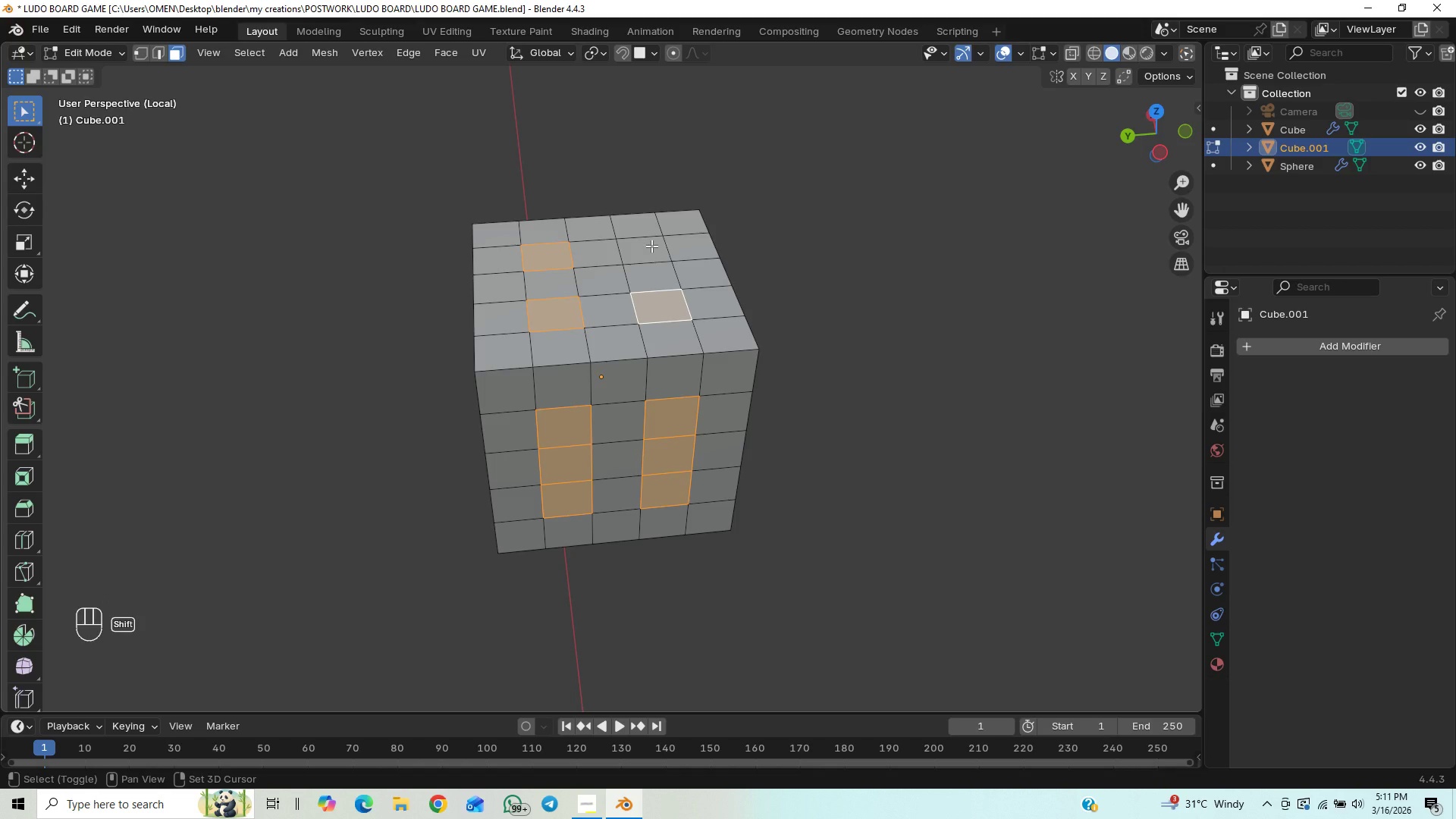 
left_click([651, 246])
 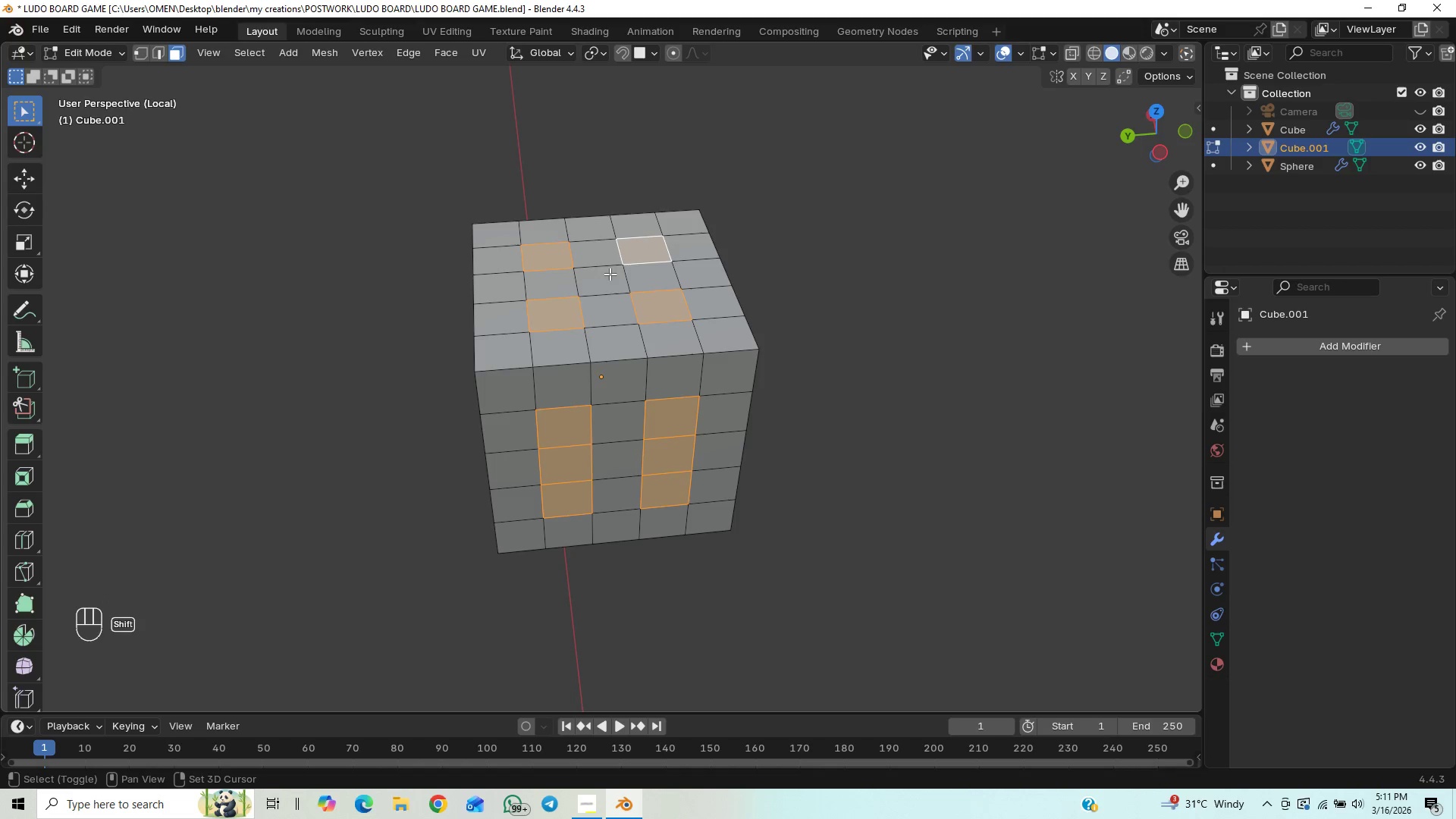 
hold_key(key=ShiftLeft, duration=0.69)
 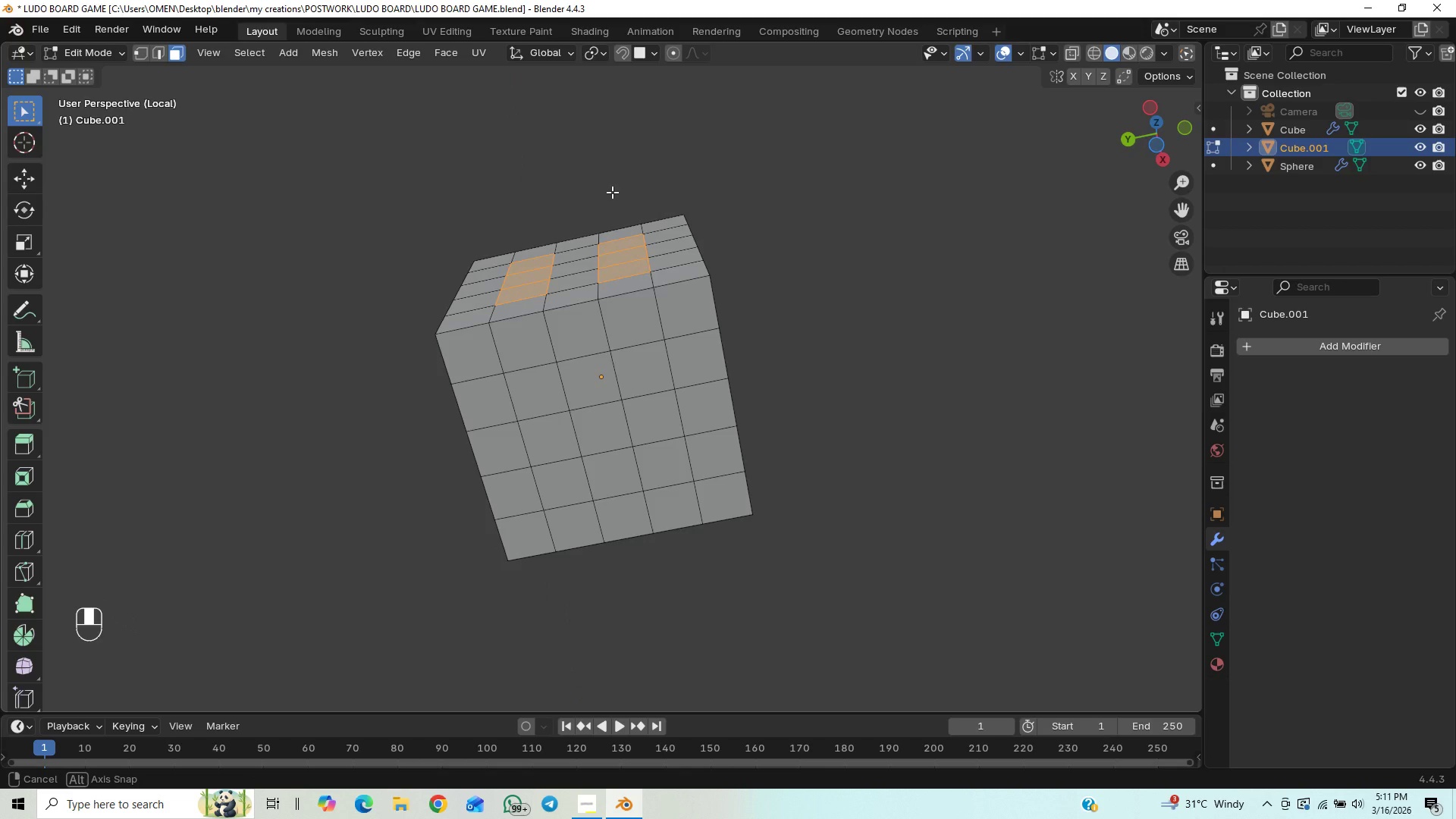 
hold_key(key=ShiftLeft, duration=1.5)
left_click([541, 372])
 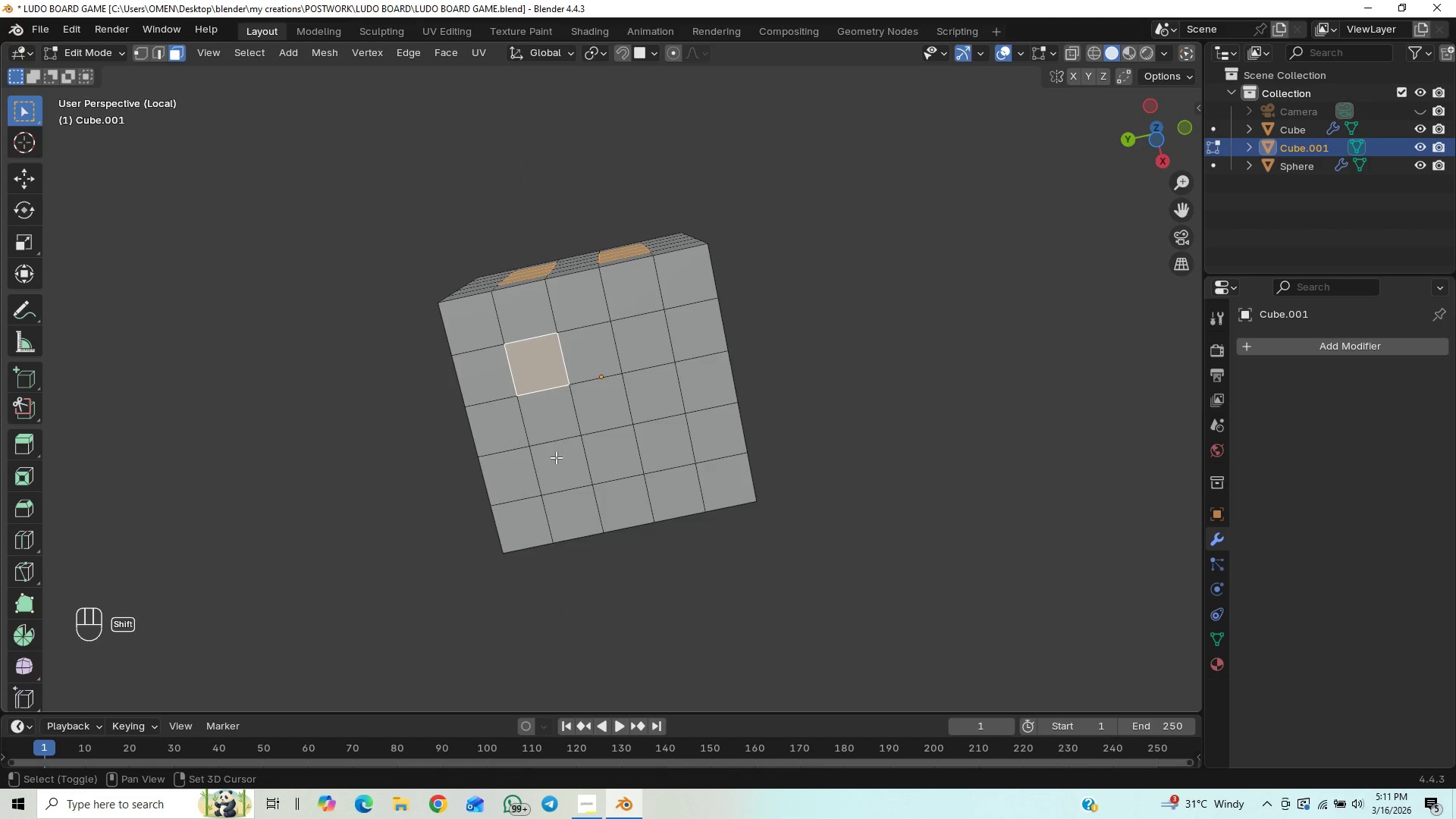 
left_click([556, 457])
 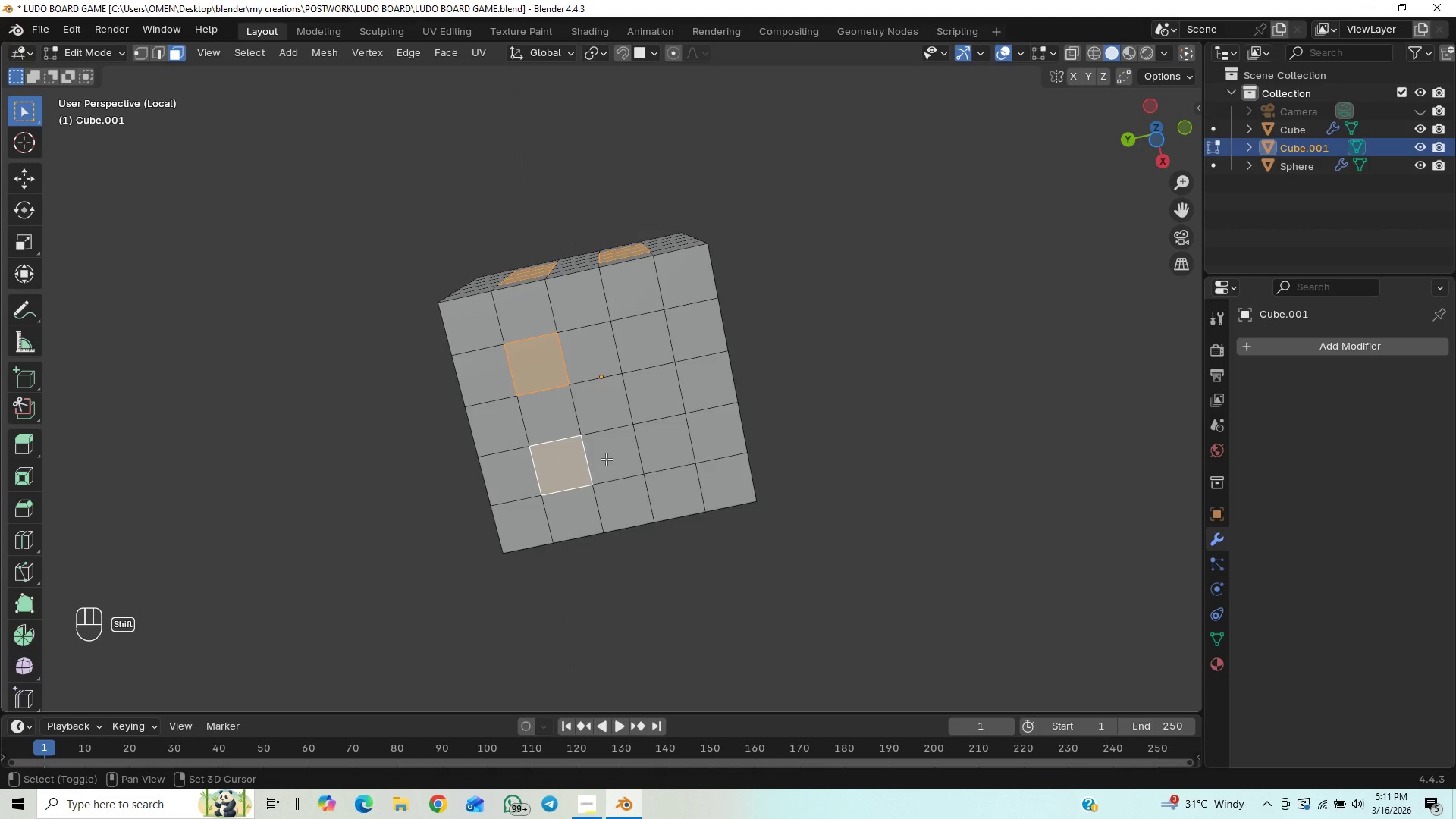 
hold_key(key=ShiftLeft, duration=1.02)
left_click([670, 439])
 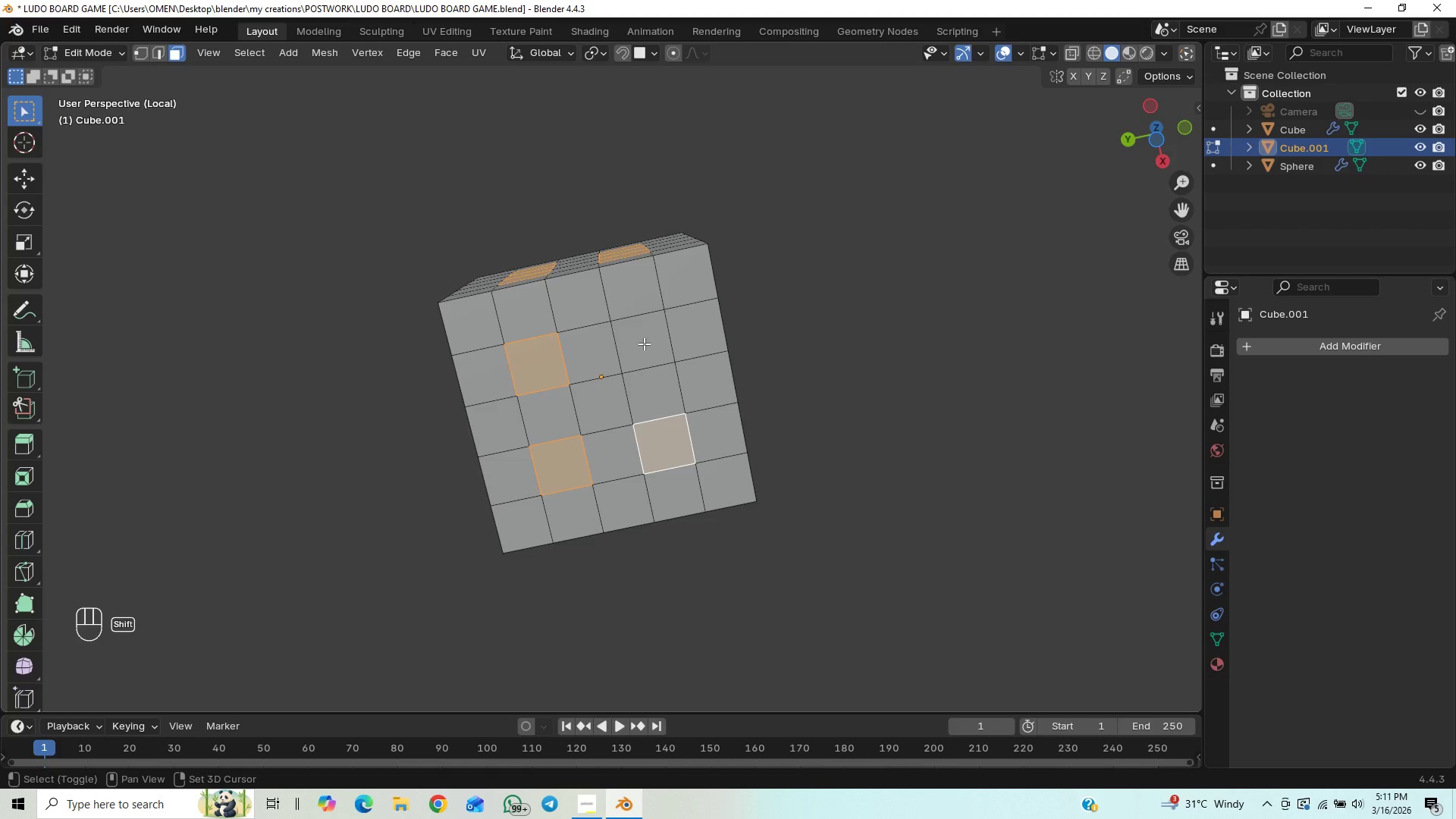 
double_click([644, 344])
 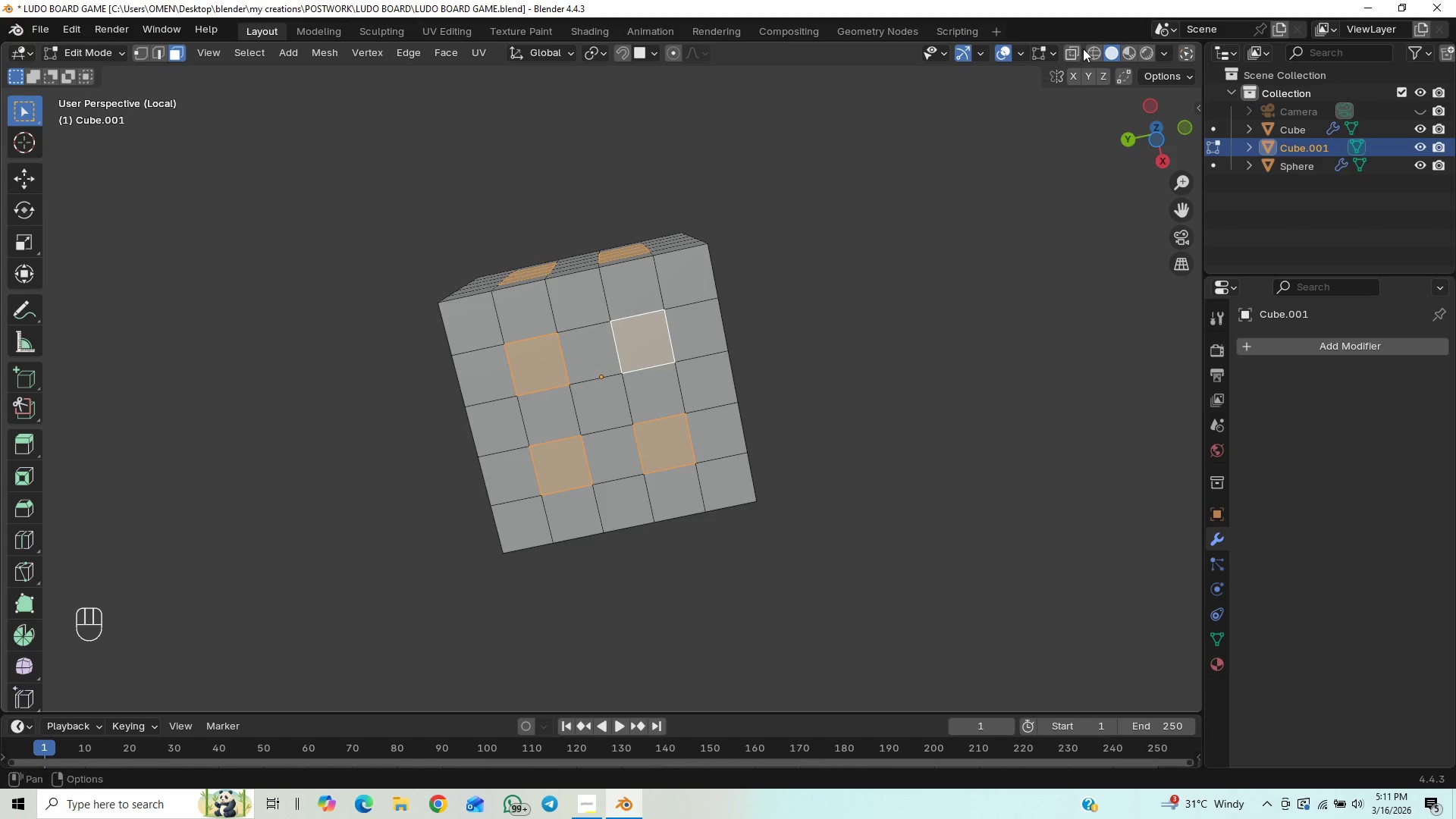 
left_click([1083, 49])
 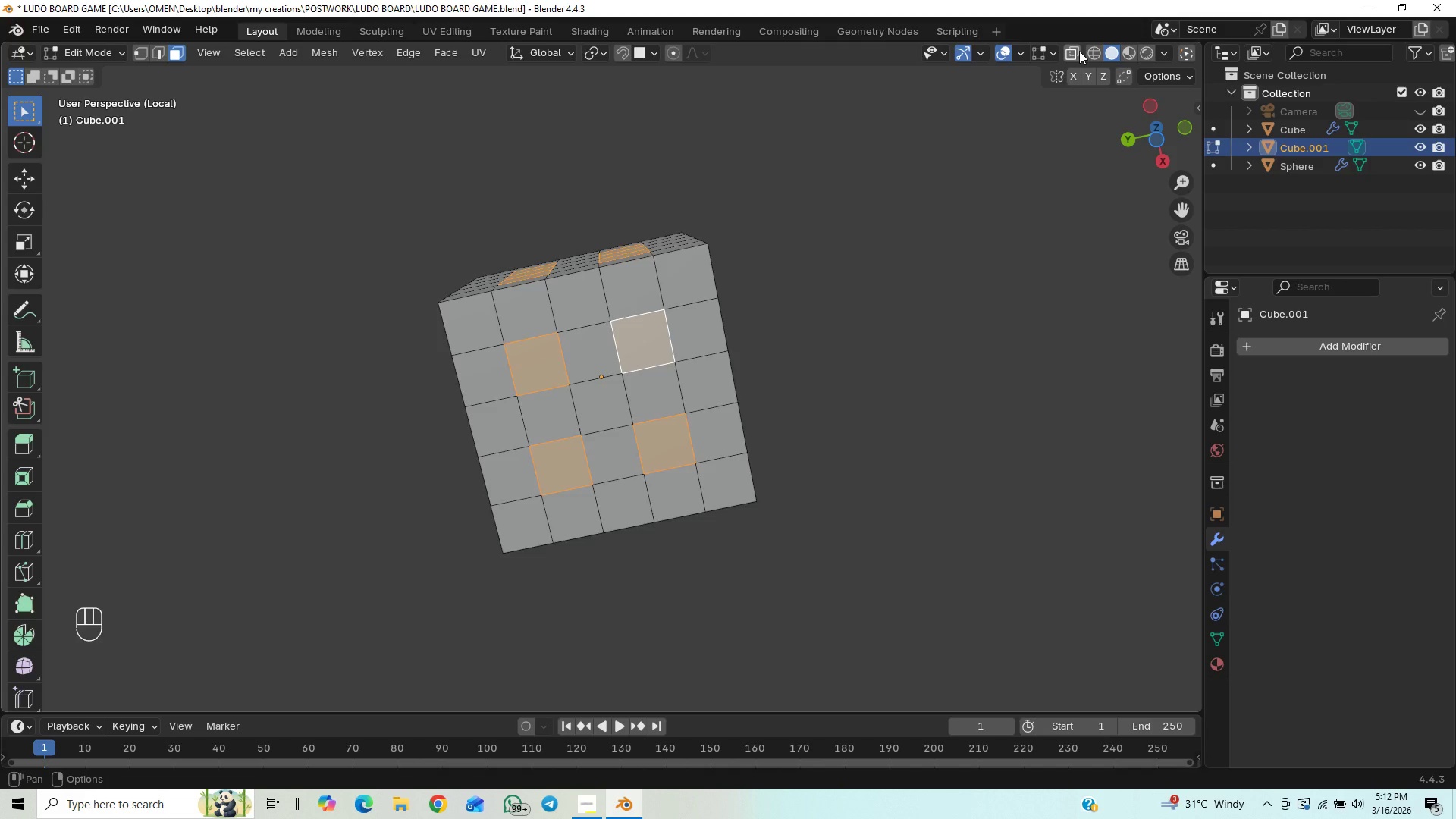 
left_click([1079, 51])
 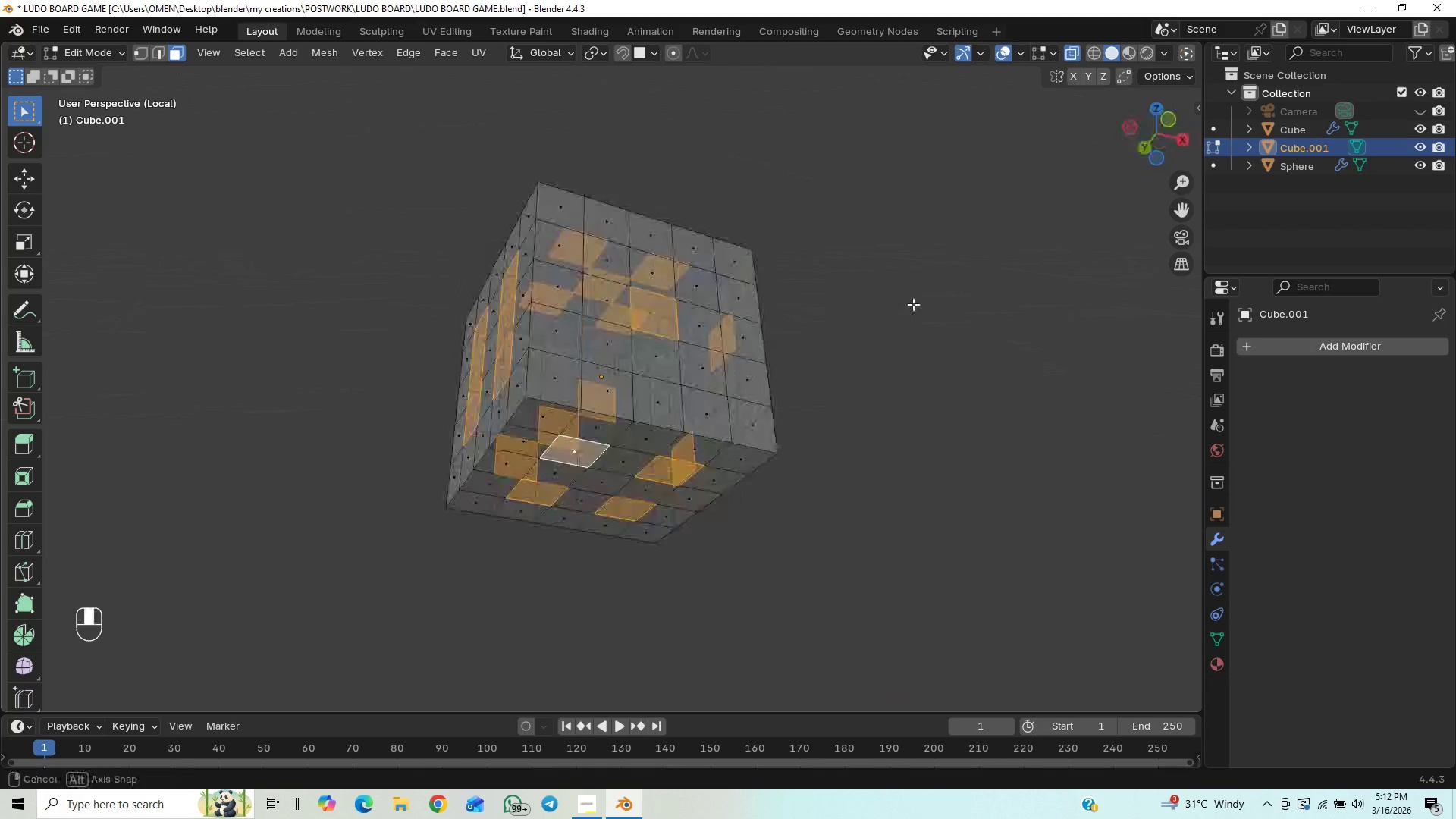 
wait(5.66)
 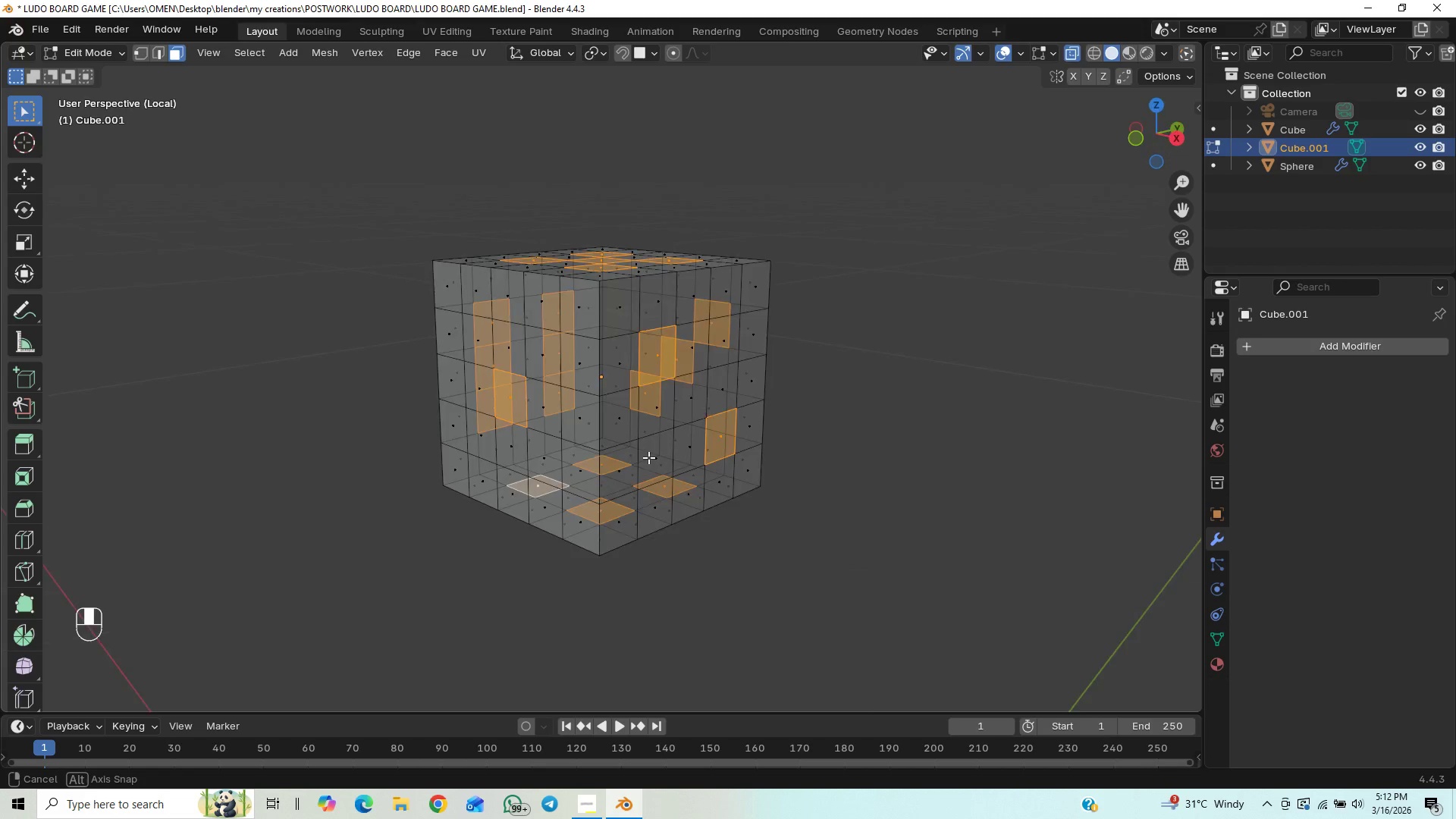 
left_click([1070, 53])
 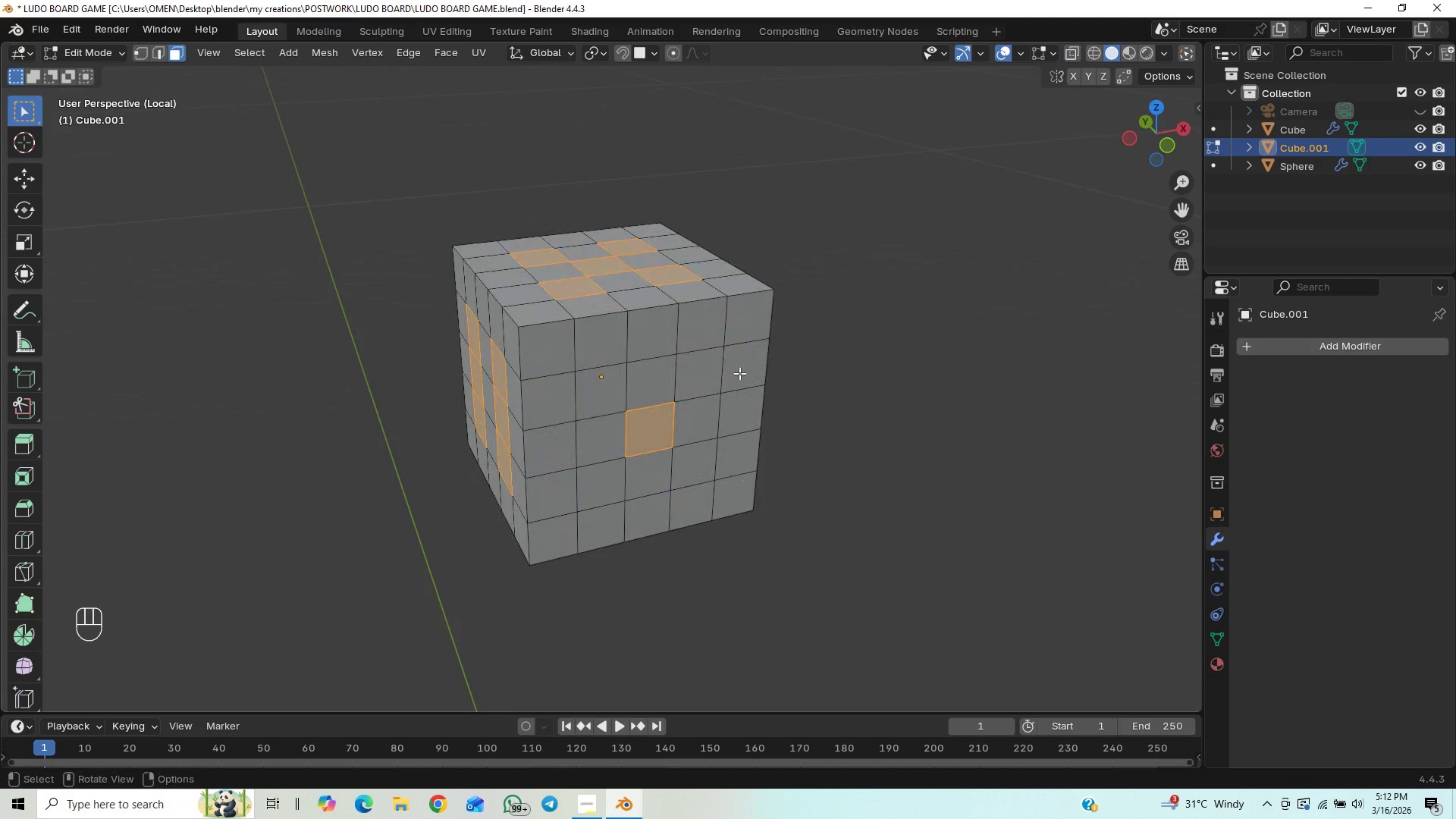 
key(Control+S)
 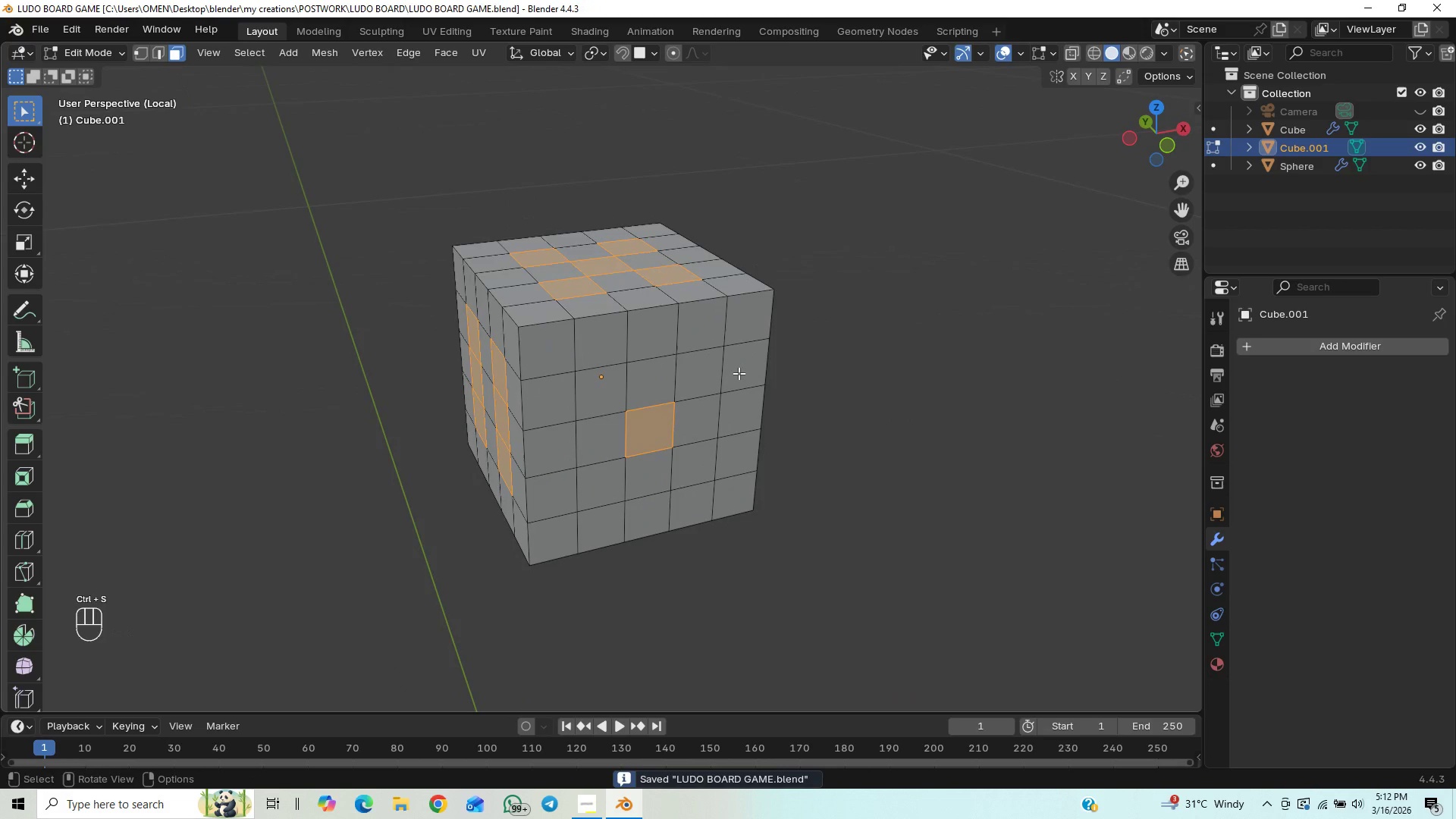 
scroll: coordinate [739, 373], scroll_direction: down, amount: 1.0
 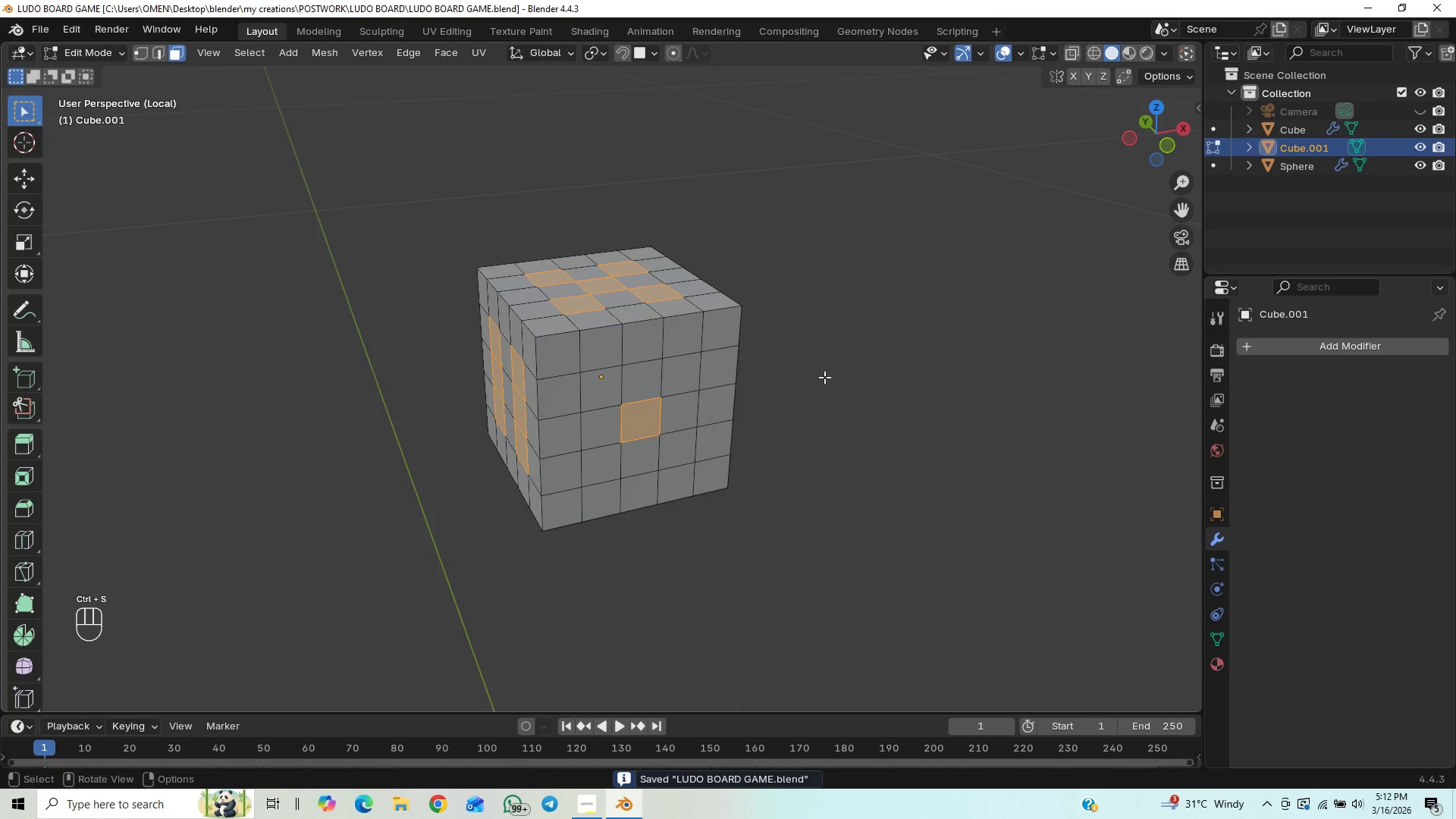 
type(ii)
 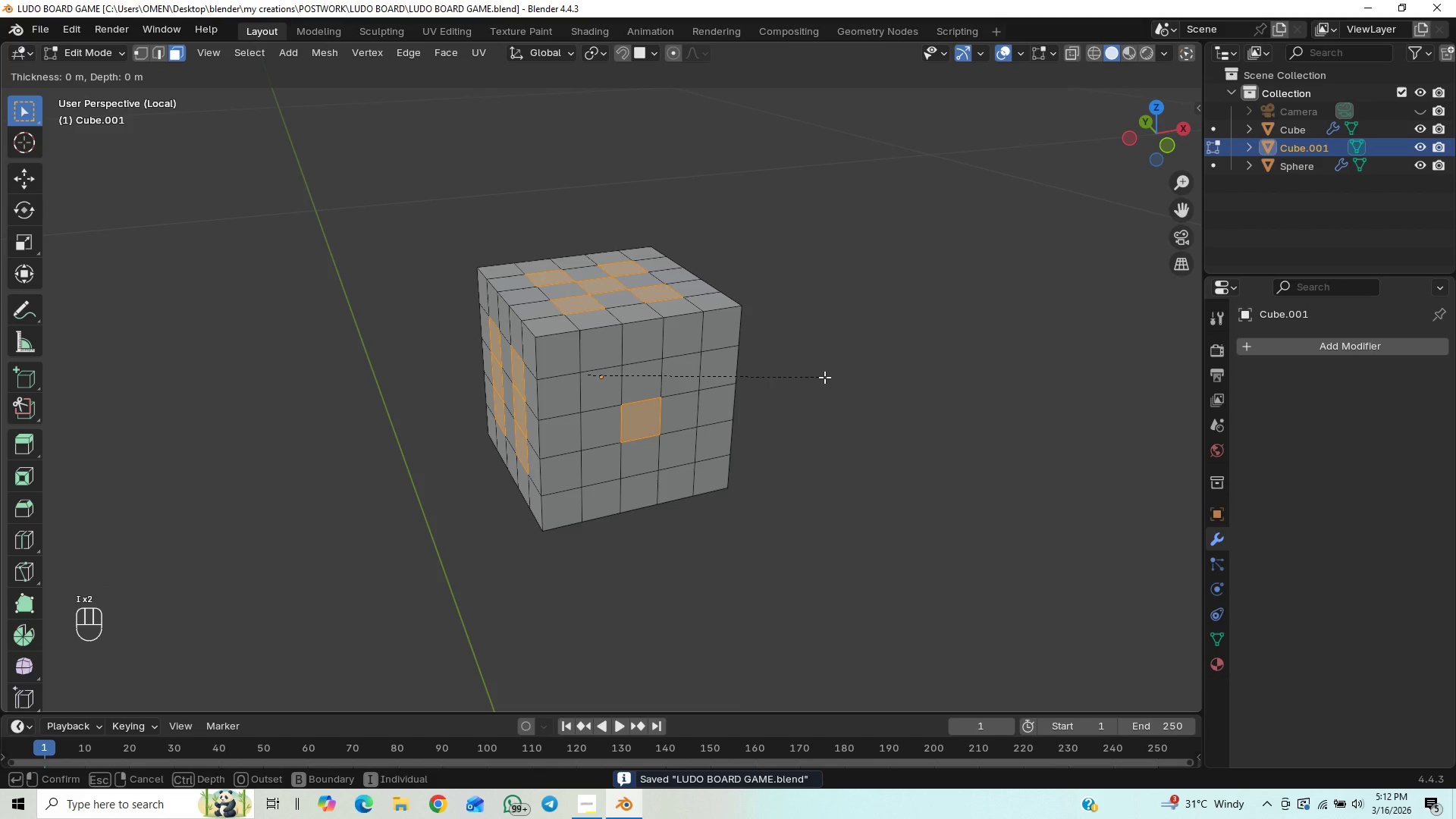 
hold_key(key=ShiftLeft, duration=1.5)
 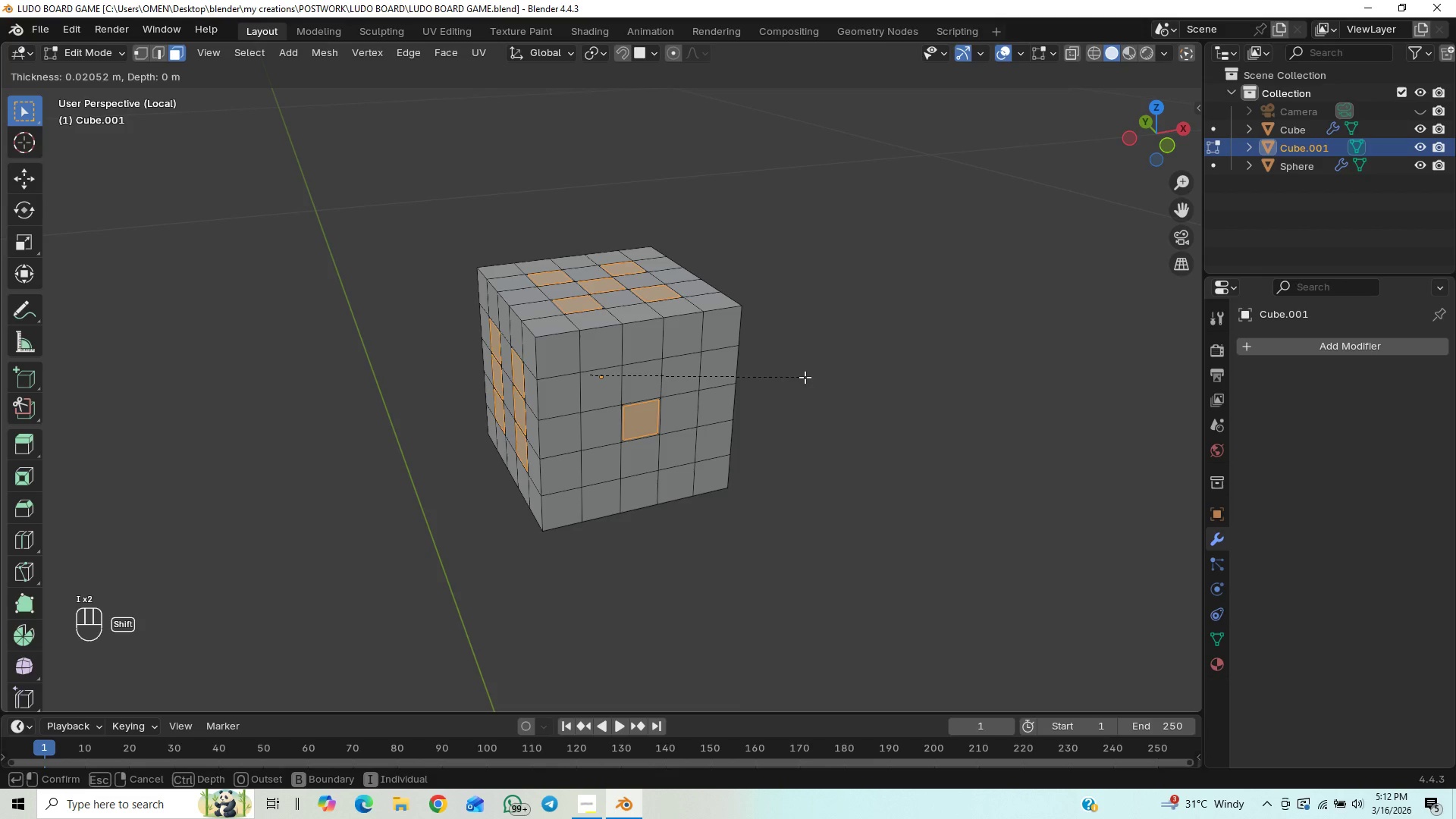 
hold_key(key=ShiftLeft, duration=1.51)
 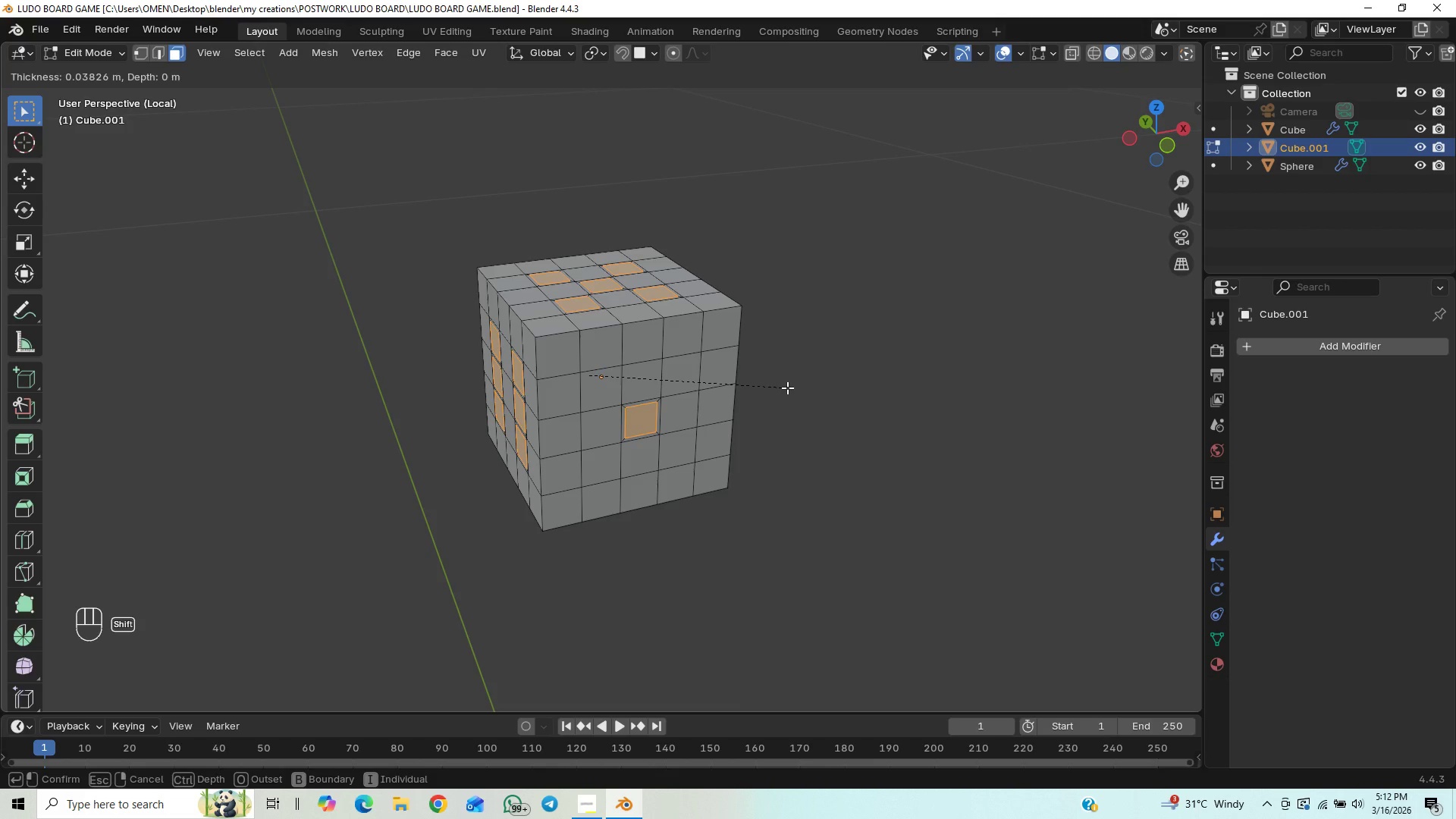 
hold_key(key=ShiftLeft, duration=1.5)
 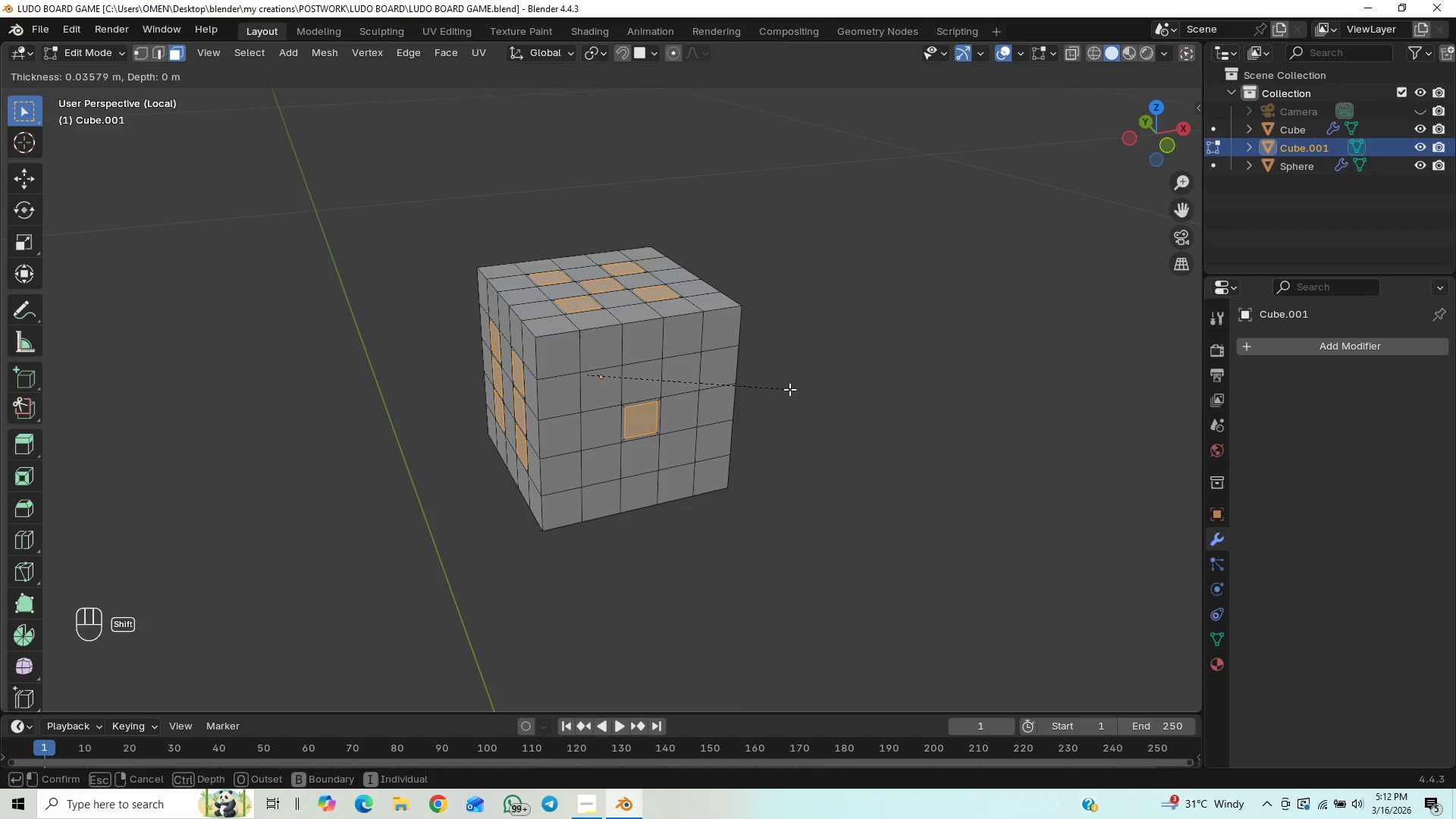 
hold_key(key=ShiftLeft, duration=0.97)
left_click([789, 389])
 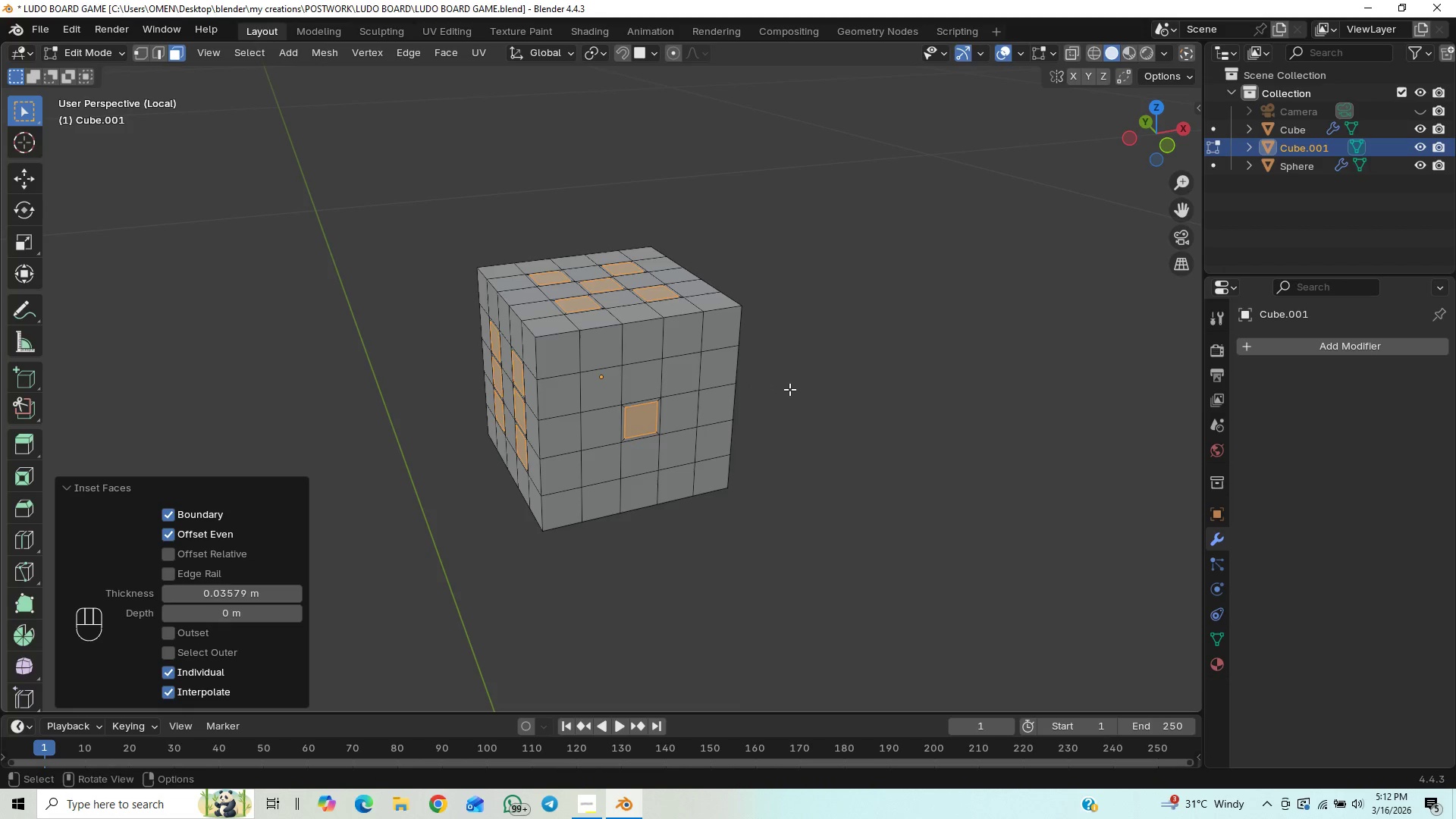 
key(Control+S)
 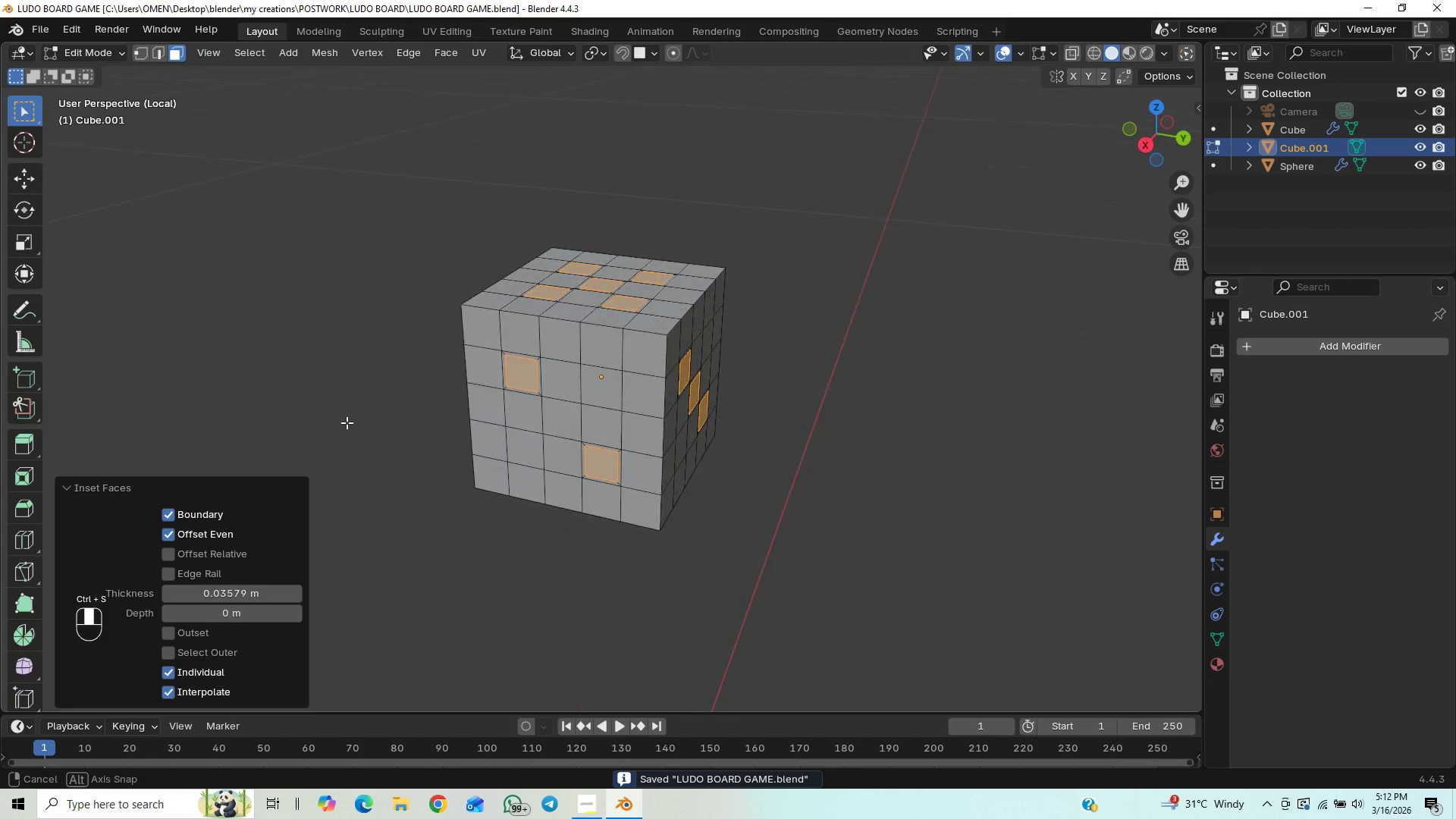 
scroll: coordinate [627, 417], scroll_direction: up, amount: 5.0
 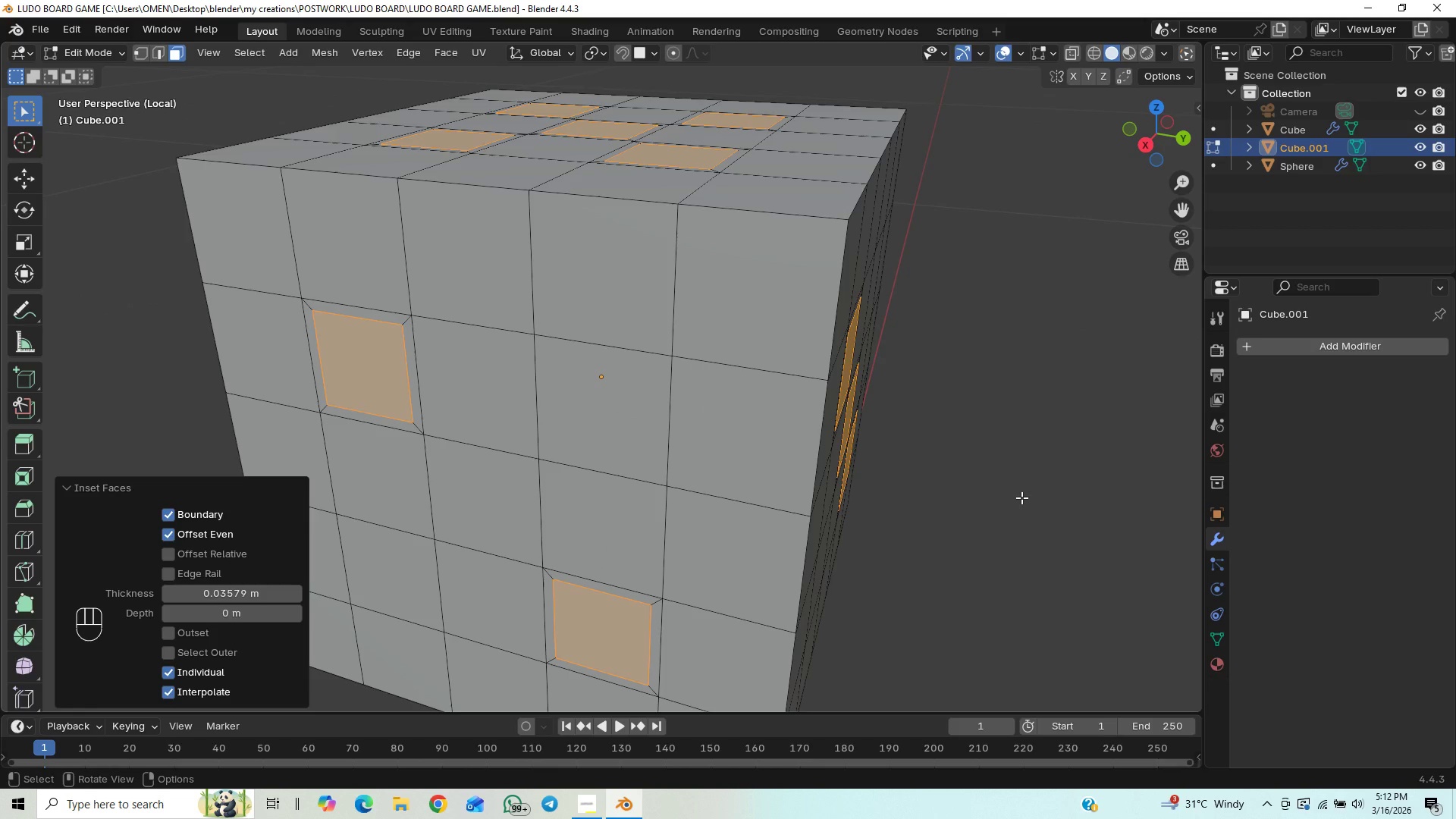 
key(Alt+E)
 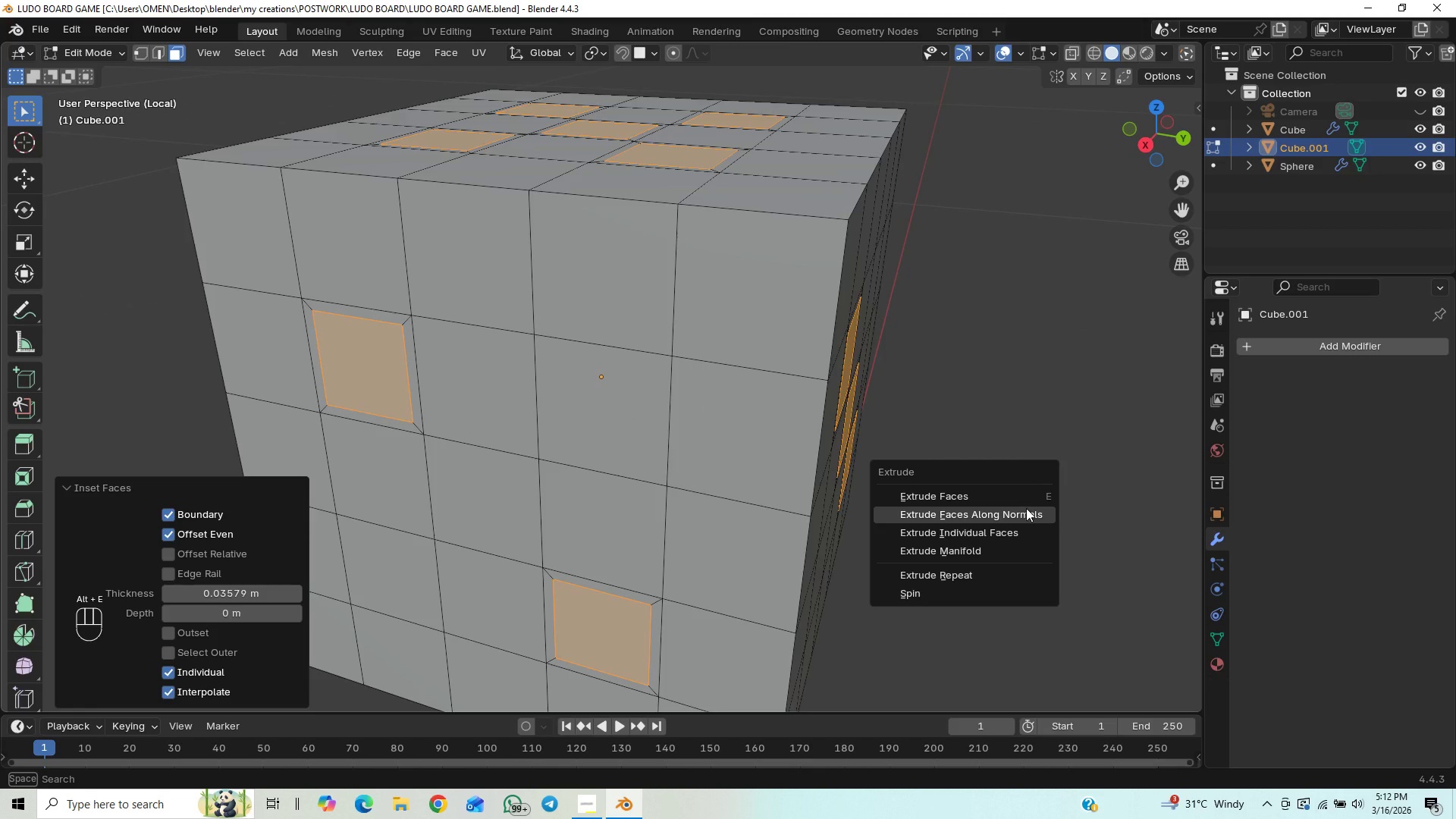 
left_click([1026, 508])
 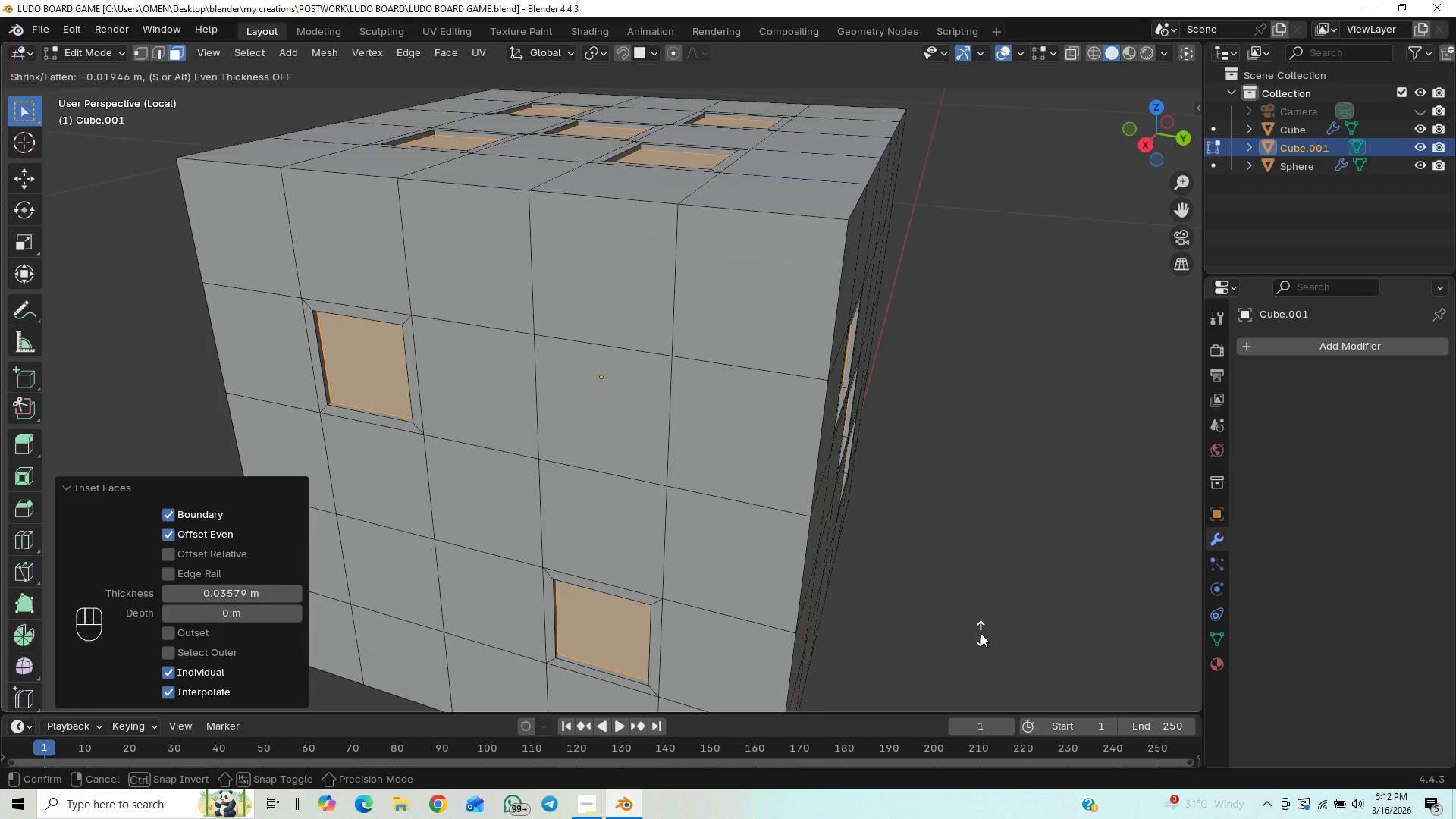 
left_click([977, 642])
 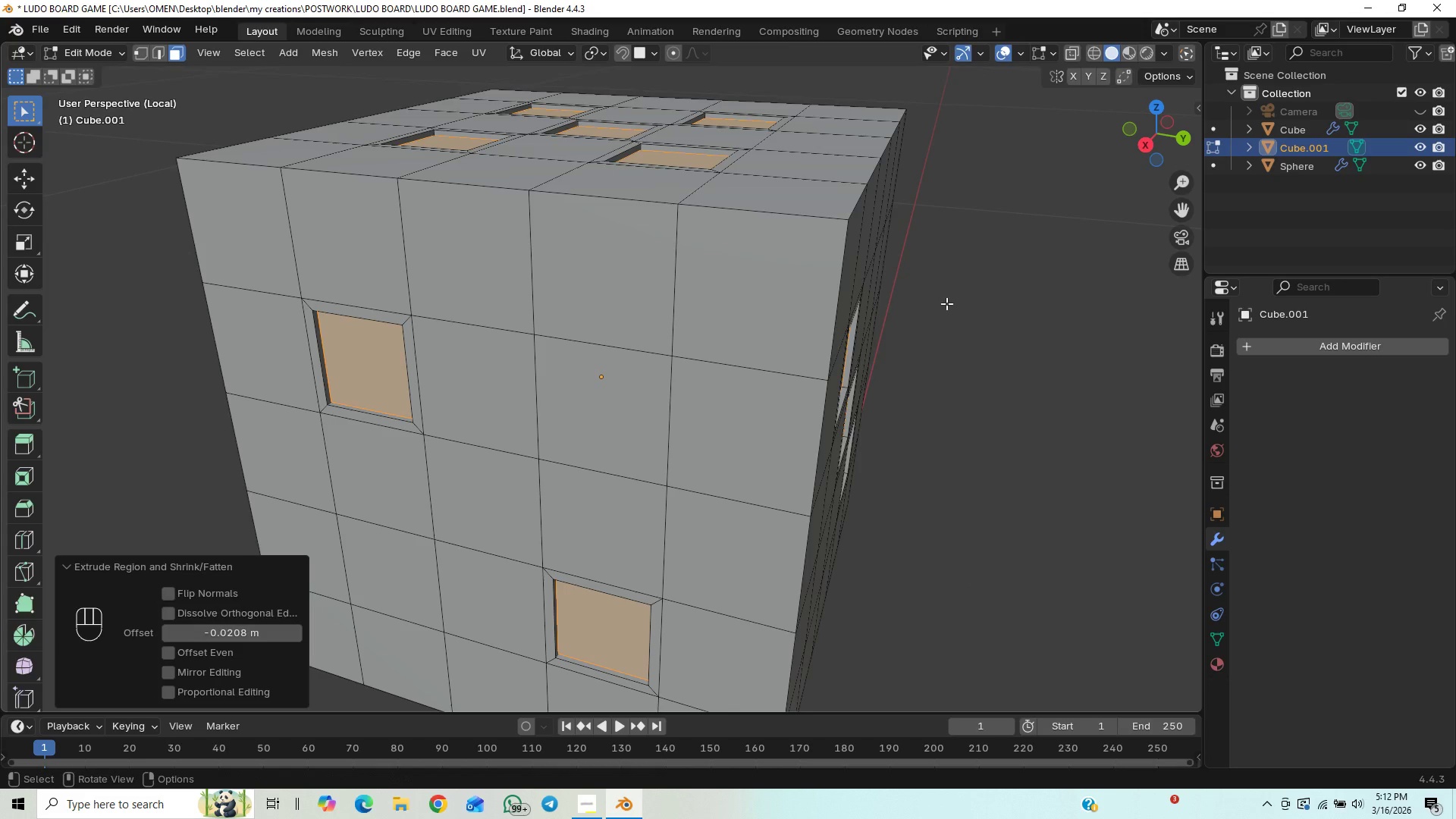 
key(Control+S)
 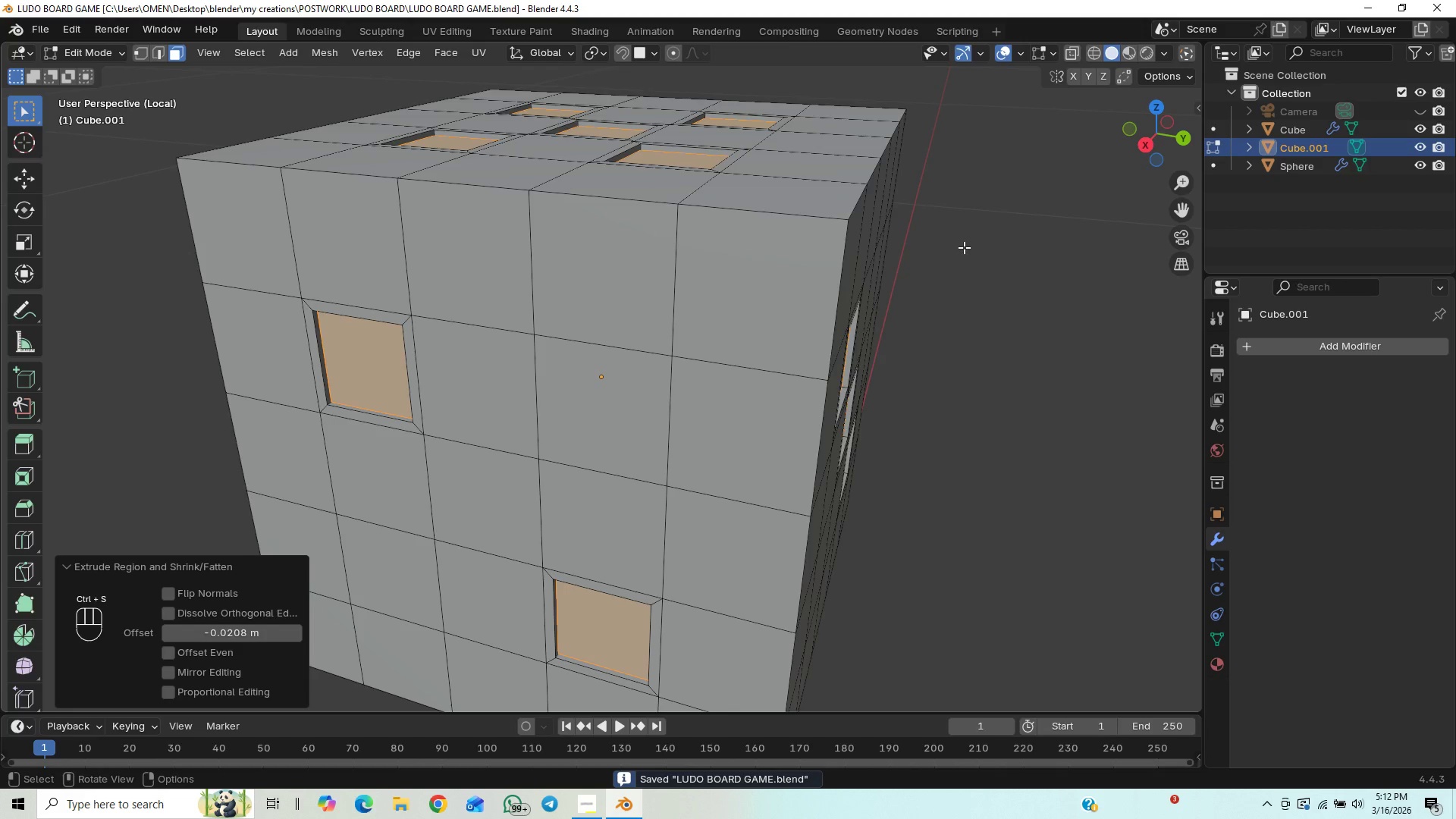 
scroll: coordinate [966, 247], scroll_direction: down, amount: 1.0
 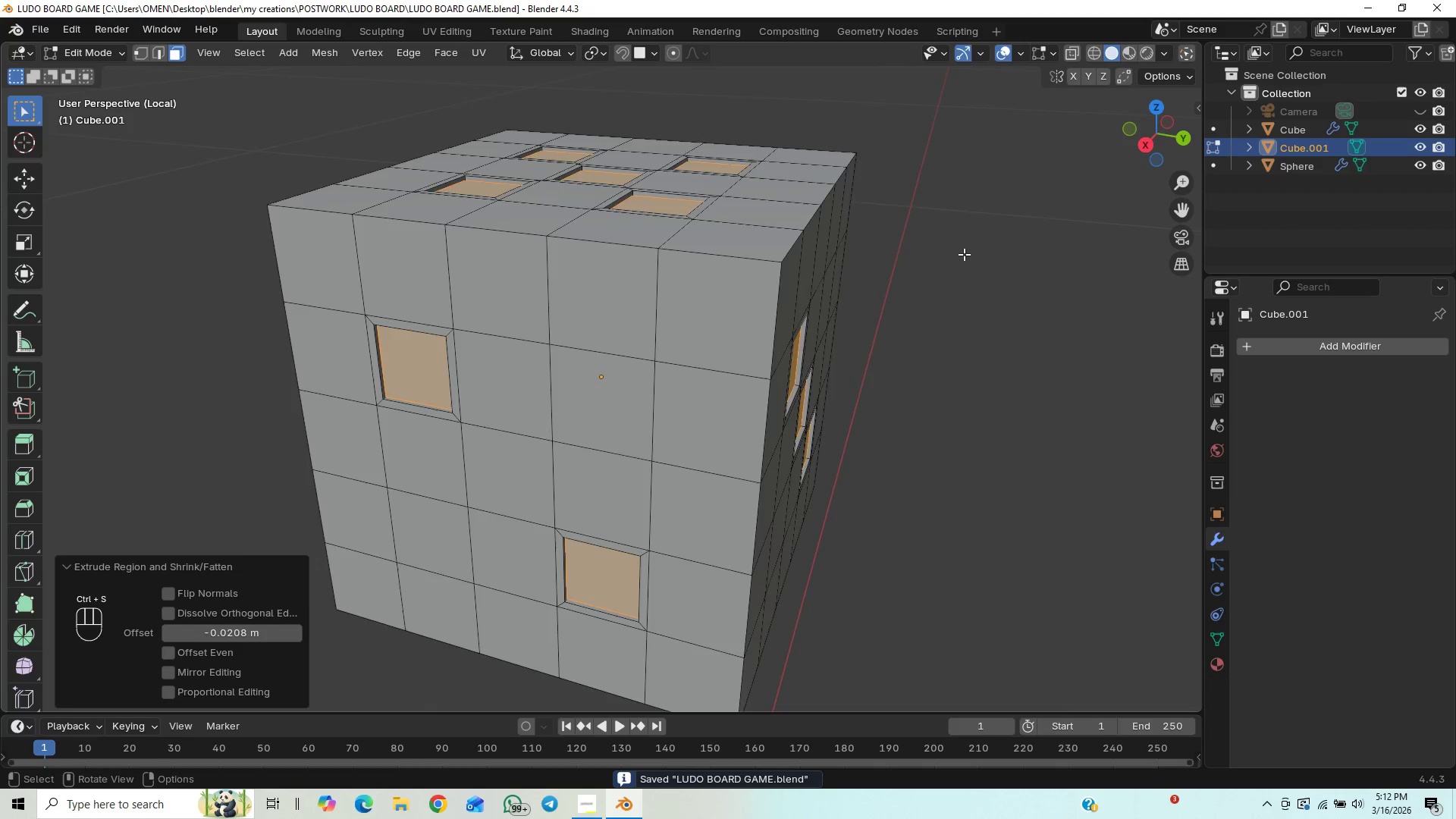 
key(Tab)
 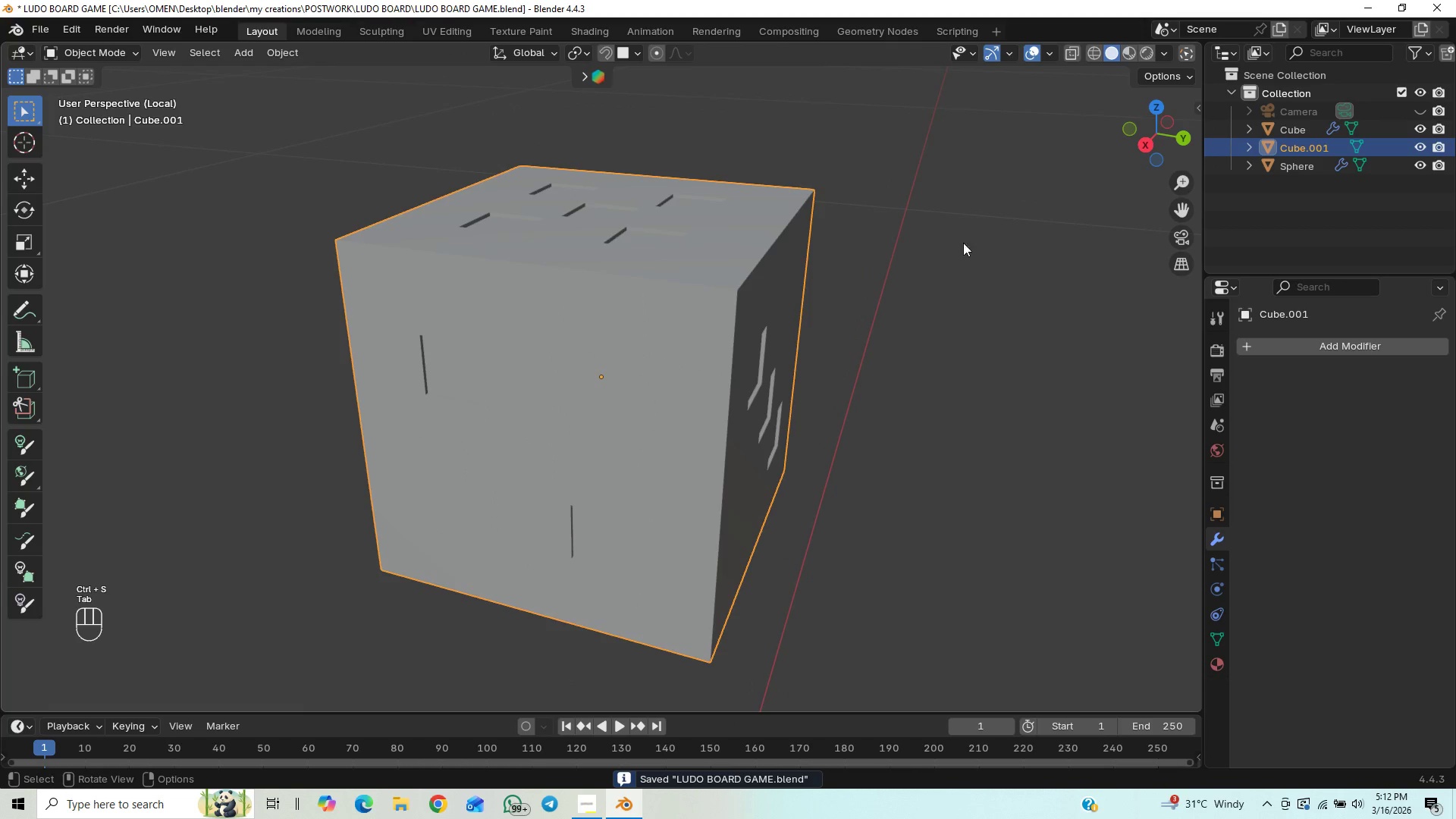 
scroll: coordinate [948, 240], scroll_direction: down, amount: 8.0
 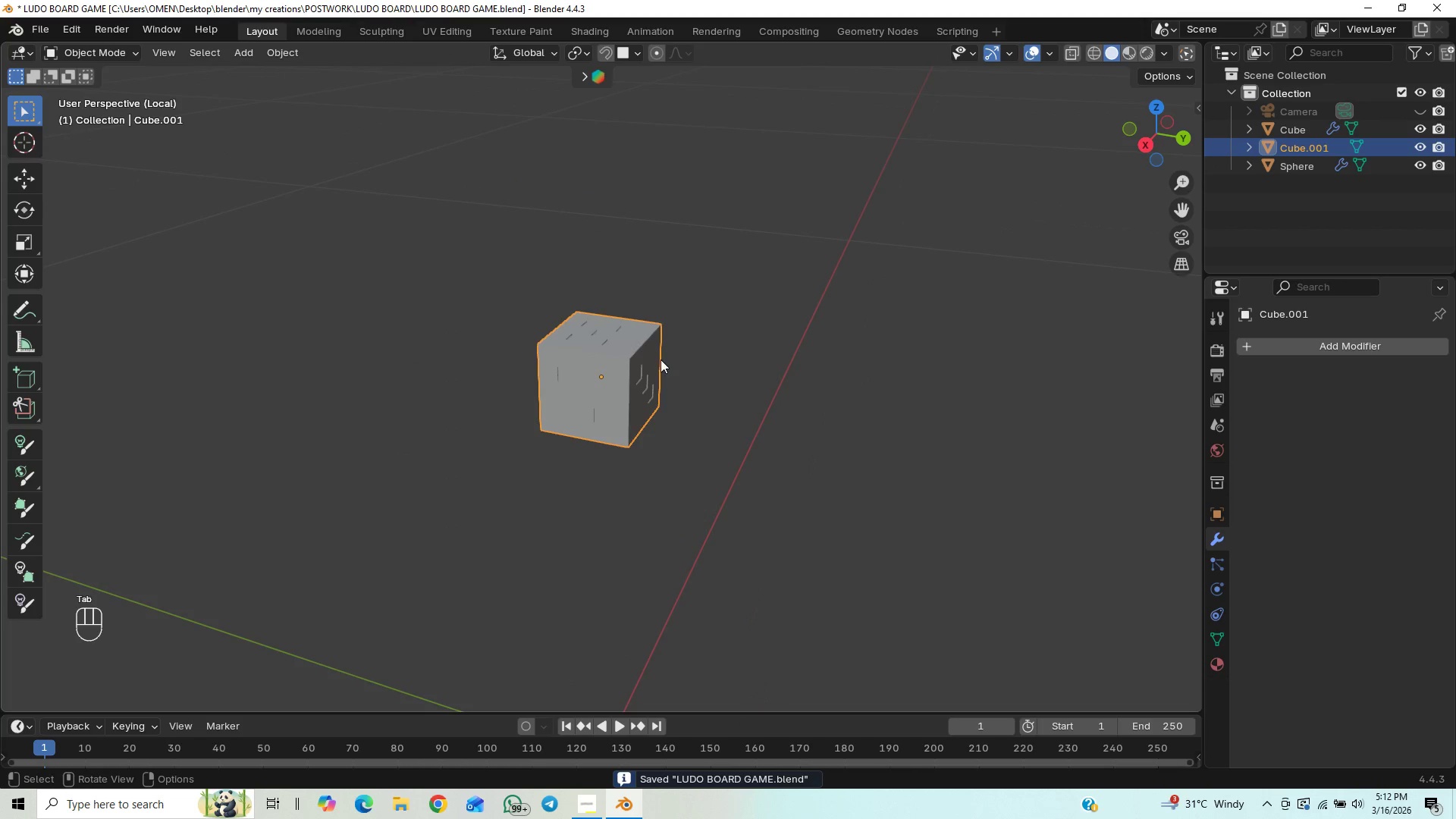 
scroll: coordinate [629, 362], scroll_direction: up, amount: 9.0
 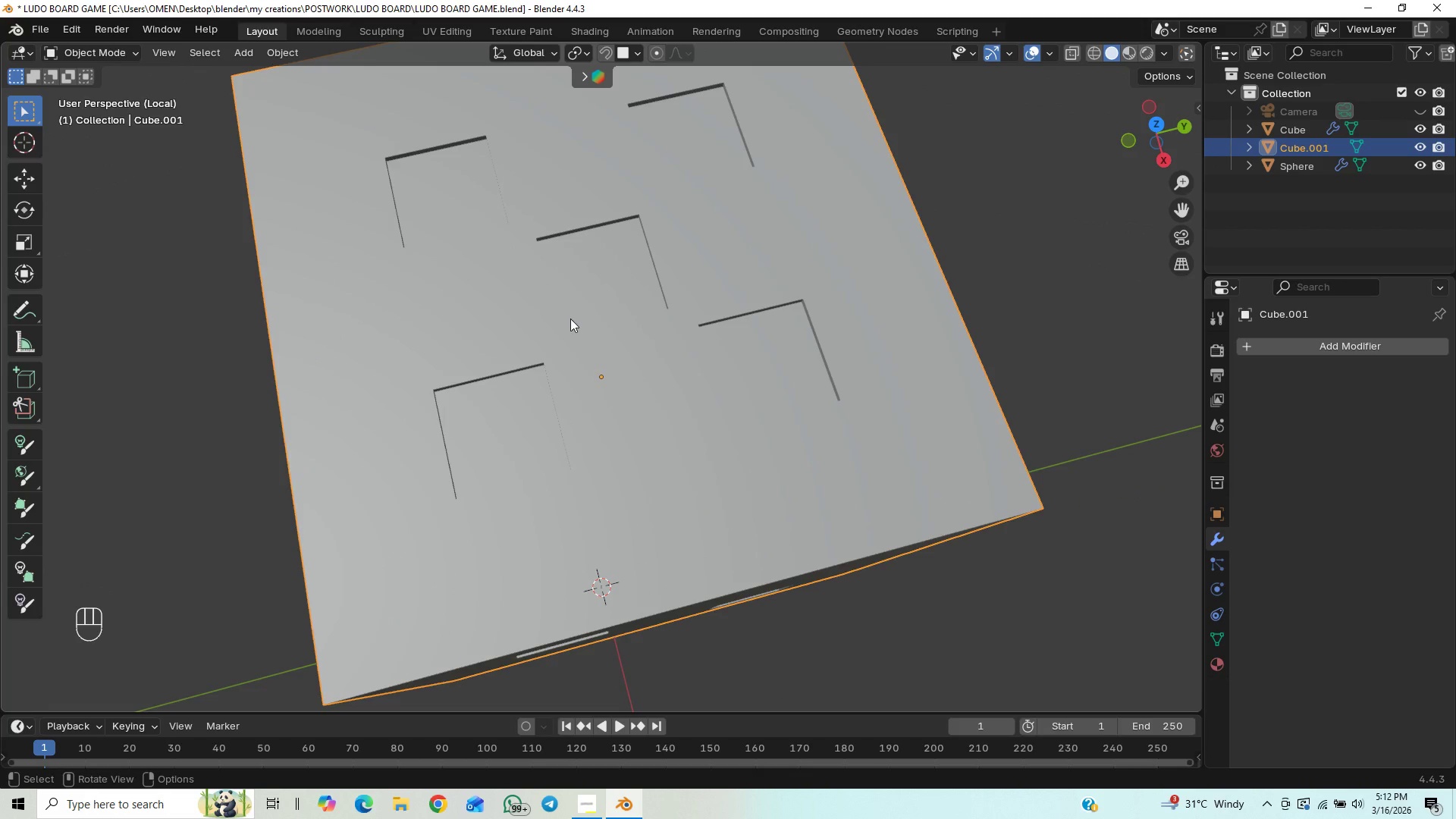 
scroll: coordinate [669, 364], scroll_direction: down, amount: 6.0
 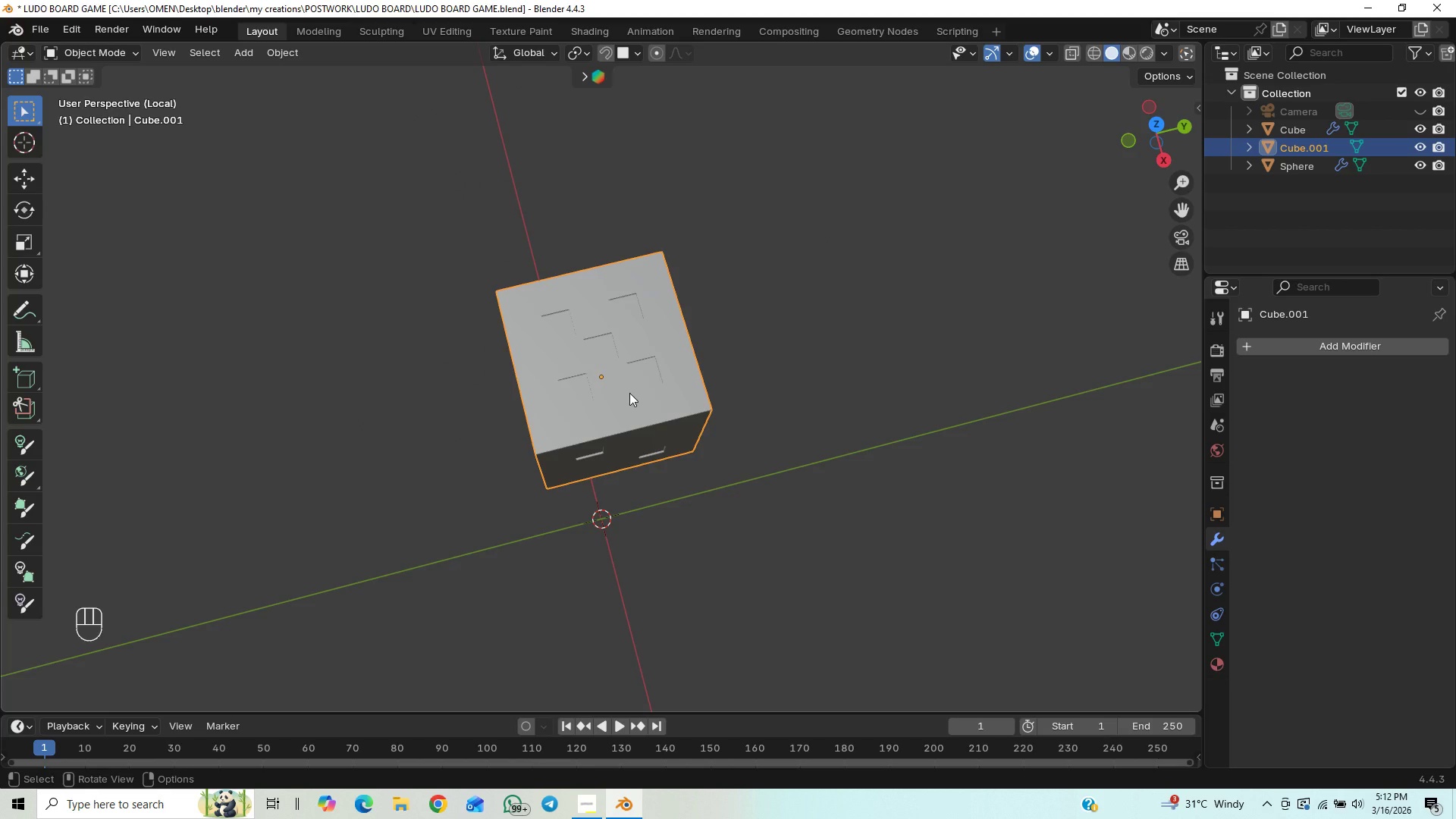 
scroll: coordinate [629, 393], scroll_direction: up, amount: 9.0
 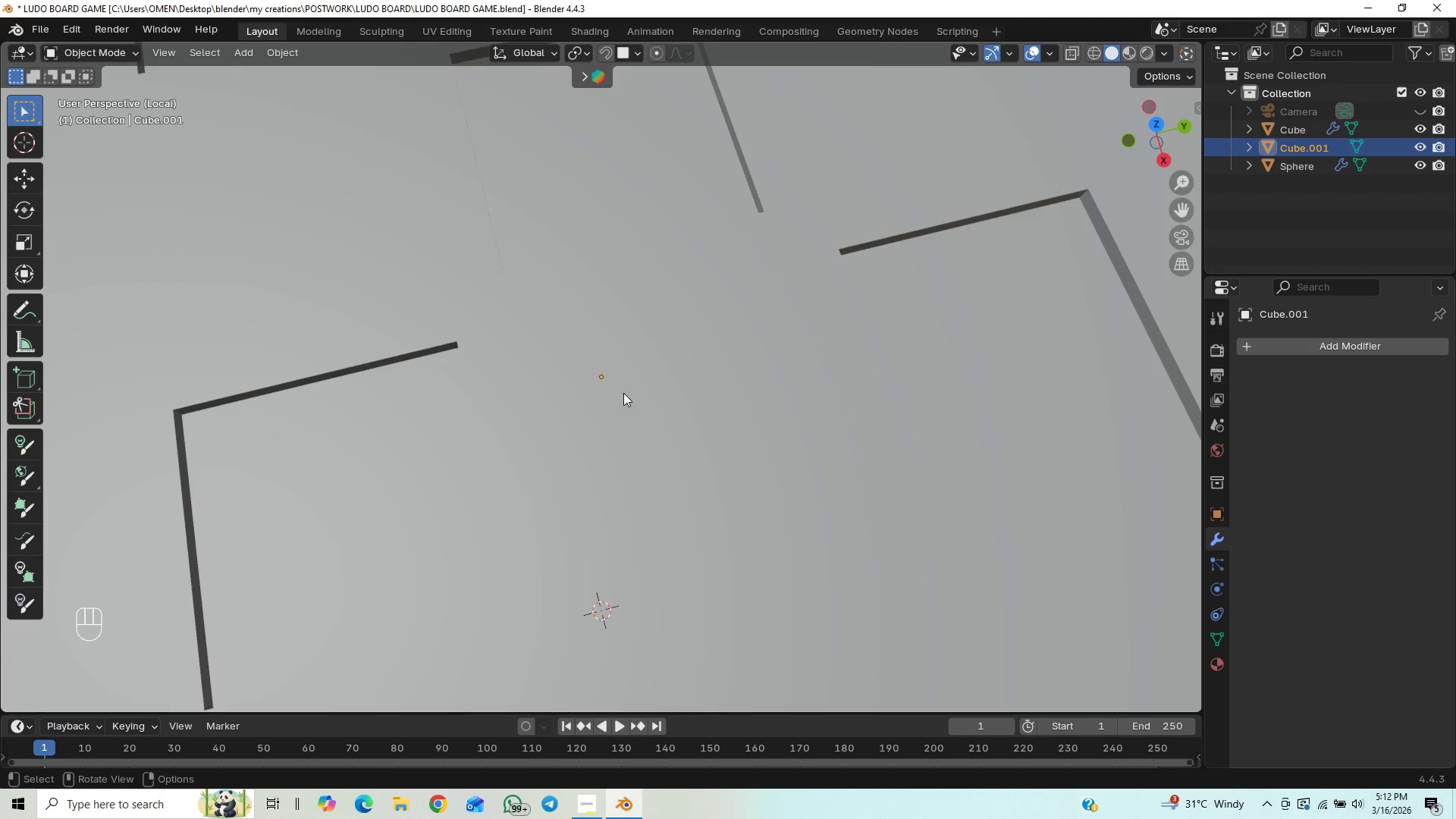 
scroll: coordinate [702, 255], scroll_direction: down, amount: 9.0
 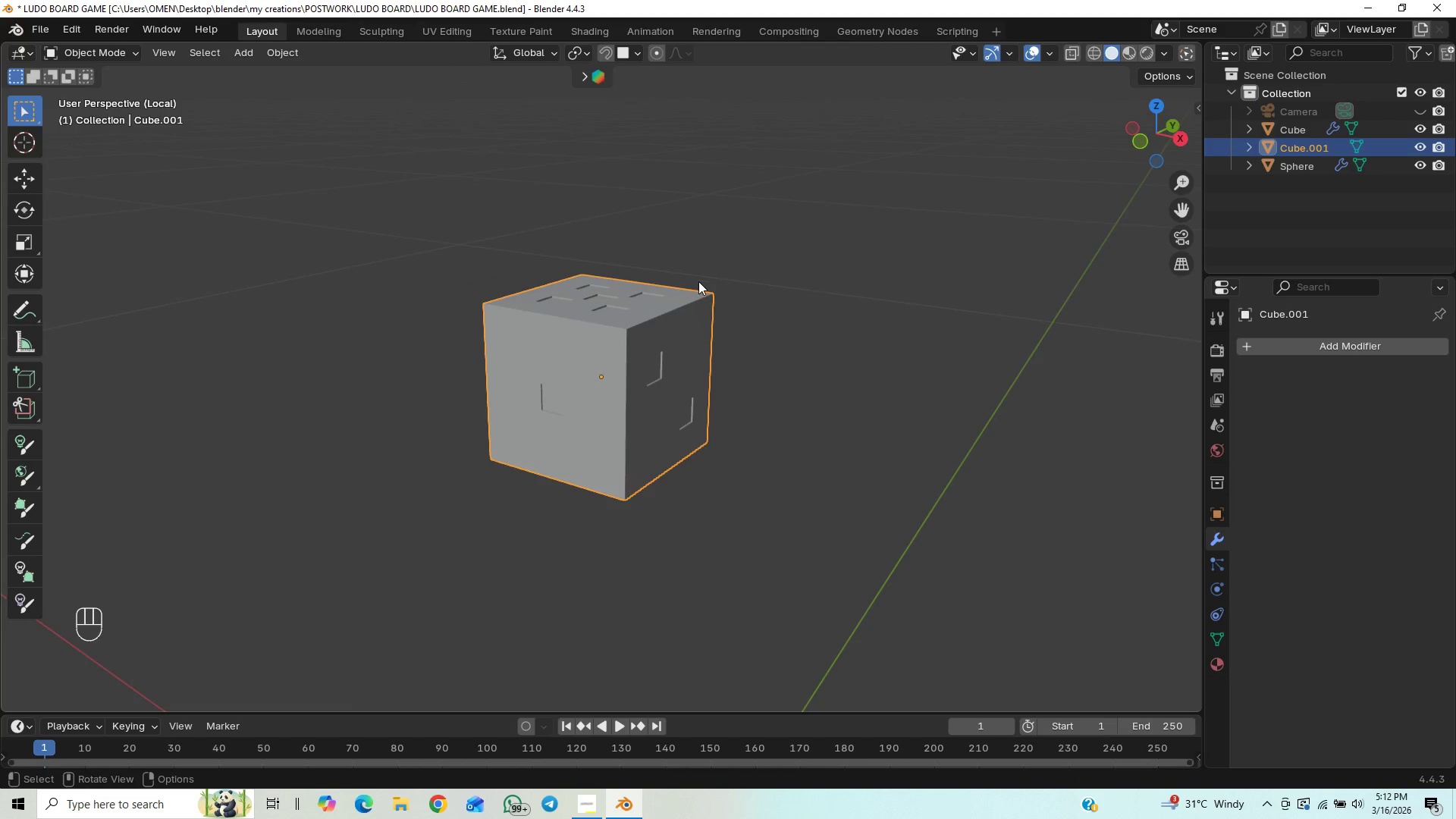 
key(Control+2)
 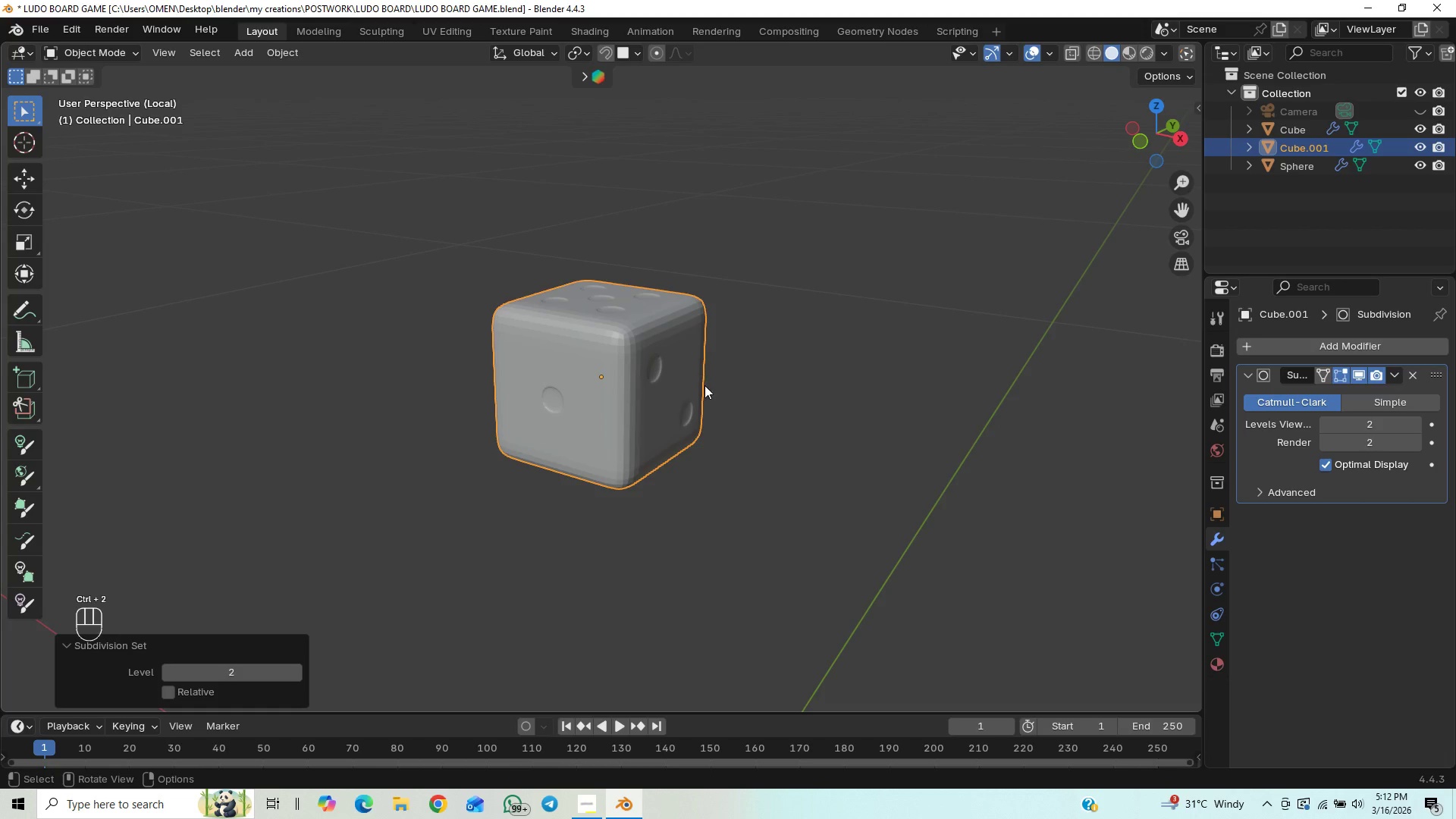 
scroll: coordinate [712, 408], scroll_direction: up, amount: 3.0
 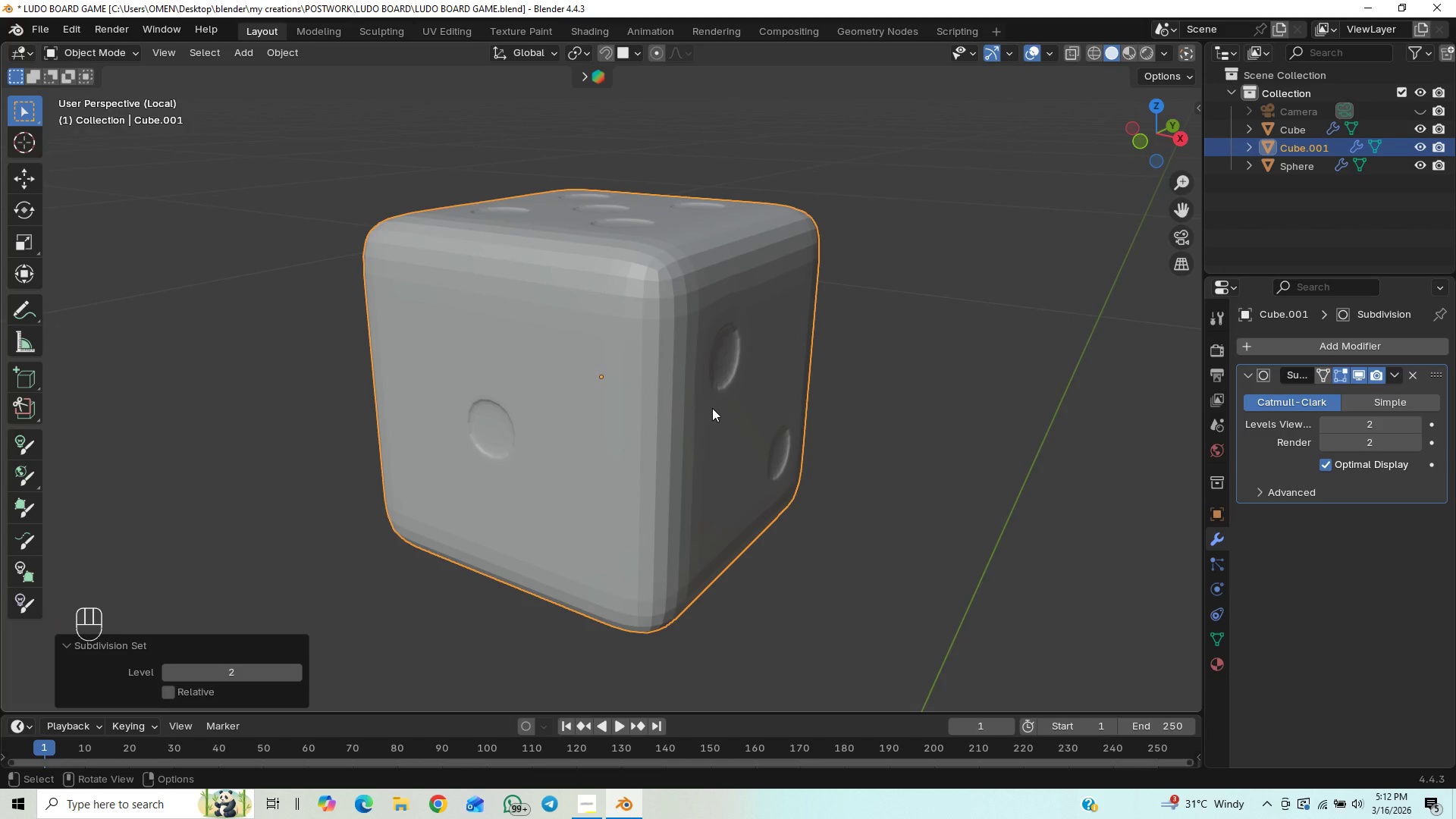 
key(Tab)
 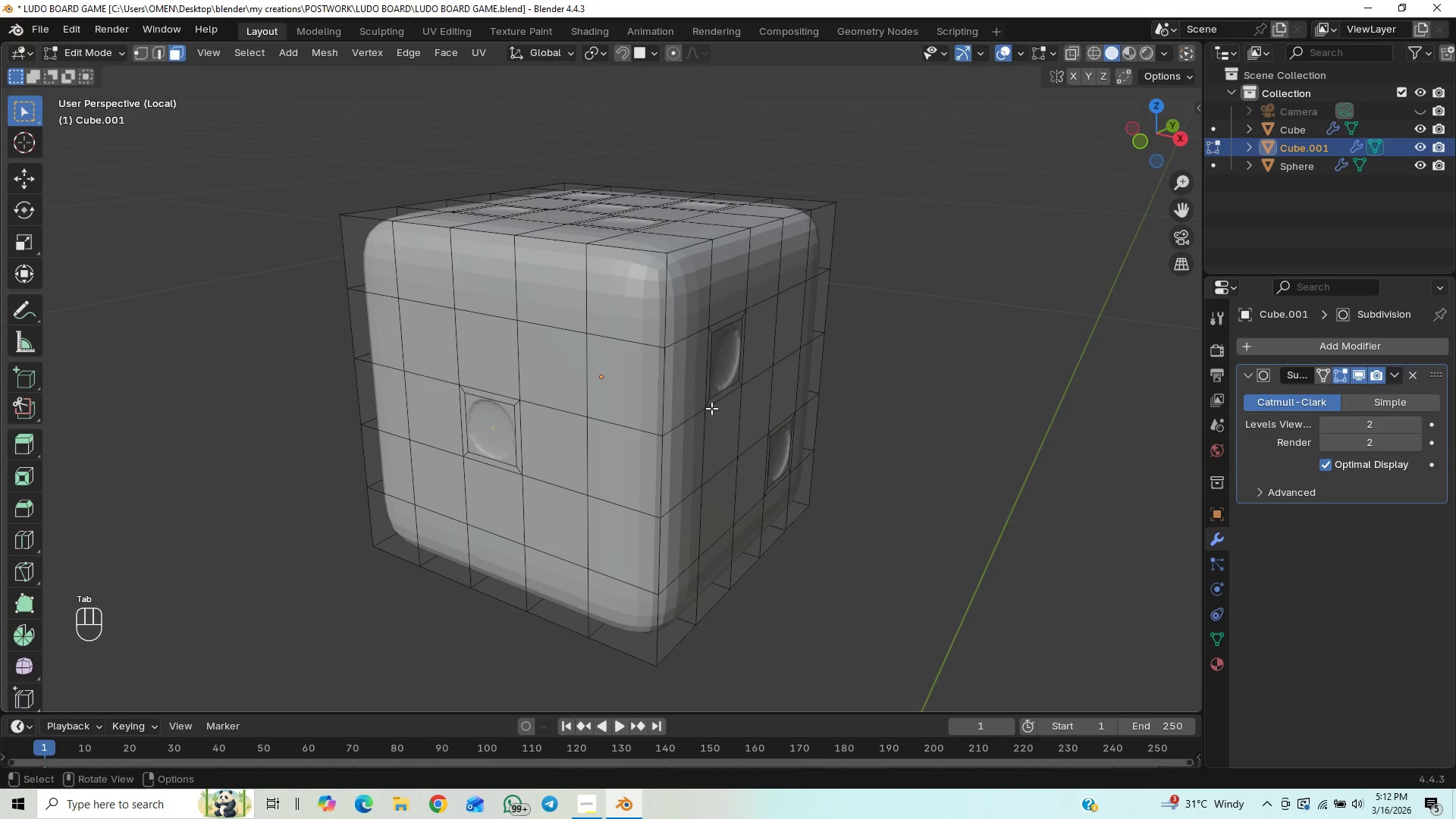 
key(Tab)
 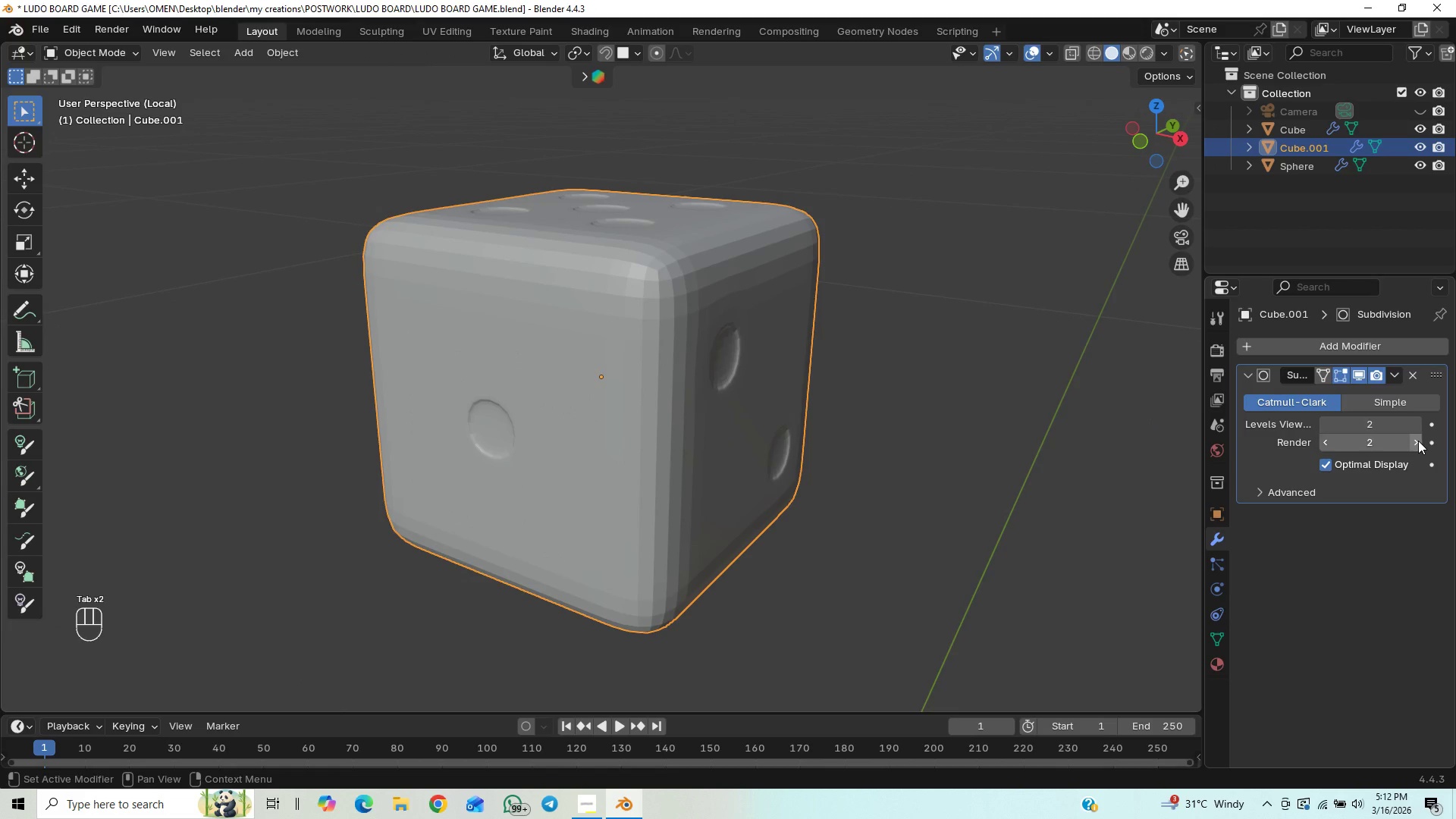 
left_click([1414, 425])
 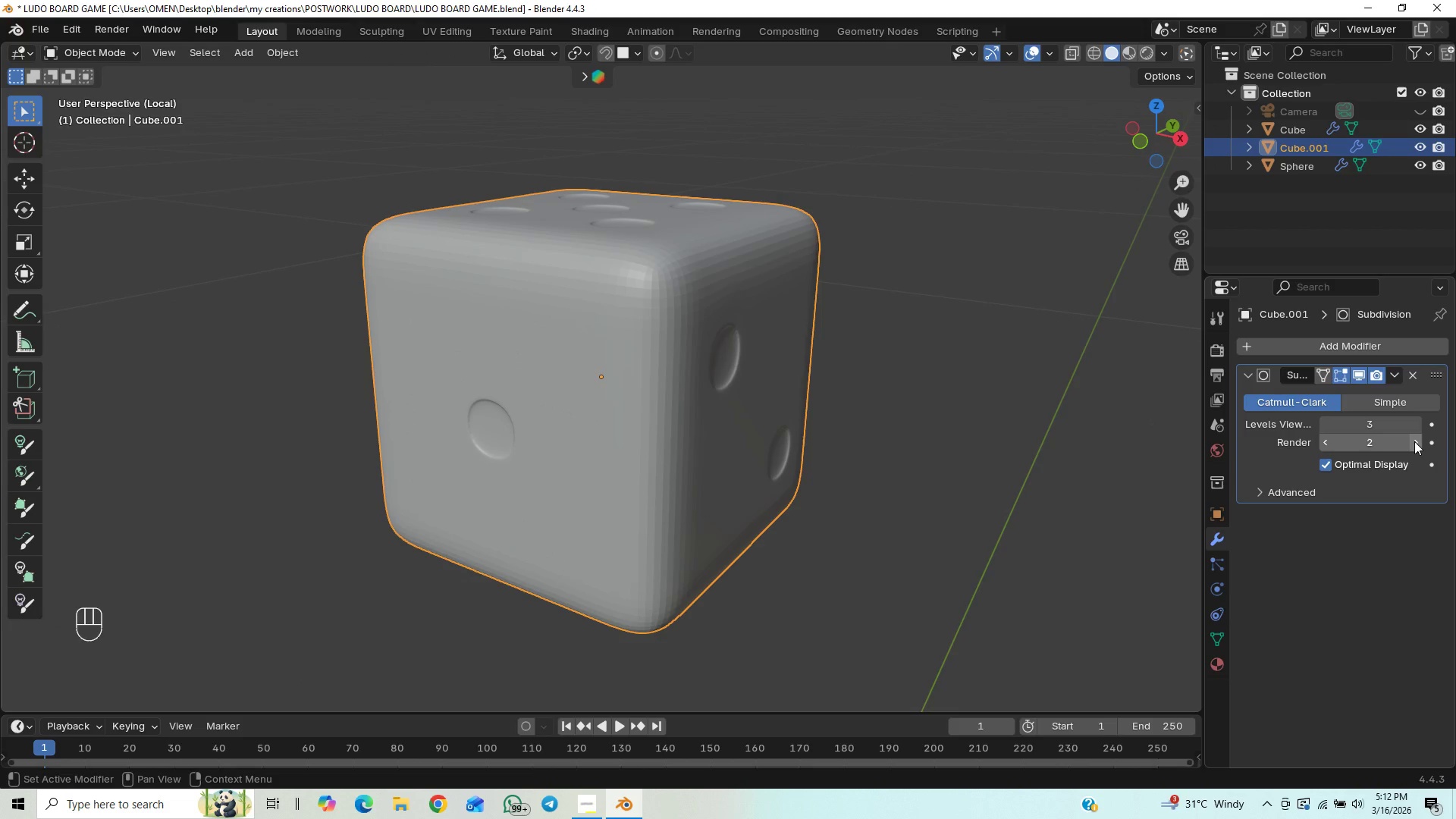 
left_click([1414, 441])
 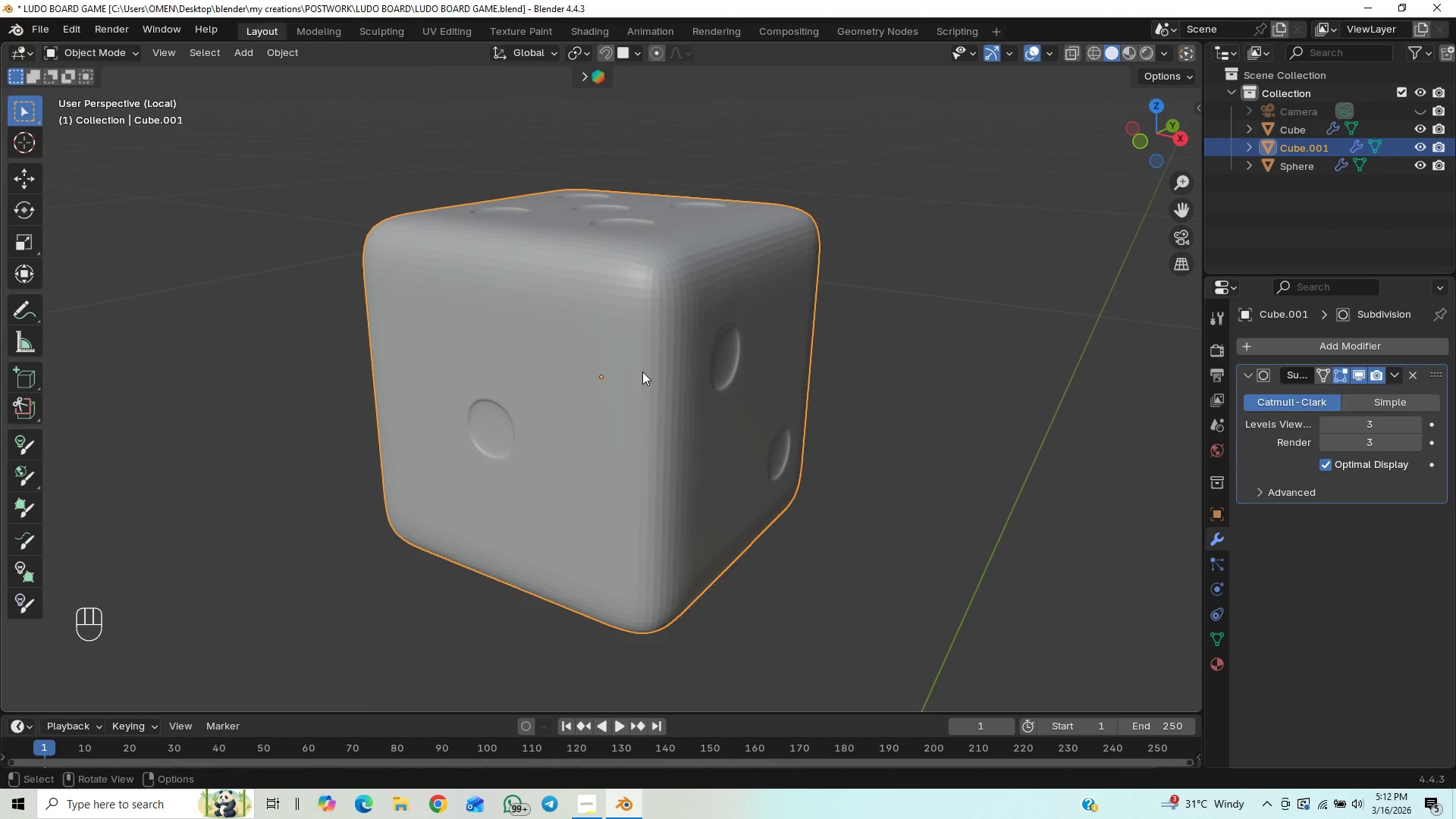 
right_click([645, 345])
 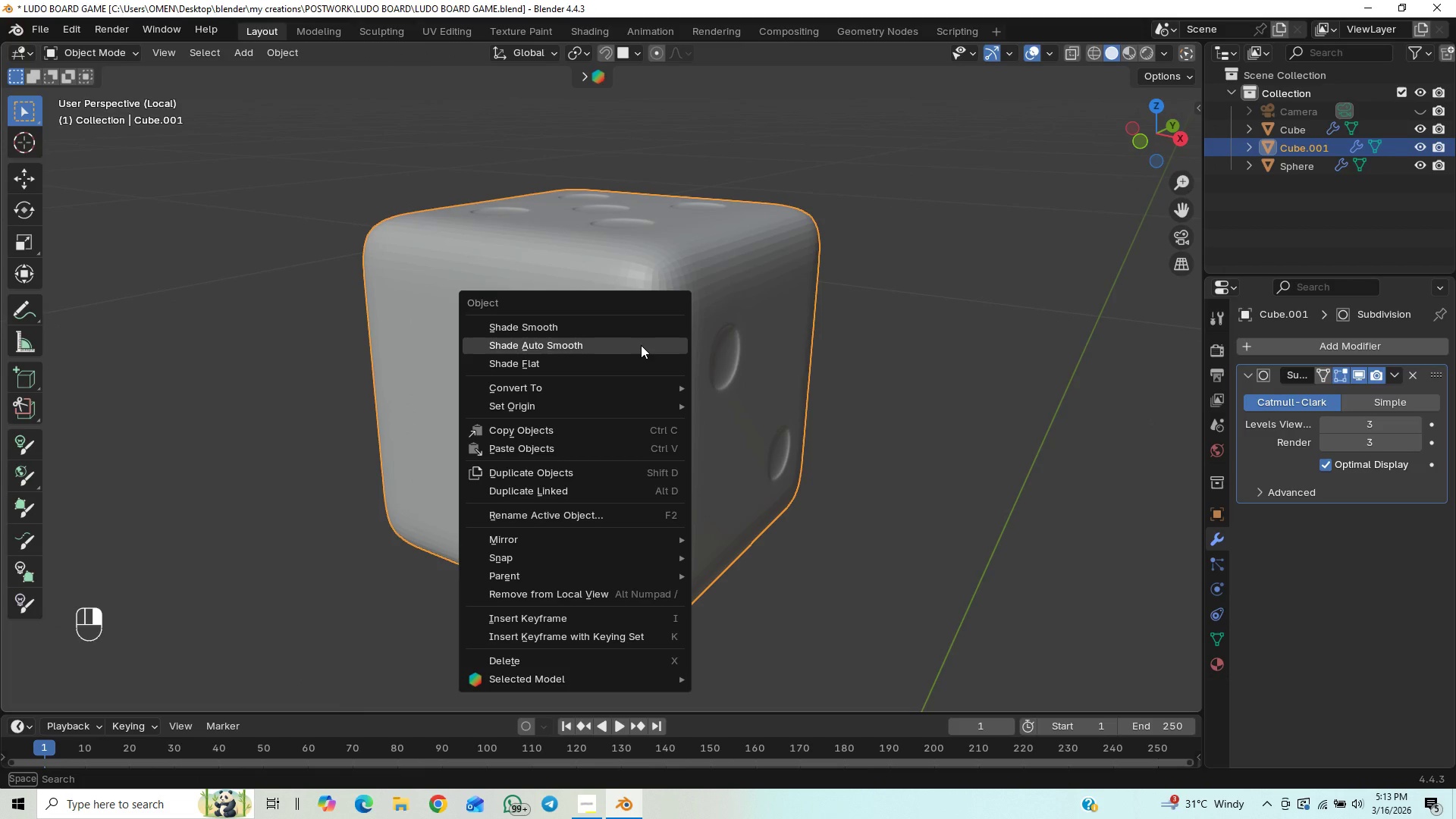 
left_click([641, 345])
 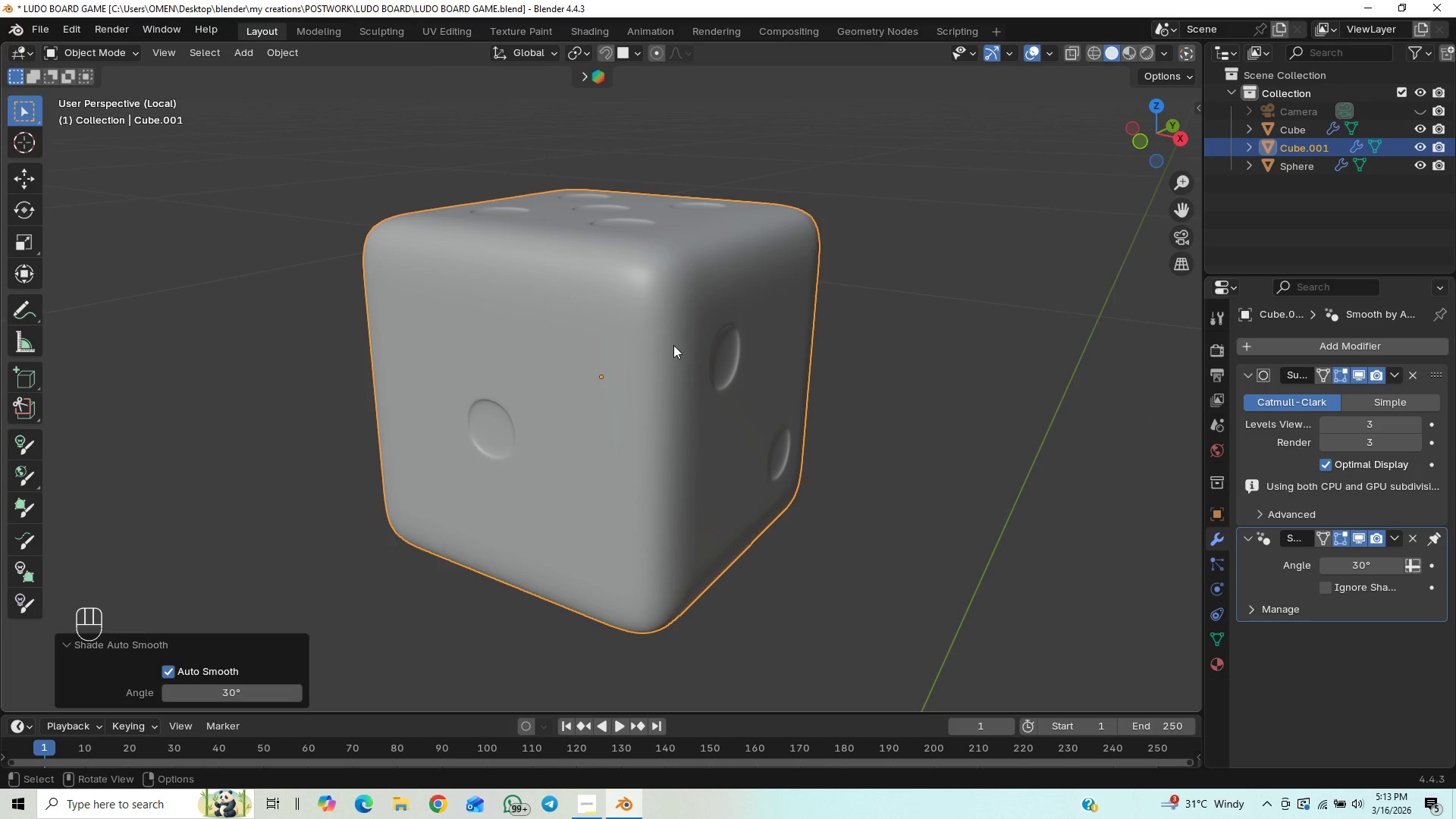 
key(Control+S)
 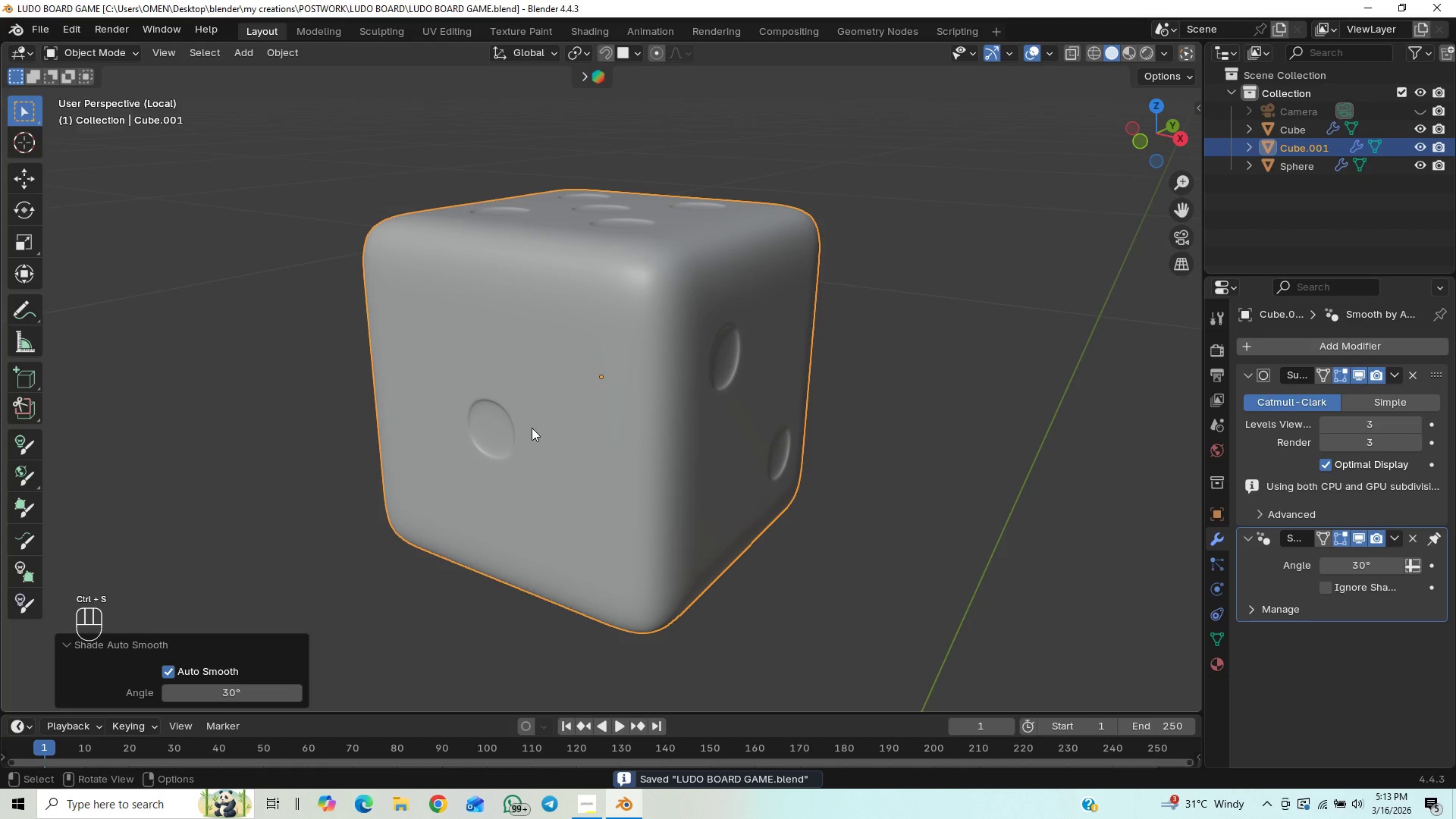 
hold_key(key=ShiftLeft, duration=0.69)
 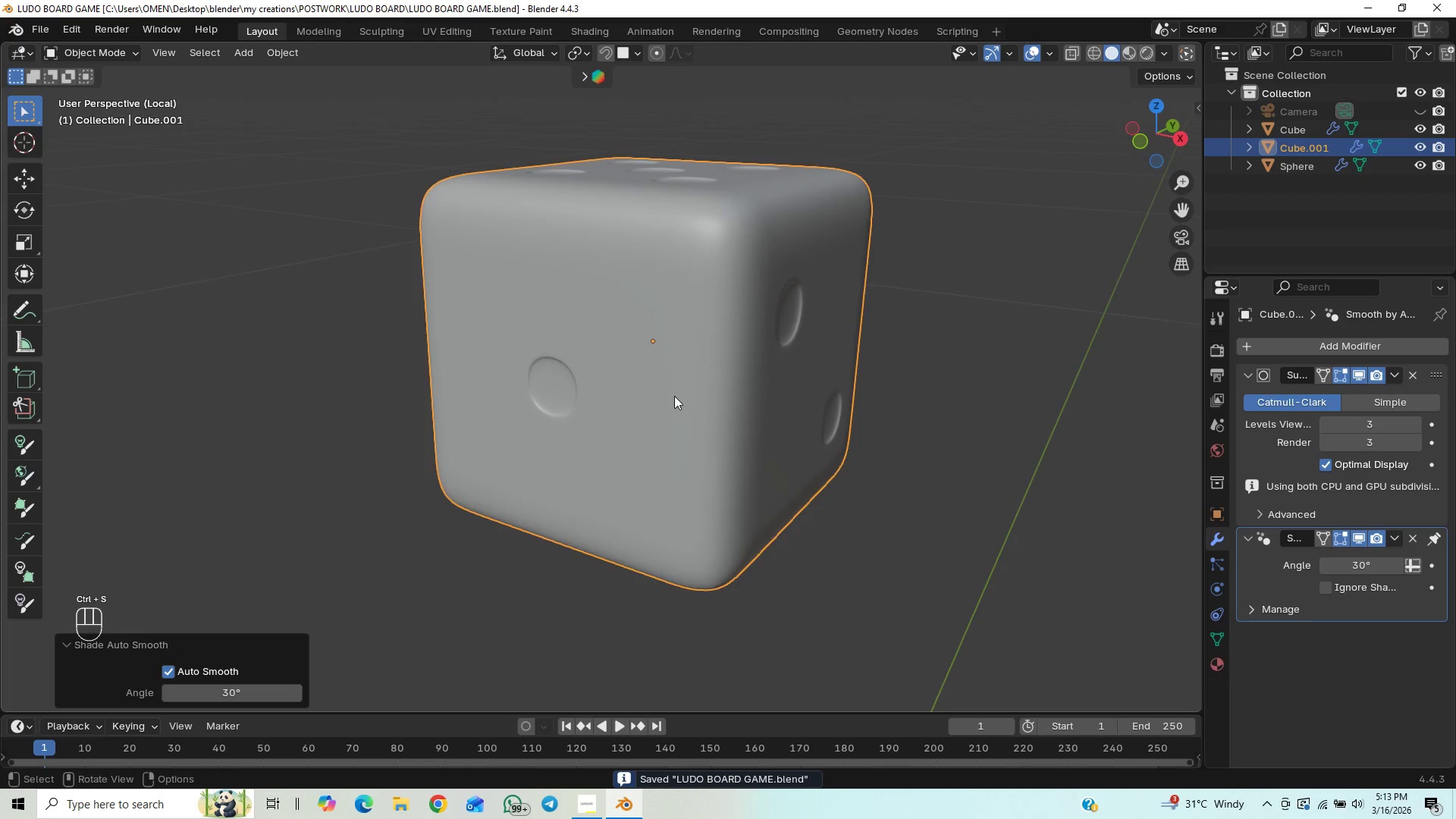 
scroll: coordinate [674, 396], scroll_direction: up, amount: 10.0
 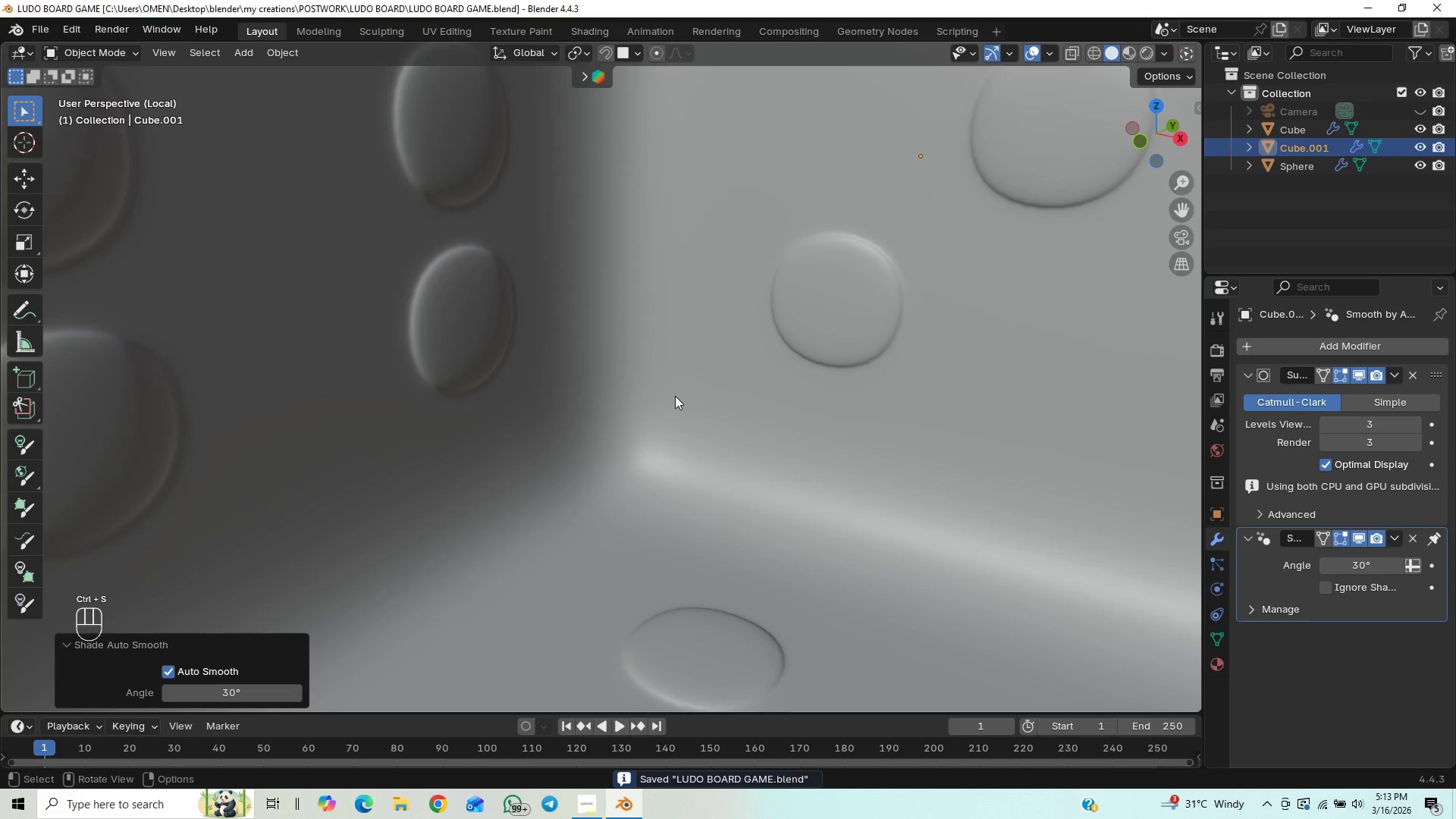 
scroll: coordinate [676, 396], scroll_direction: down, amount: 13.0
 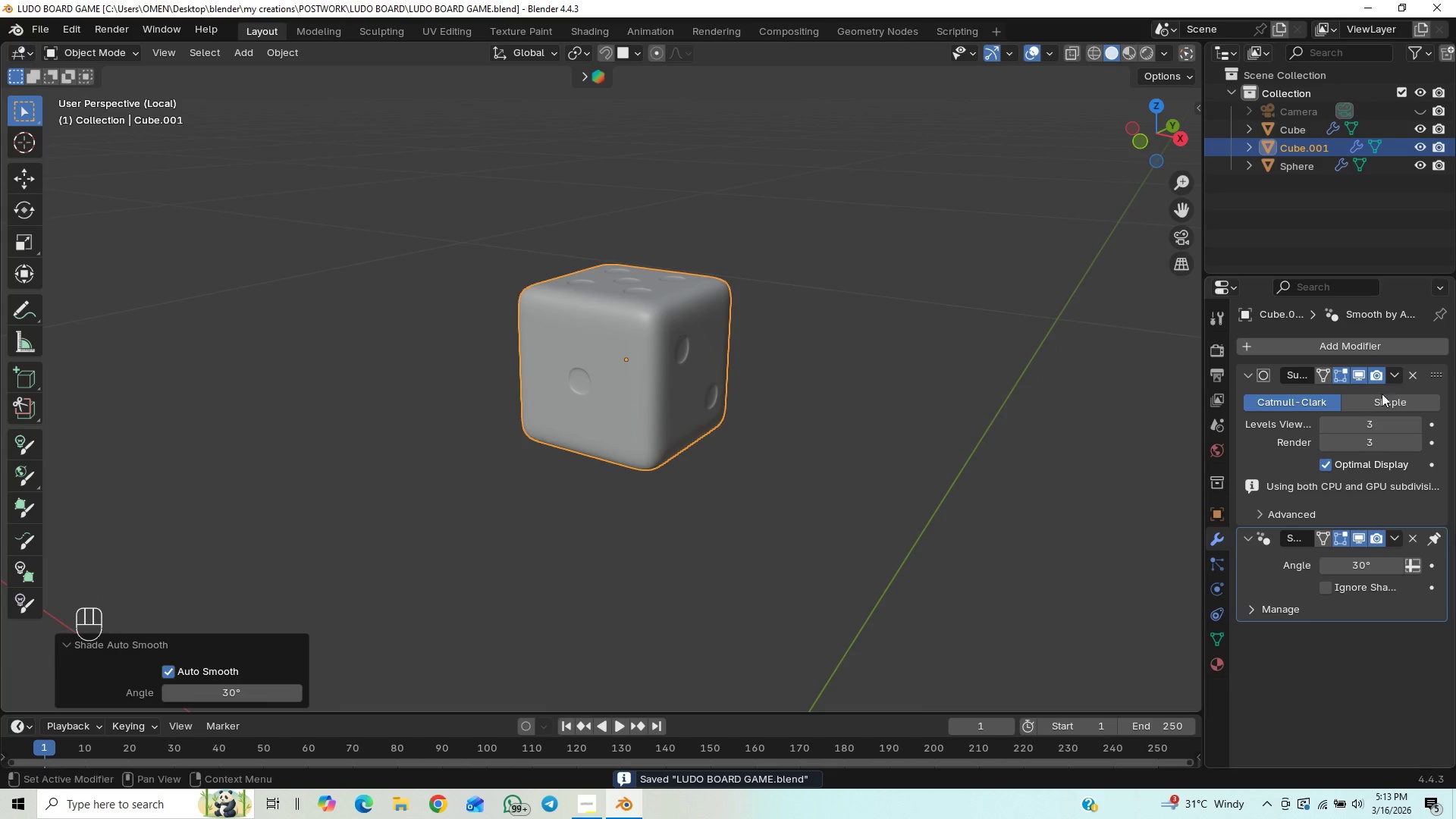 
scroll: coordinate [690, 406], scroll_direction: up, amount: 4.0
 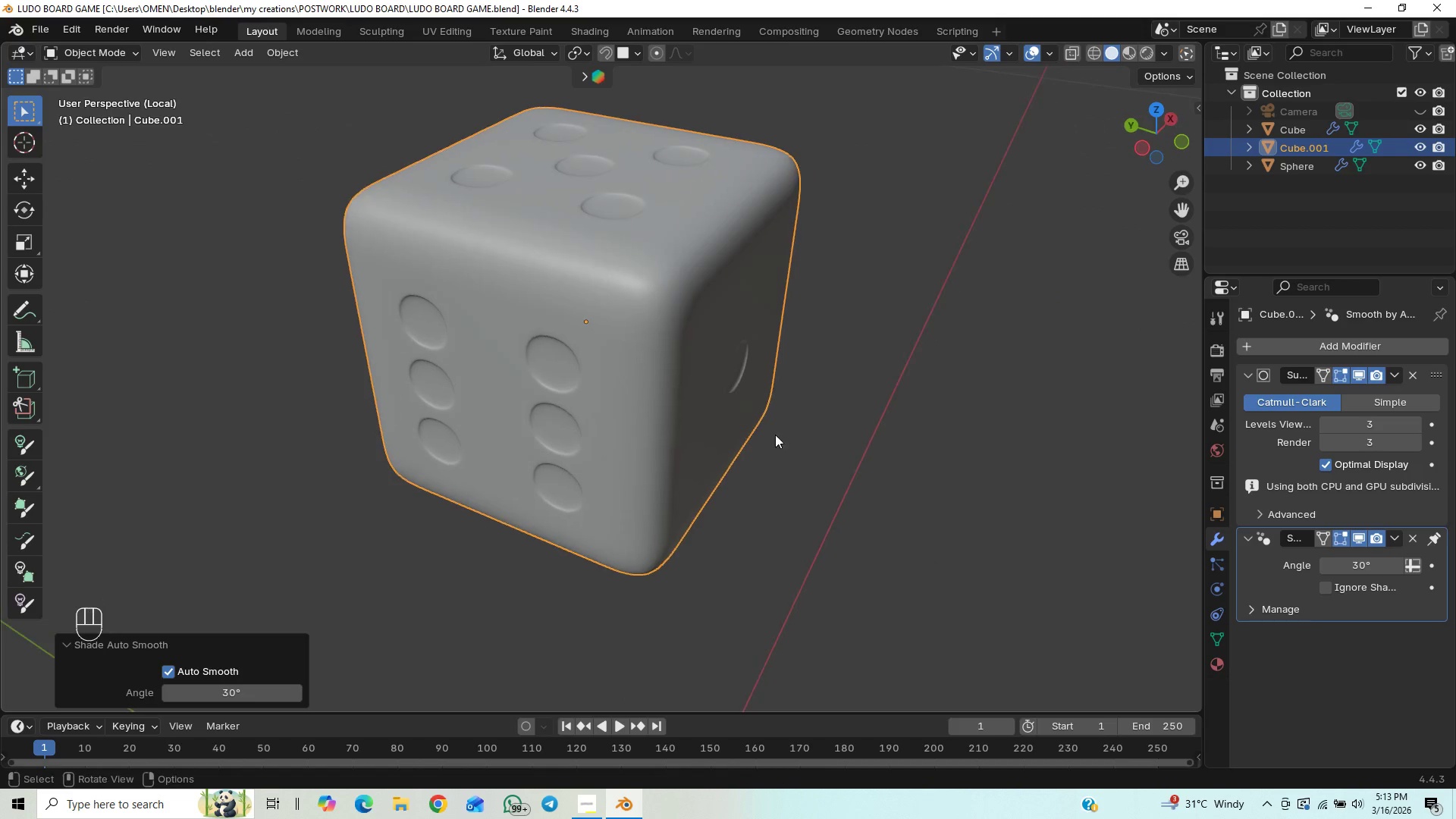 
wait(8.44)
 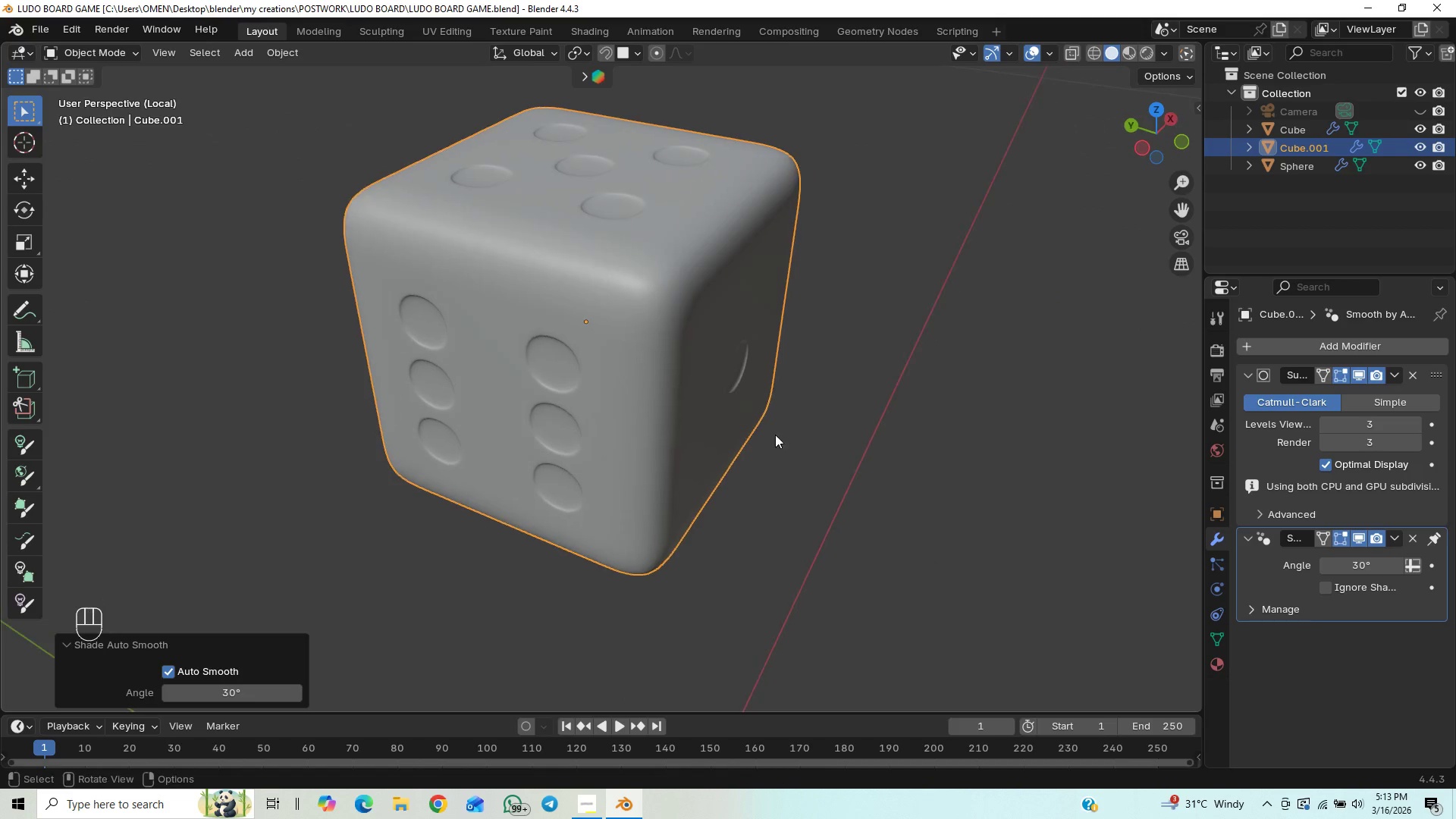 
left_click([1134, 53])
 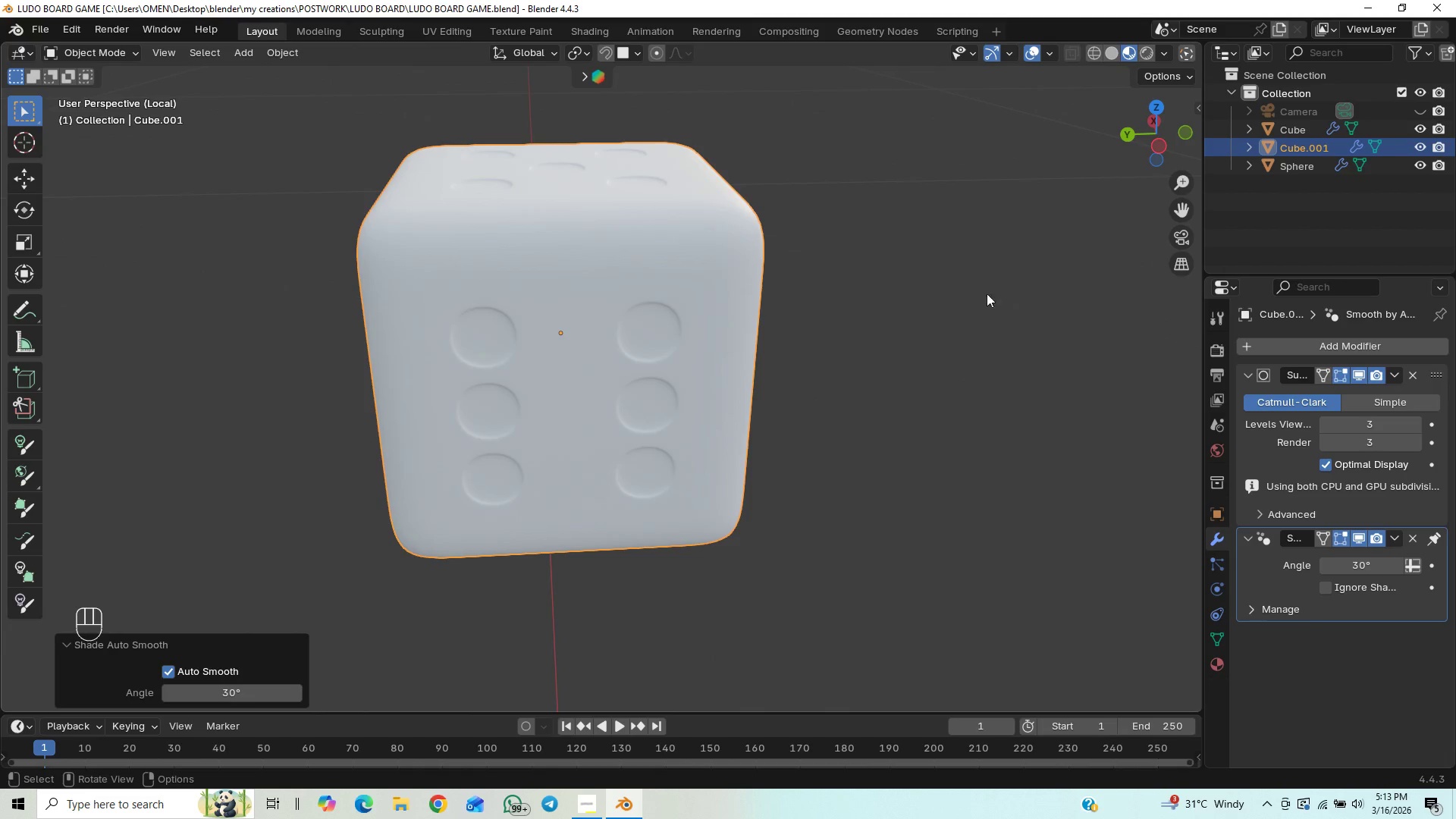 
key(Control+S)
 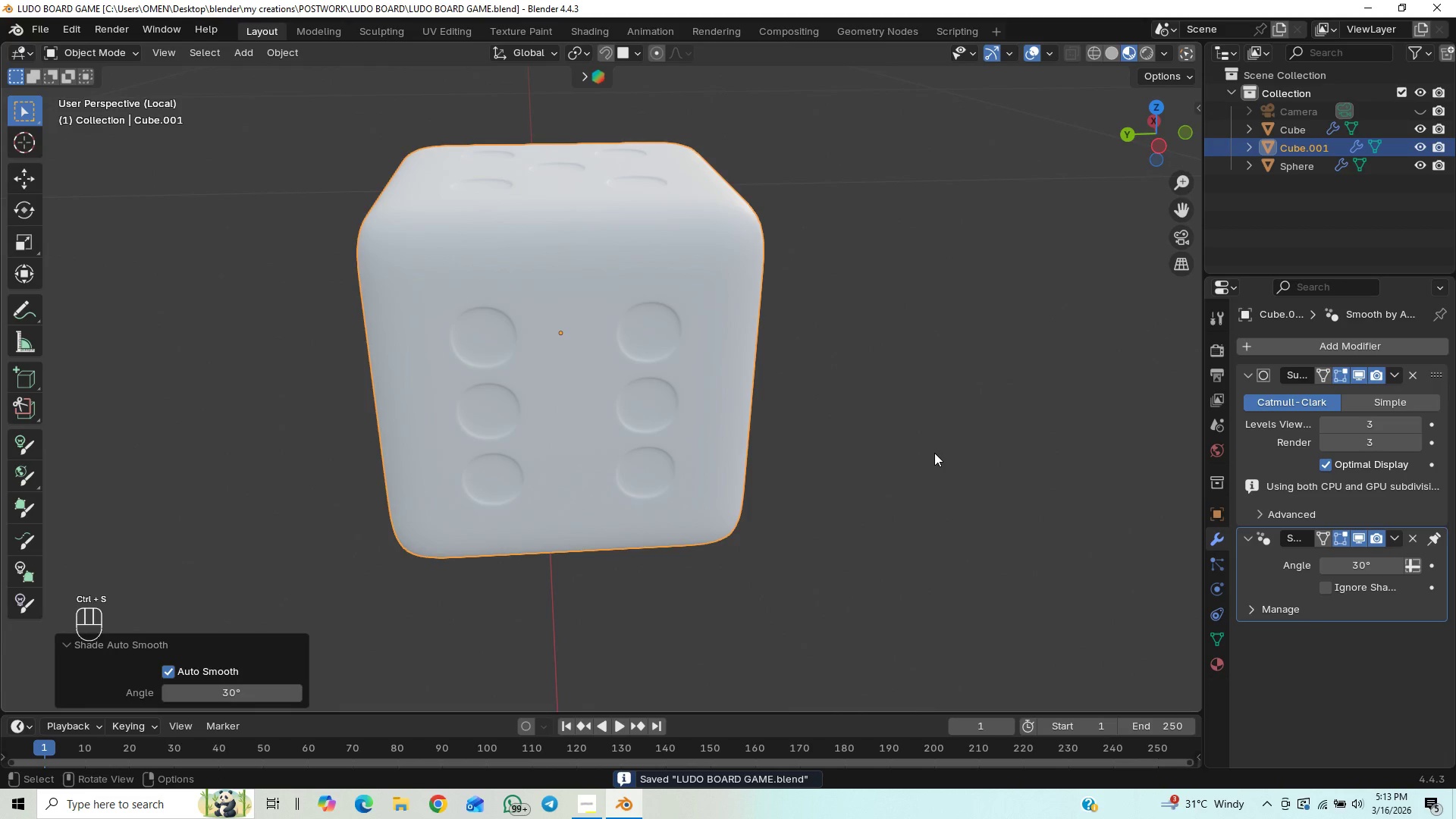 
scroll: coordinate [934, 452], scroll_direction: down, amount: 5.0
 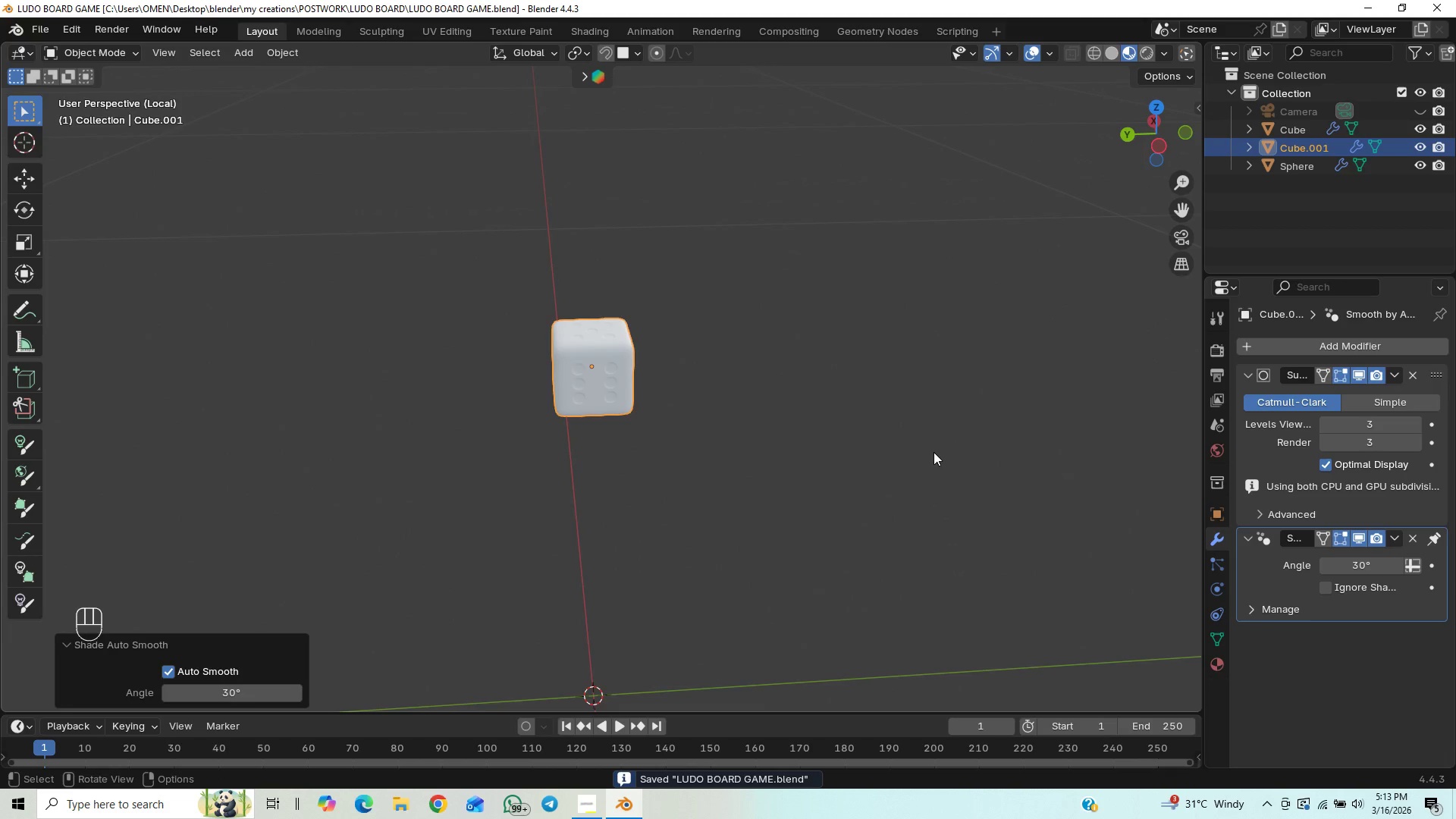 
scroll: coordinate [934, 452], scroll_direction: up, amount: 1.0
 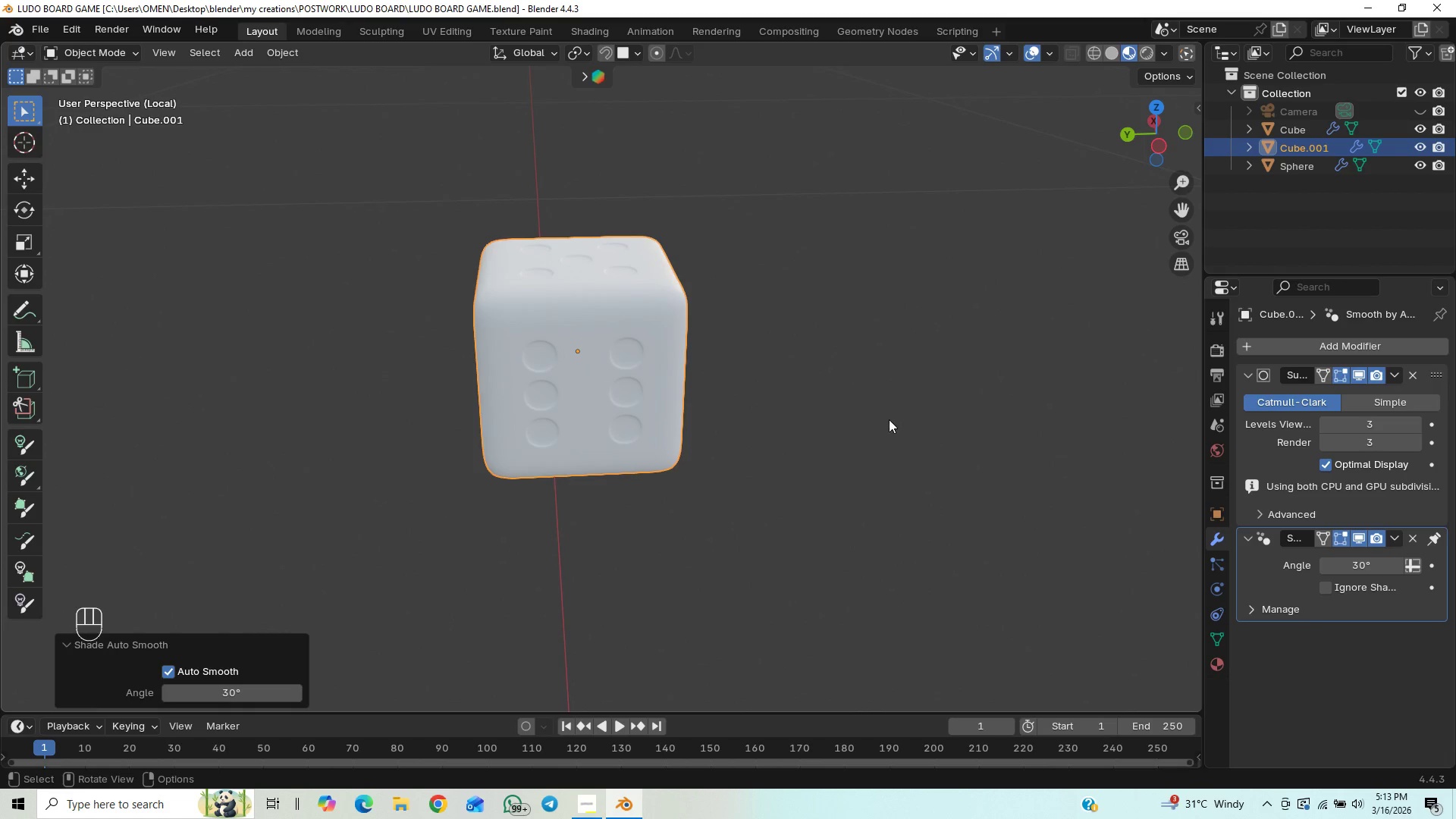 
scroll: coordinate [865, 440], scroll_direction: down, amount: 3.0
 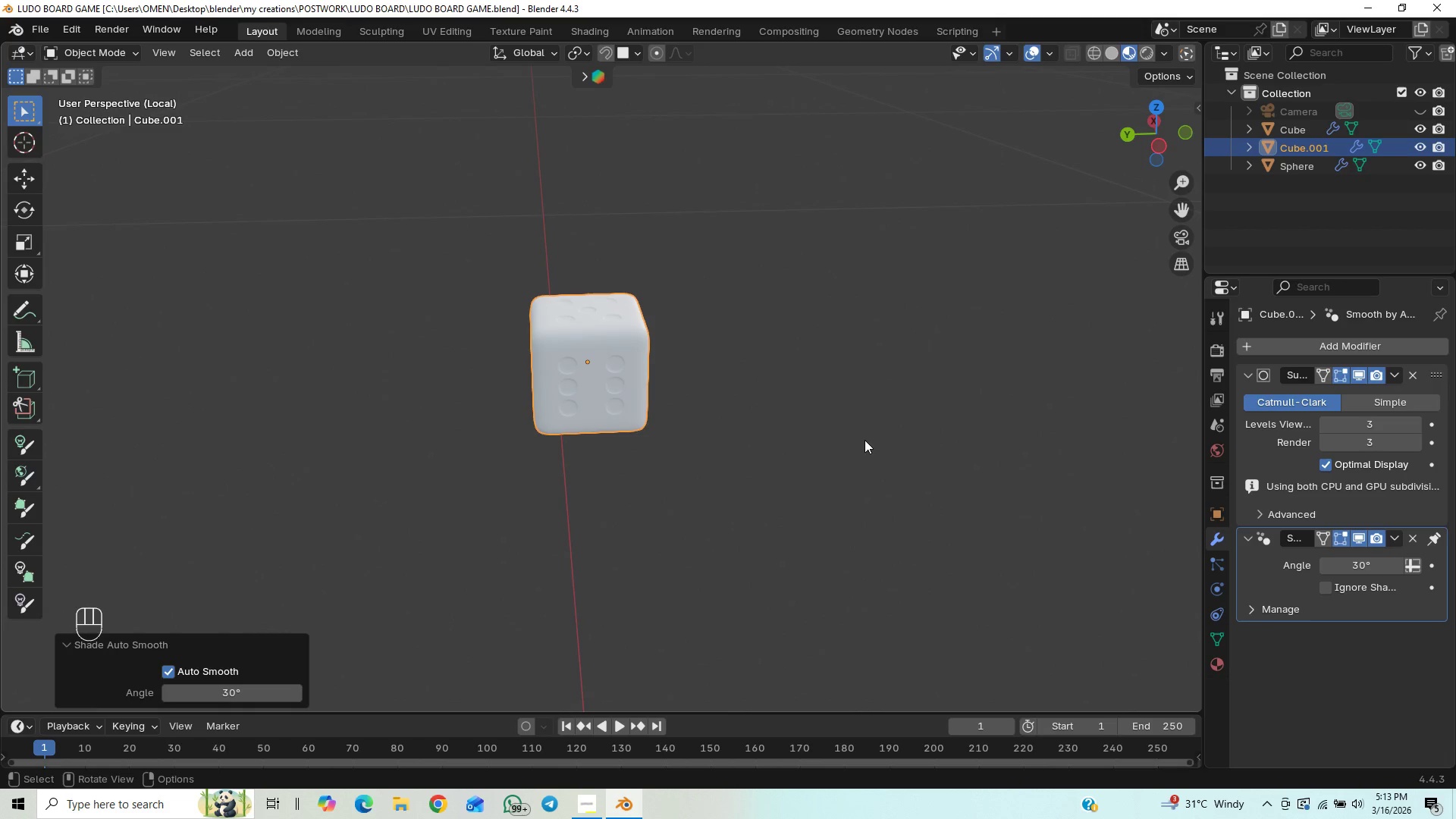 
scroll: coordinate [864, 440], scroll_direction: up, amount: 6.0
 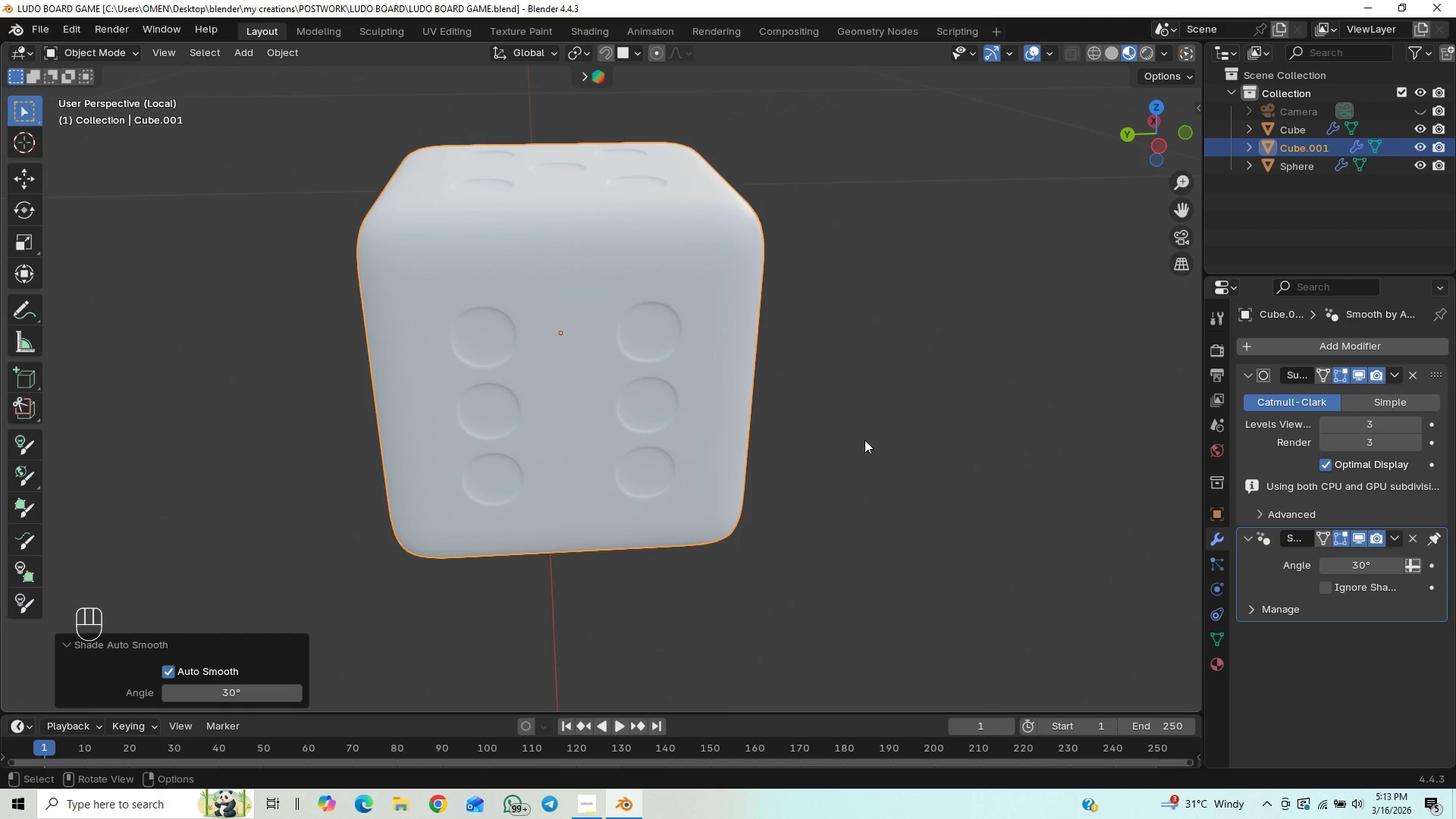 
scroll: coordinate [864, 442], scroll_direction: down, amount: 1.0
 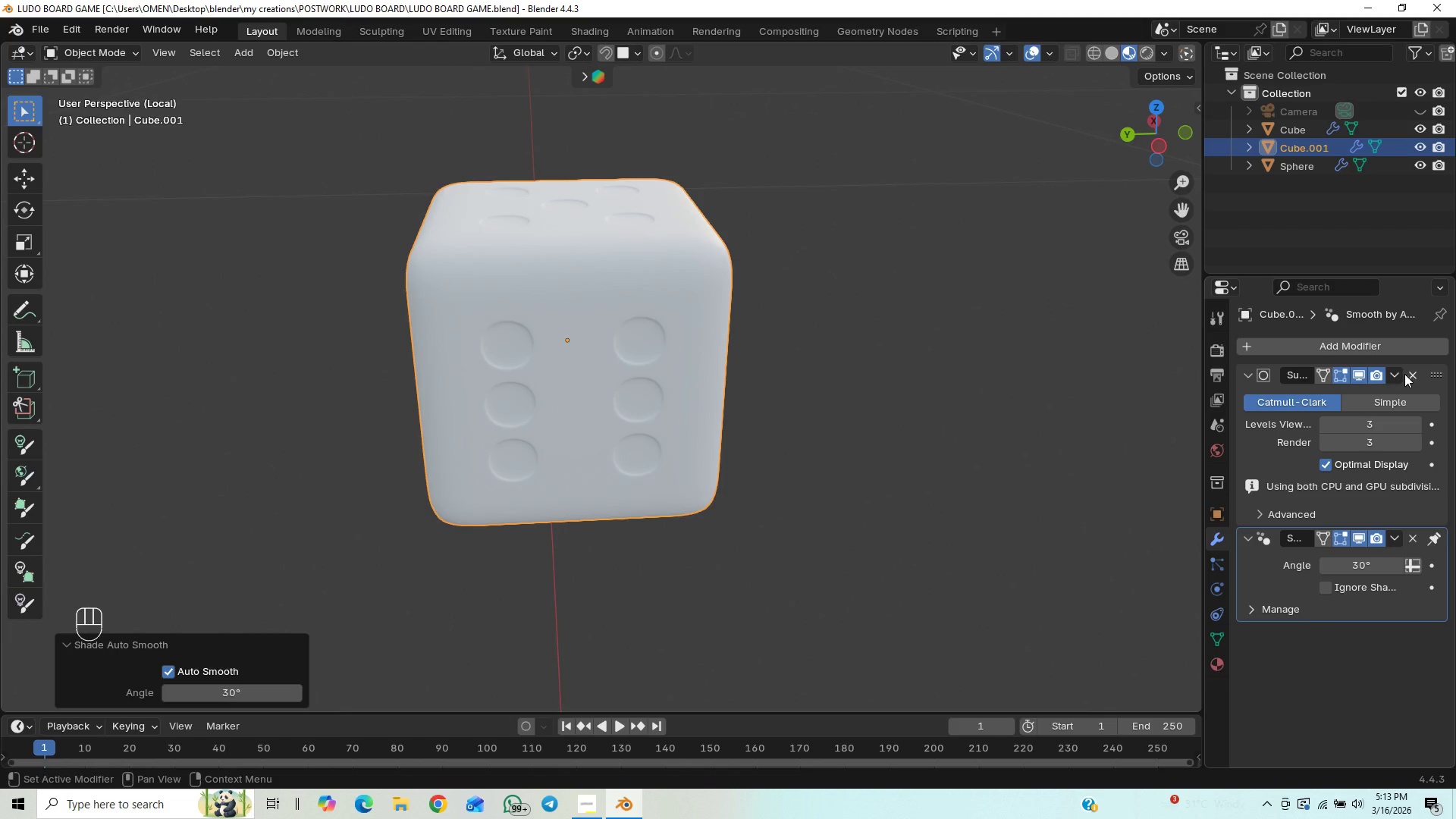 
left_click([1403, 376])
 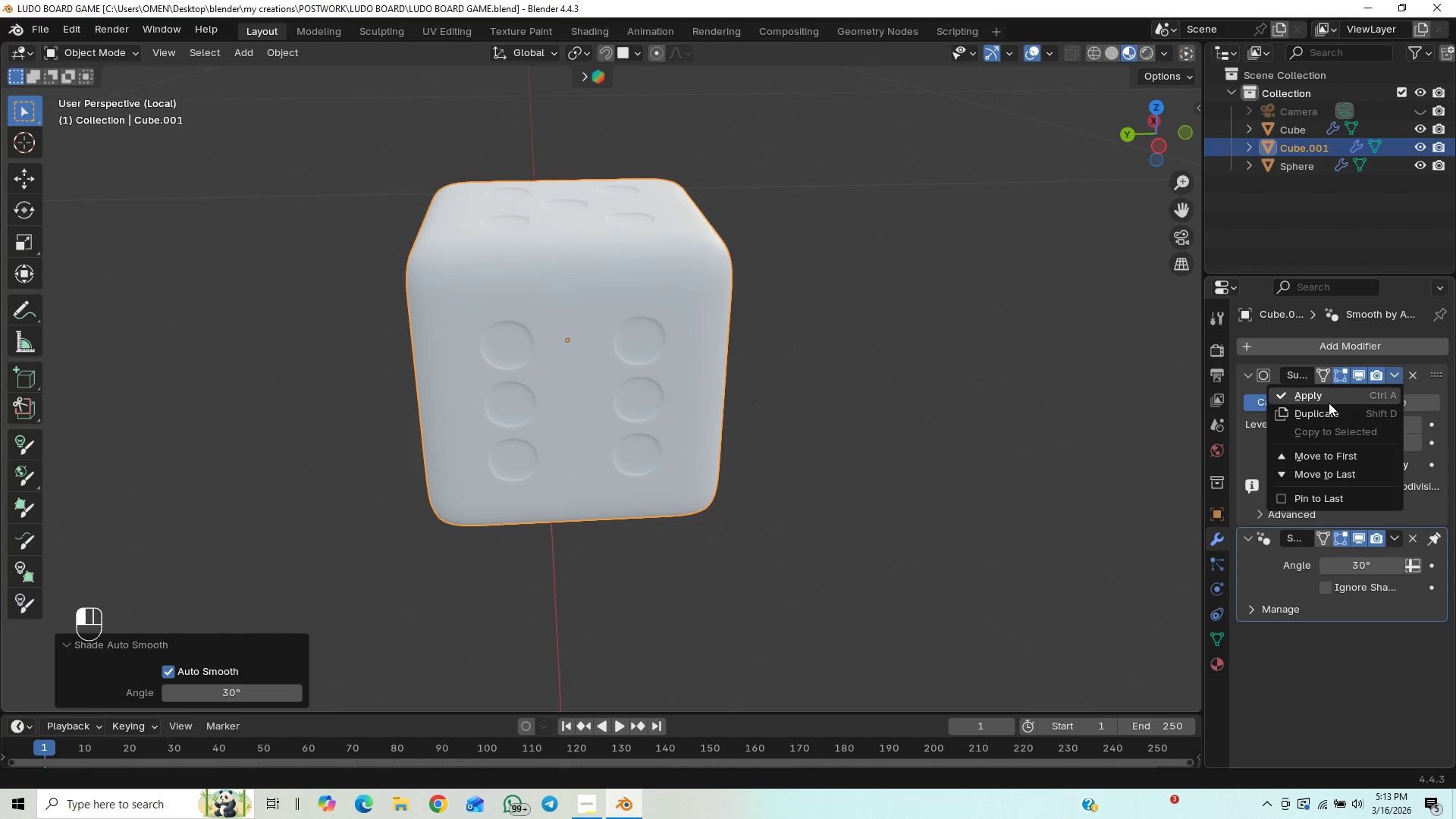 
left_click([1329, 403])
 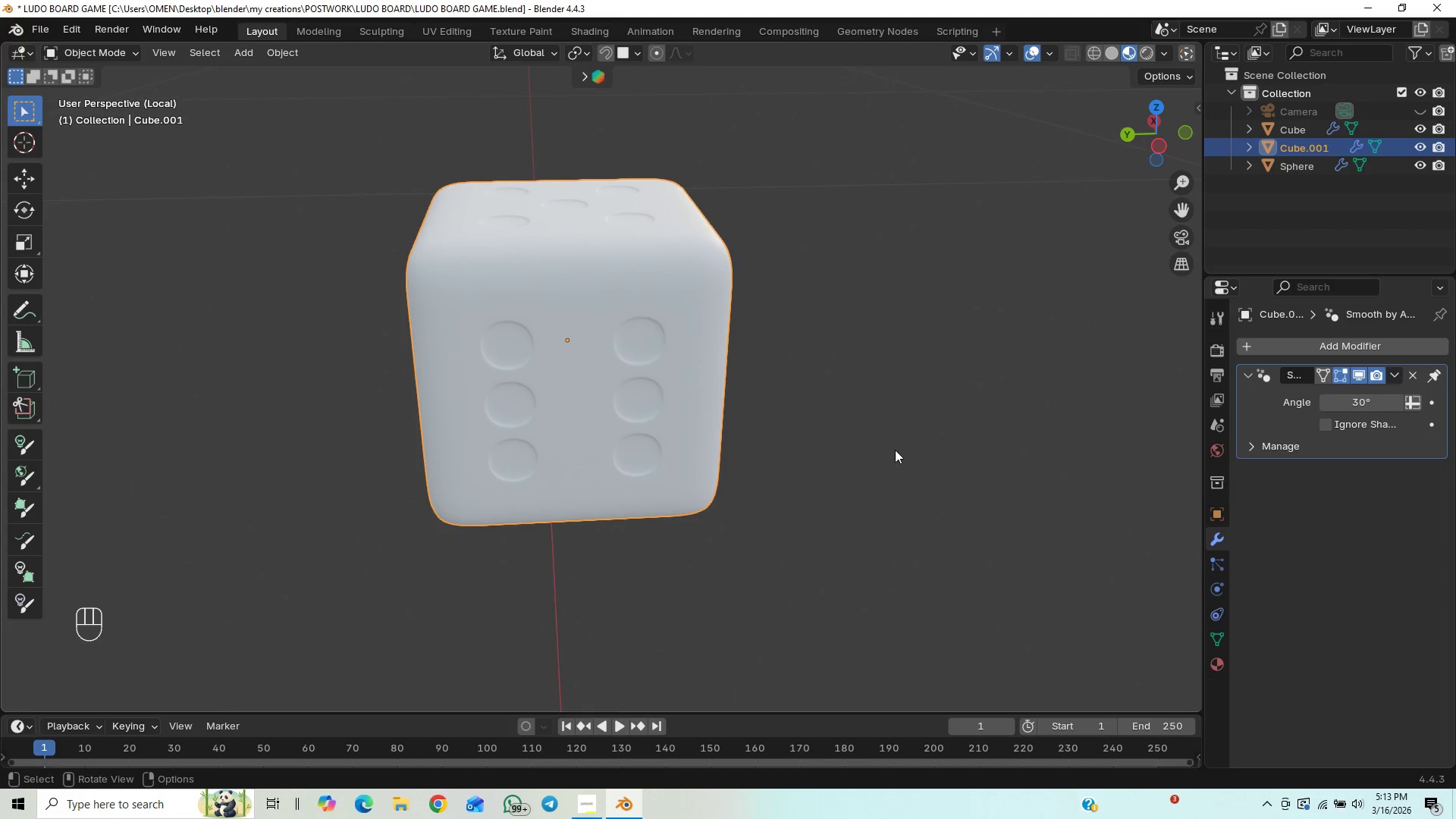 
key(Tab)
 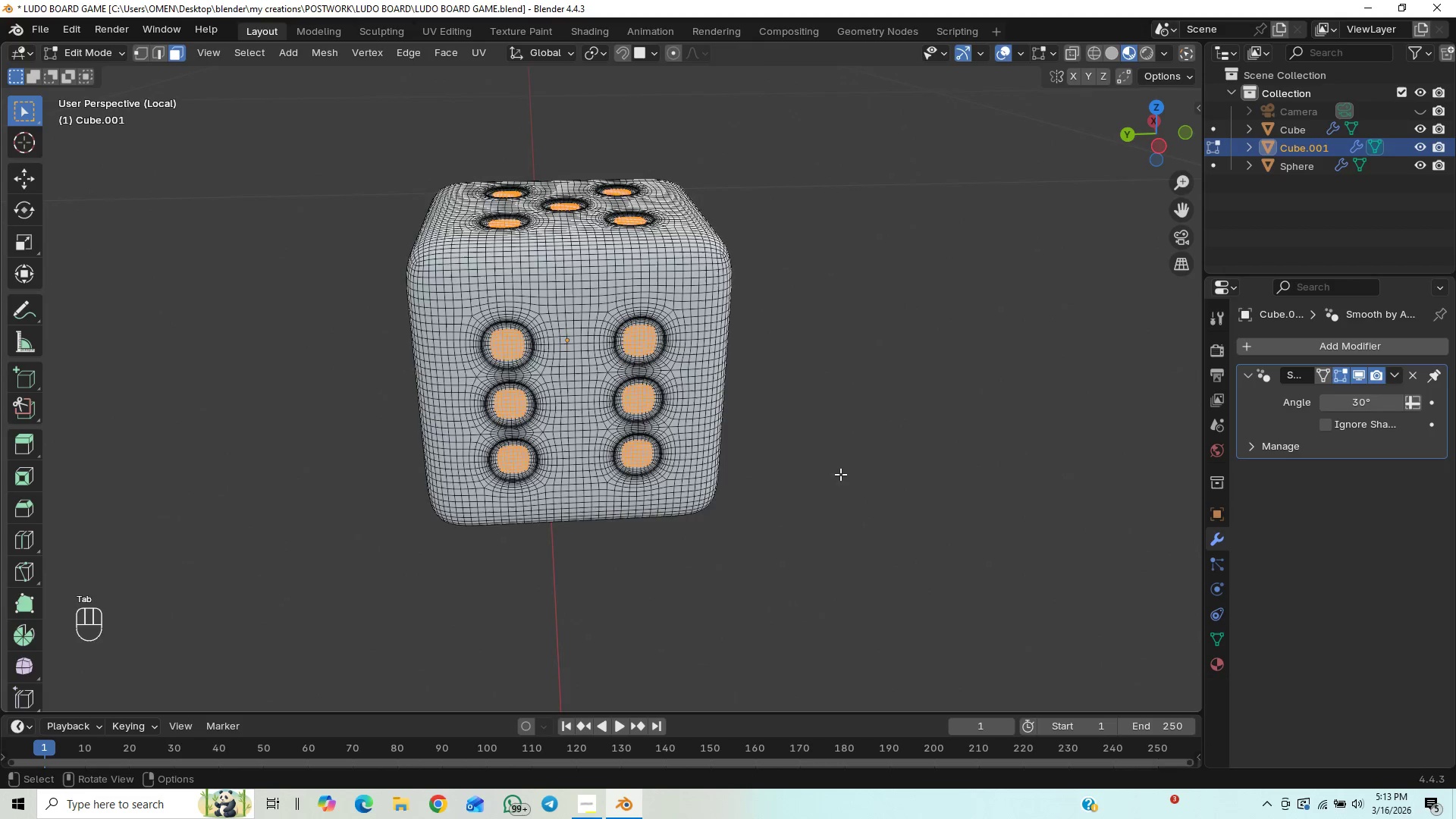 
scroll: coordinate [839, 474], scroll_direction: up, amount: 4.0
 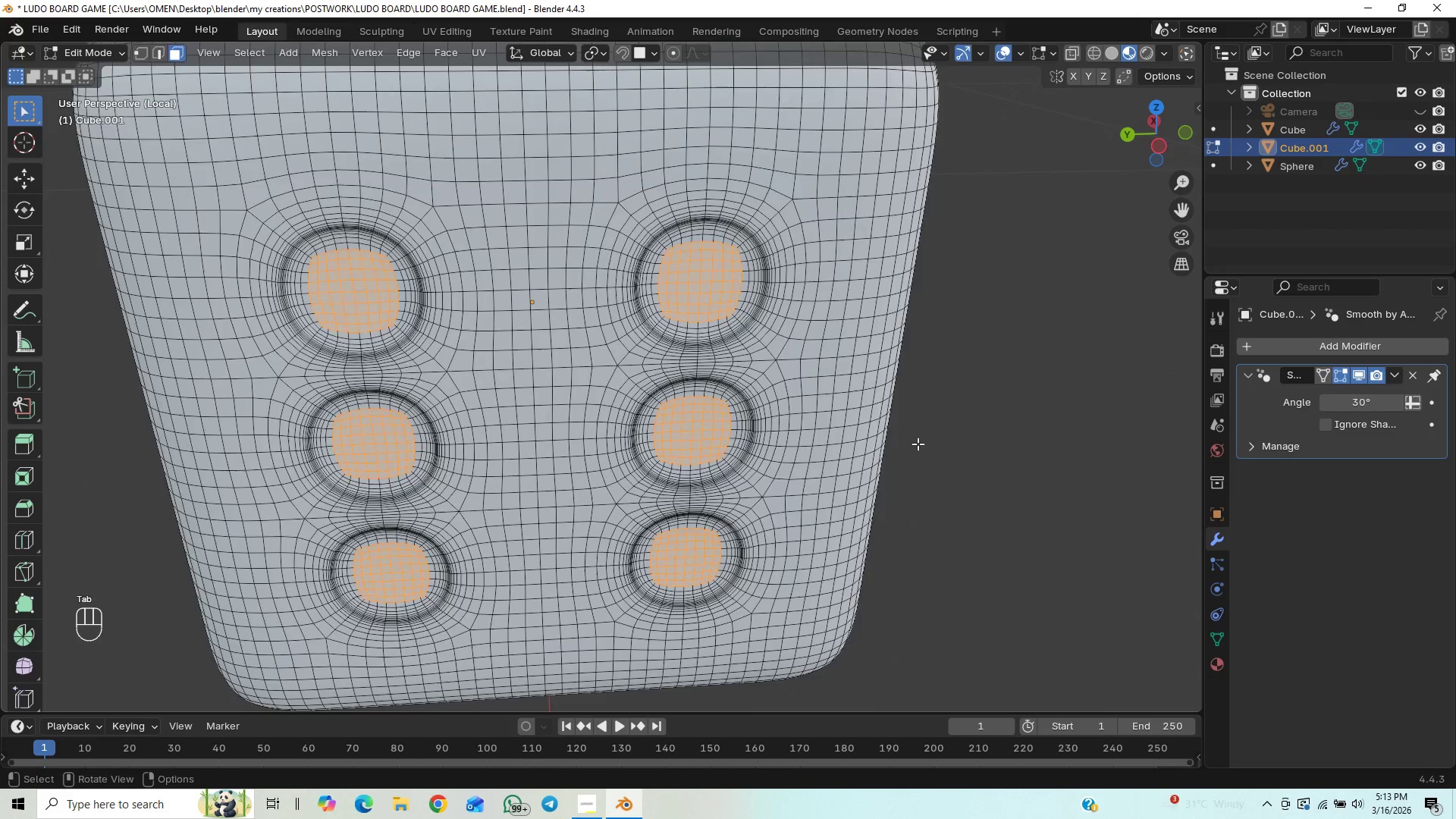 
scroll: coordinate [918, 444], scroll_direction: down, amount: 1.0
 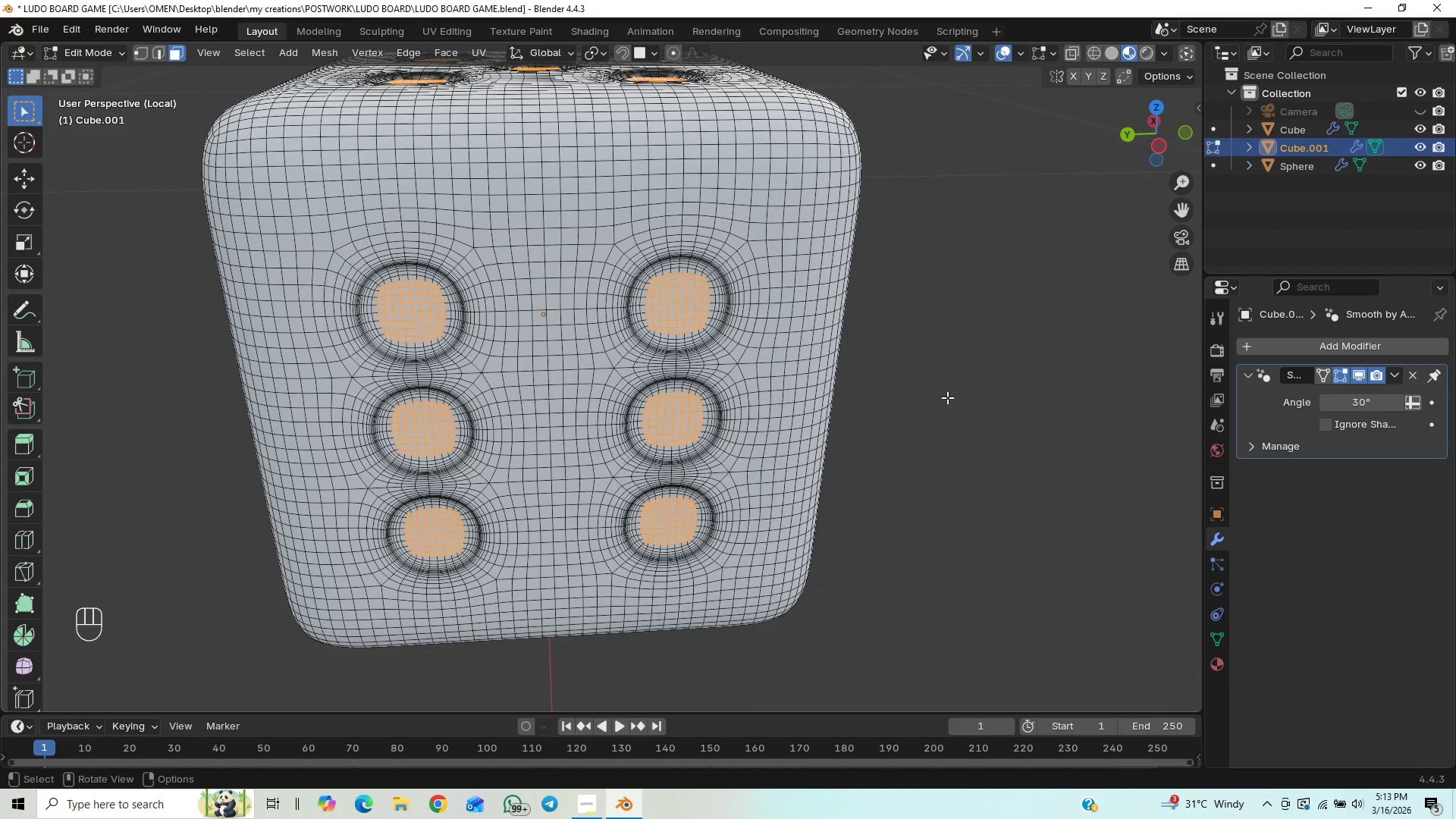 
key(Control+S)
 